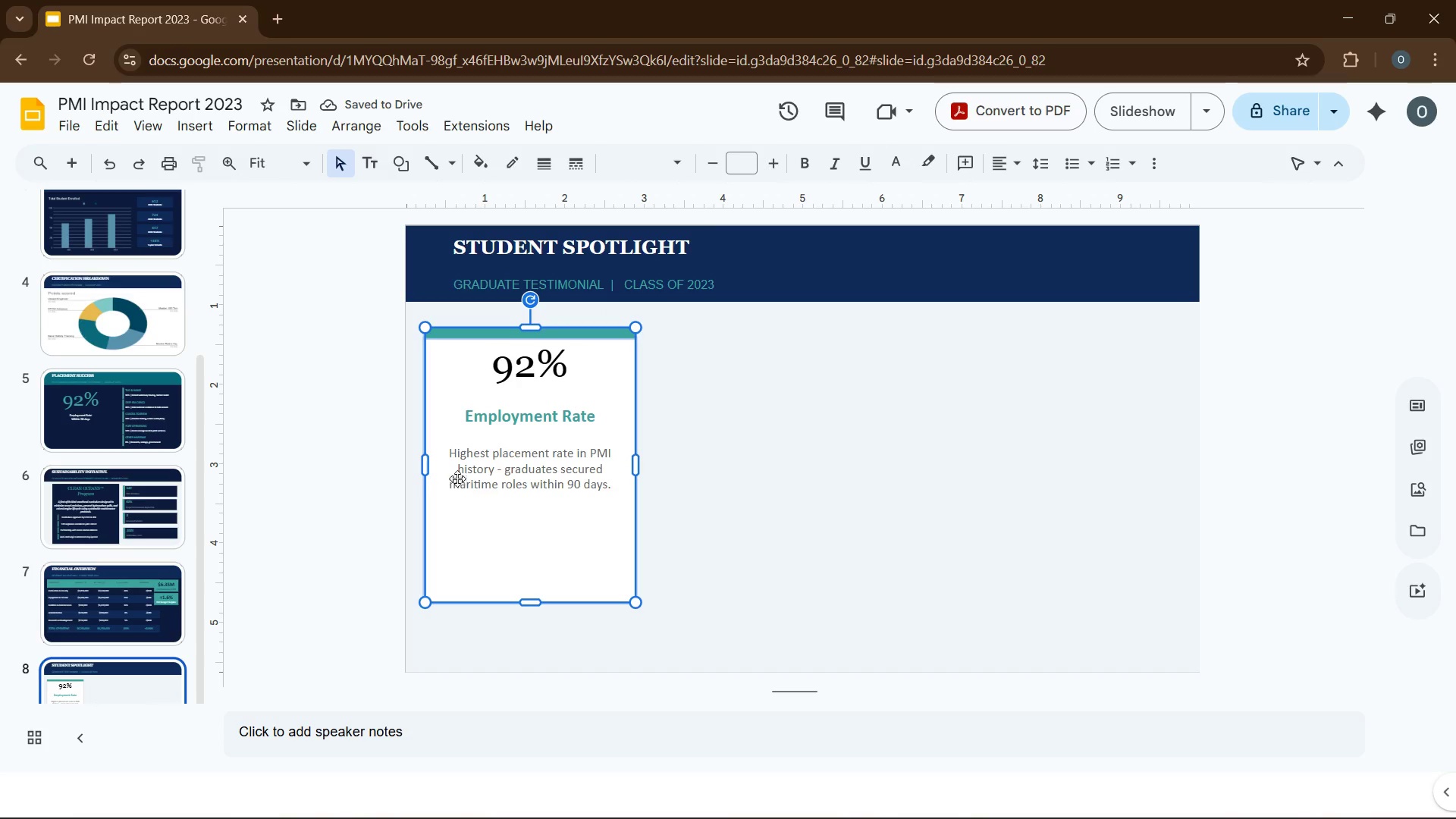 
left_click([491, 366])
 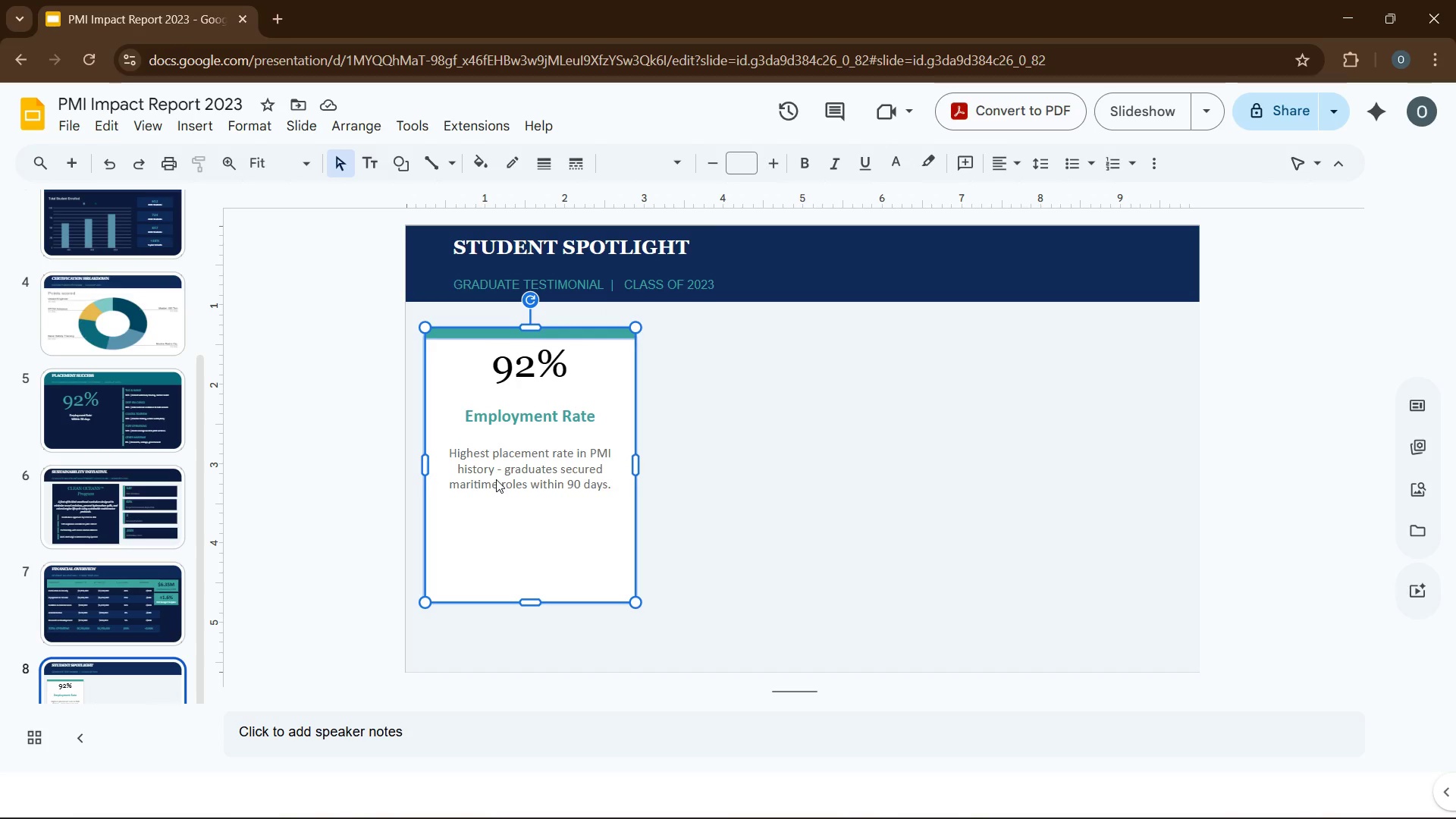 
key(Control+A)
 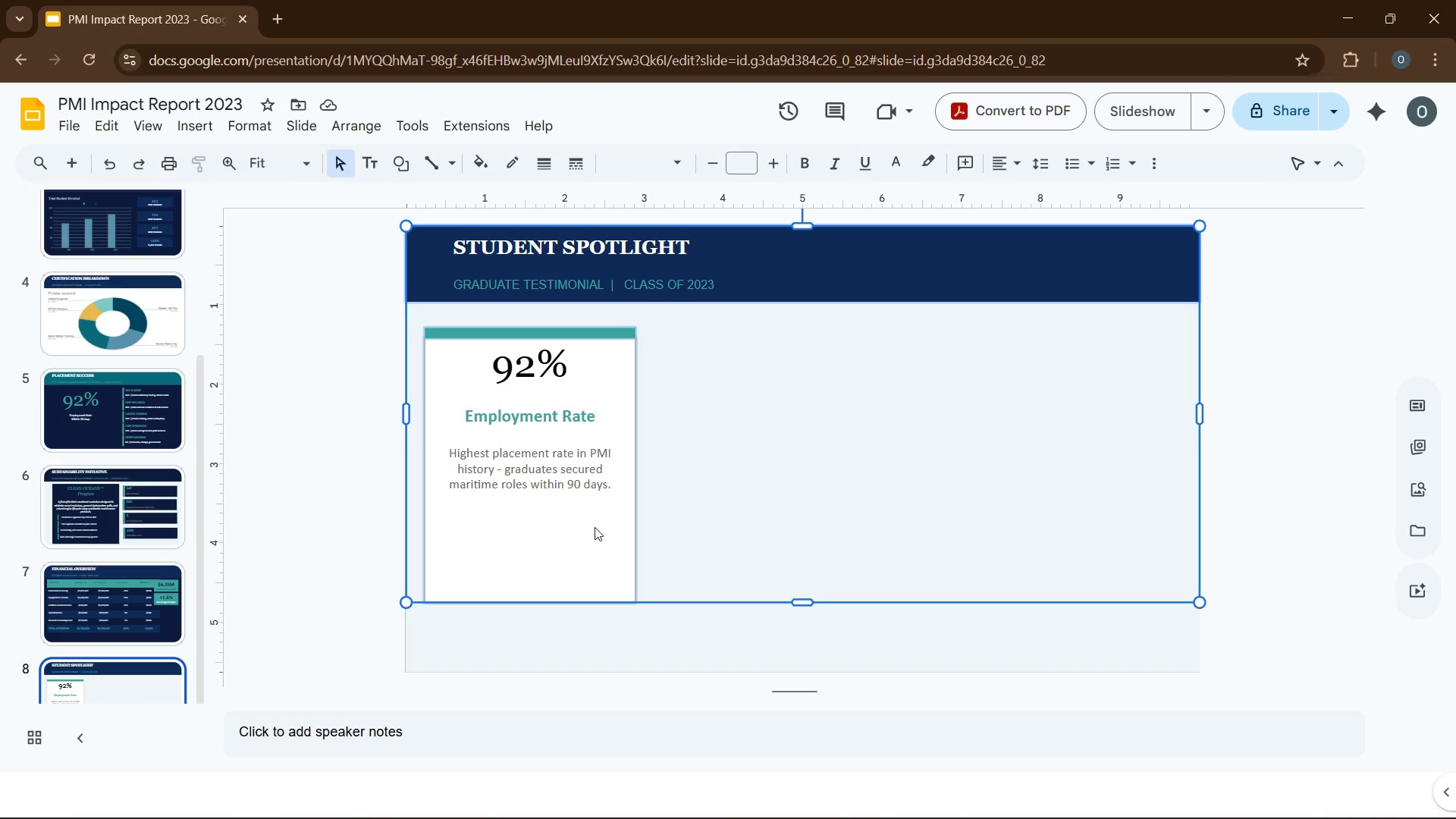 
left_click([560, 525])
 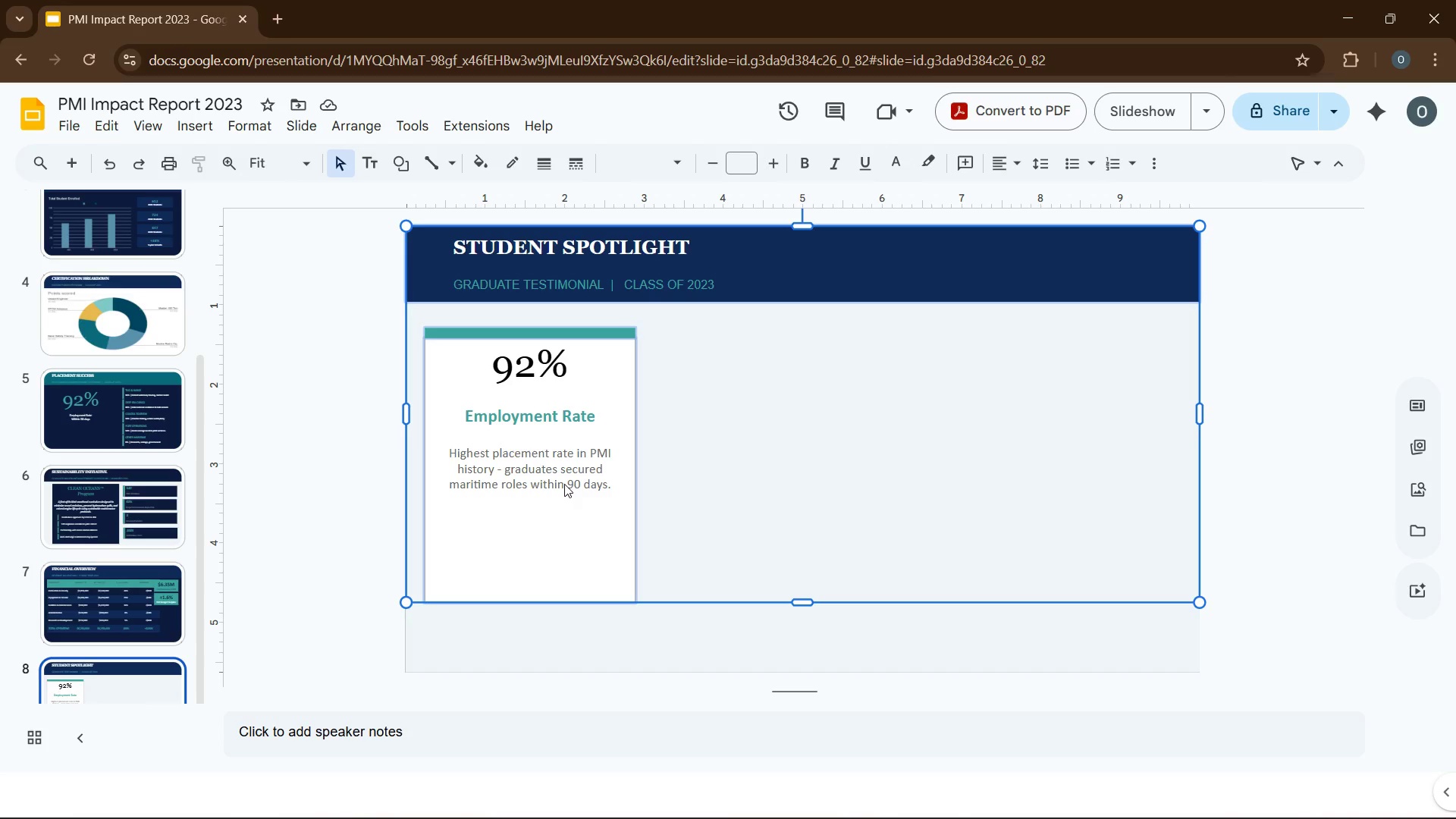 
double_click([564, 484])
 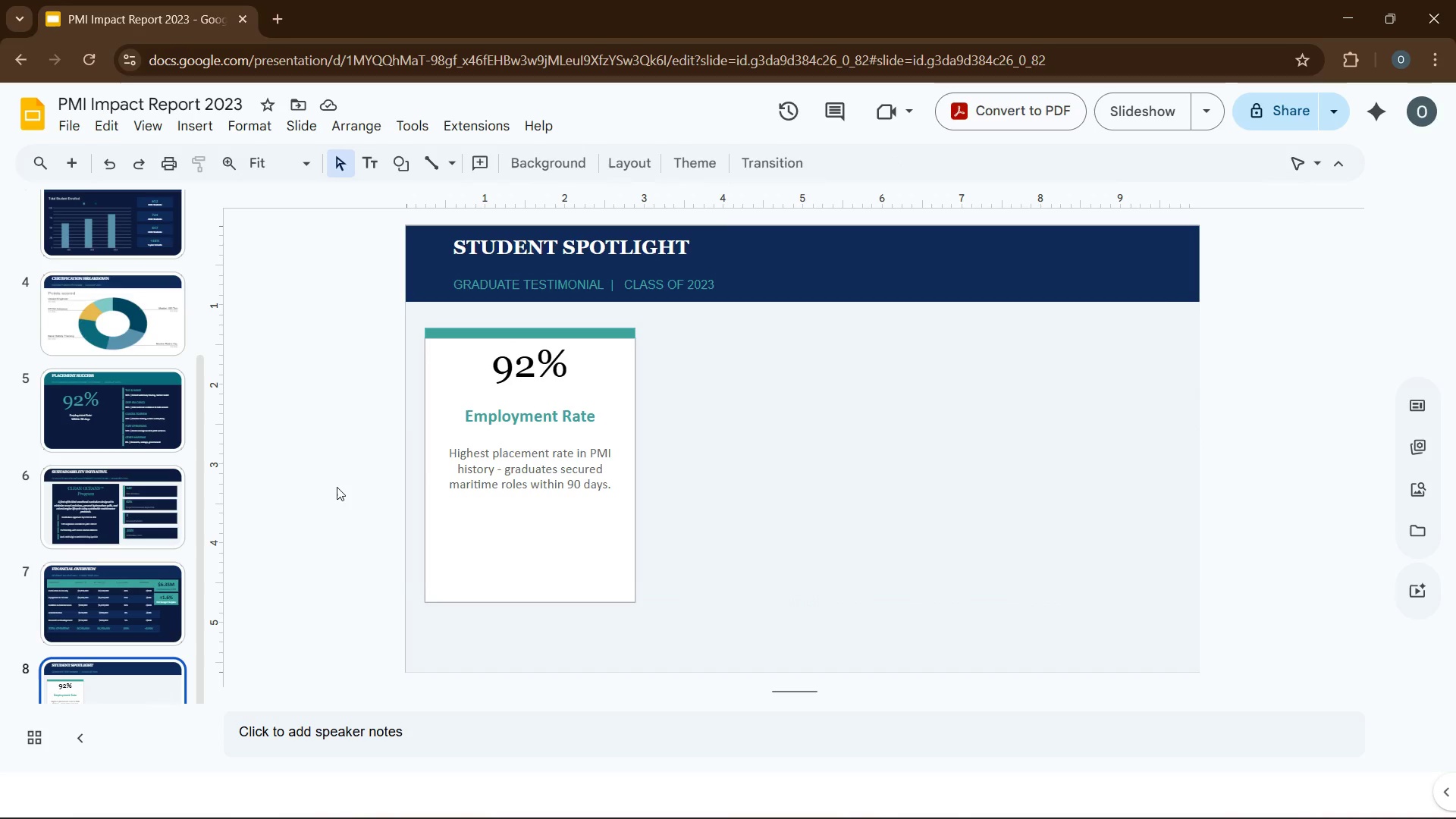 
double_click([530, 491])
 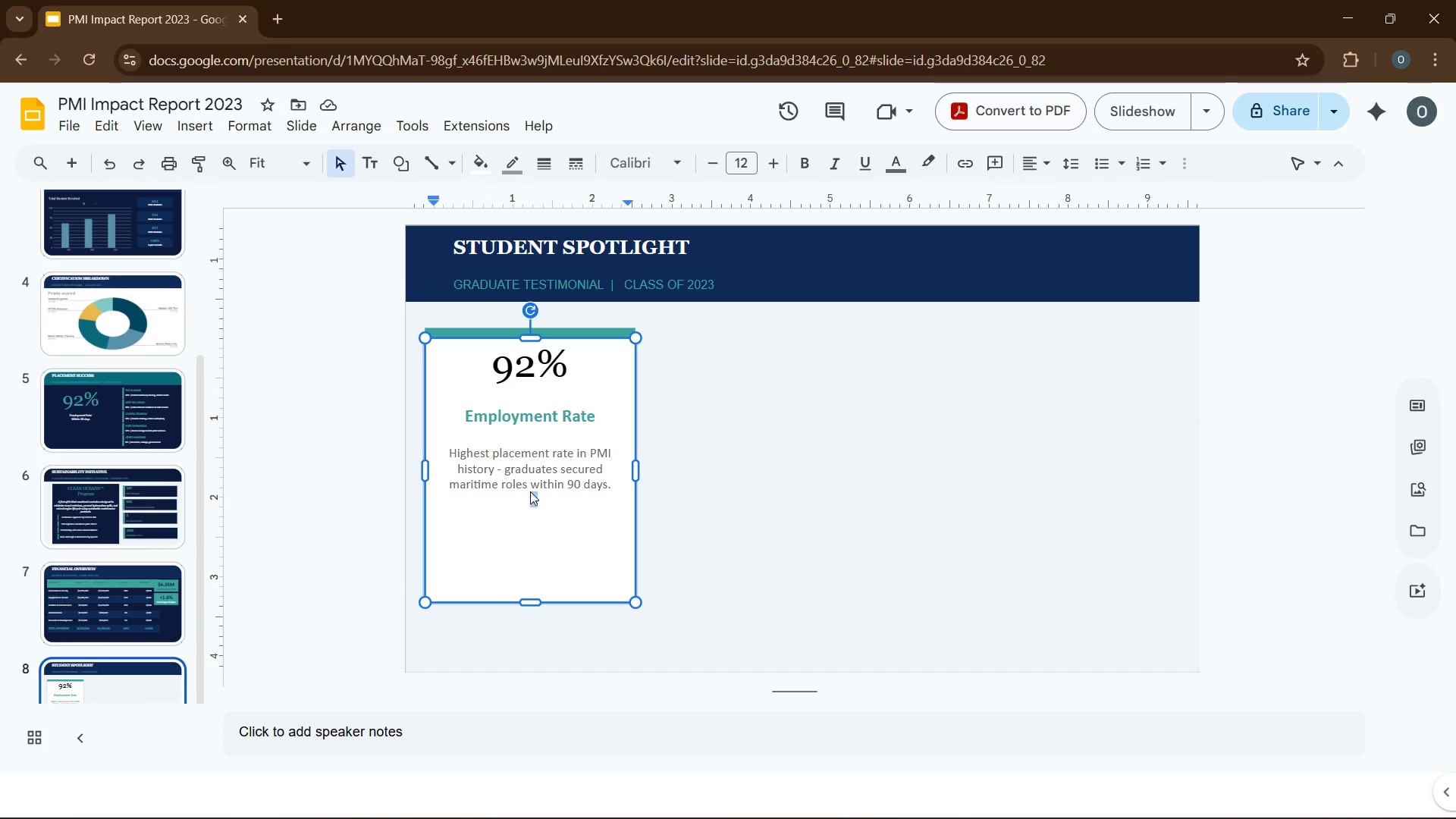 
triple_click([530, 491])
 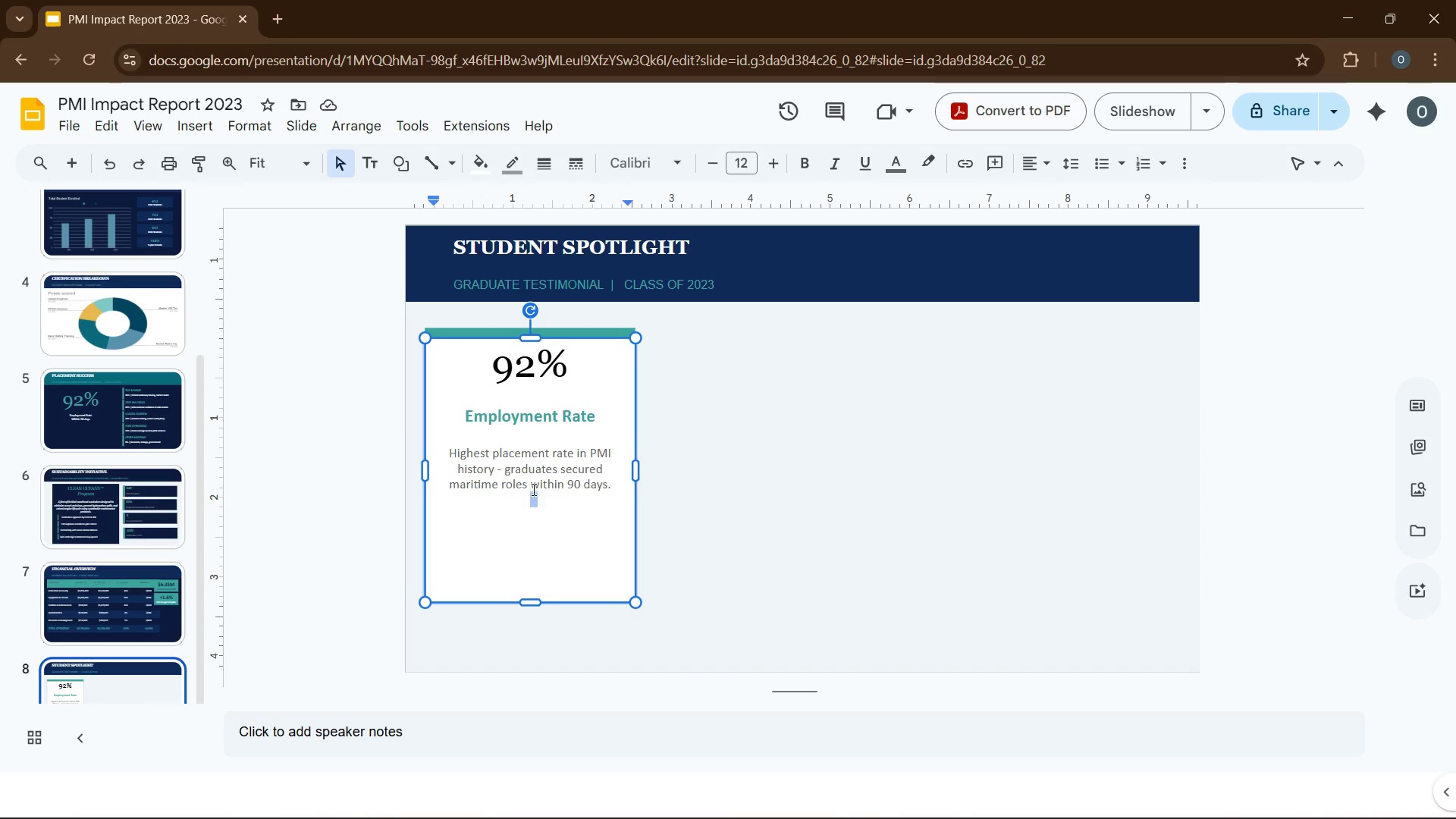 
key(Control+A)
 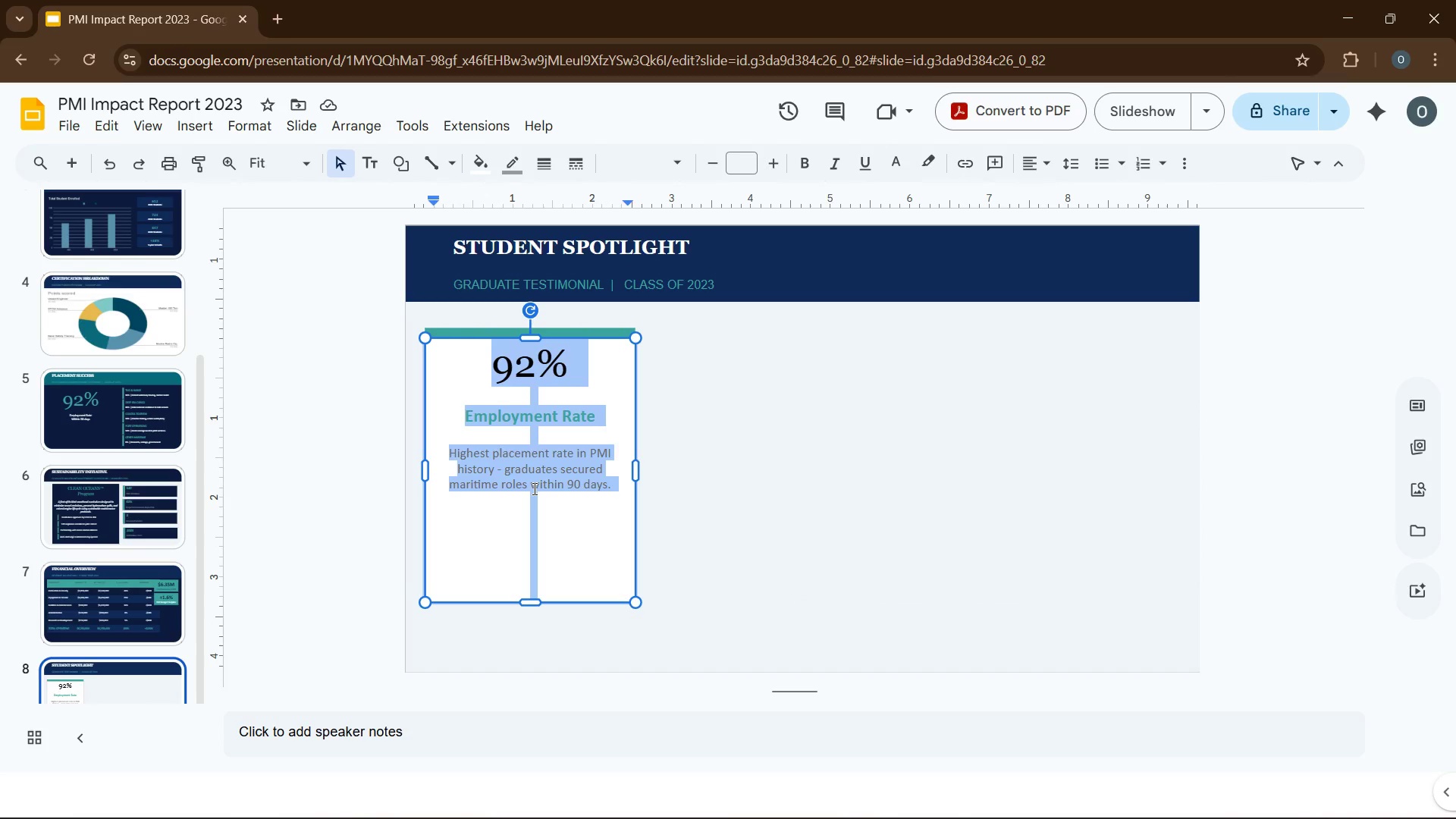 
key(Backspace)
 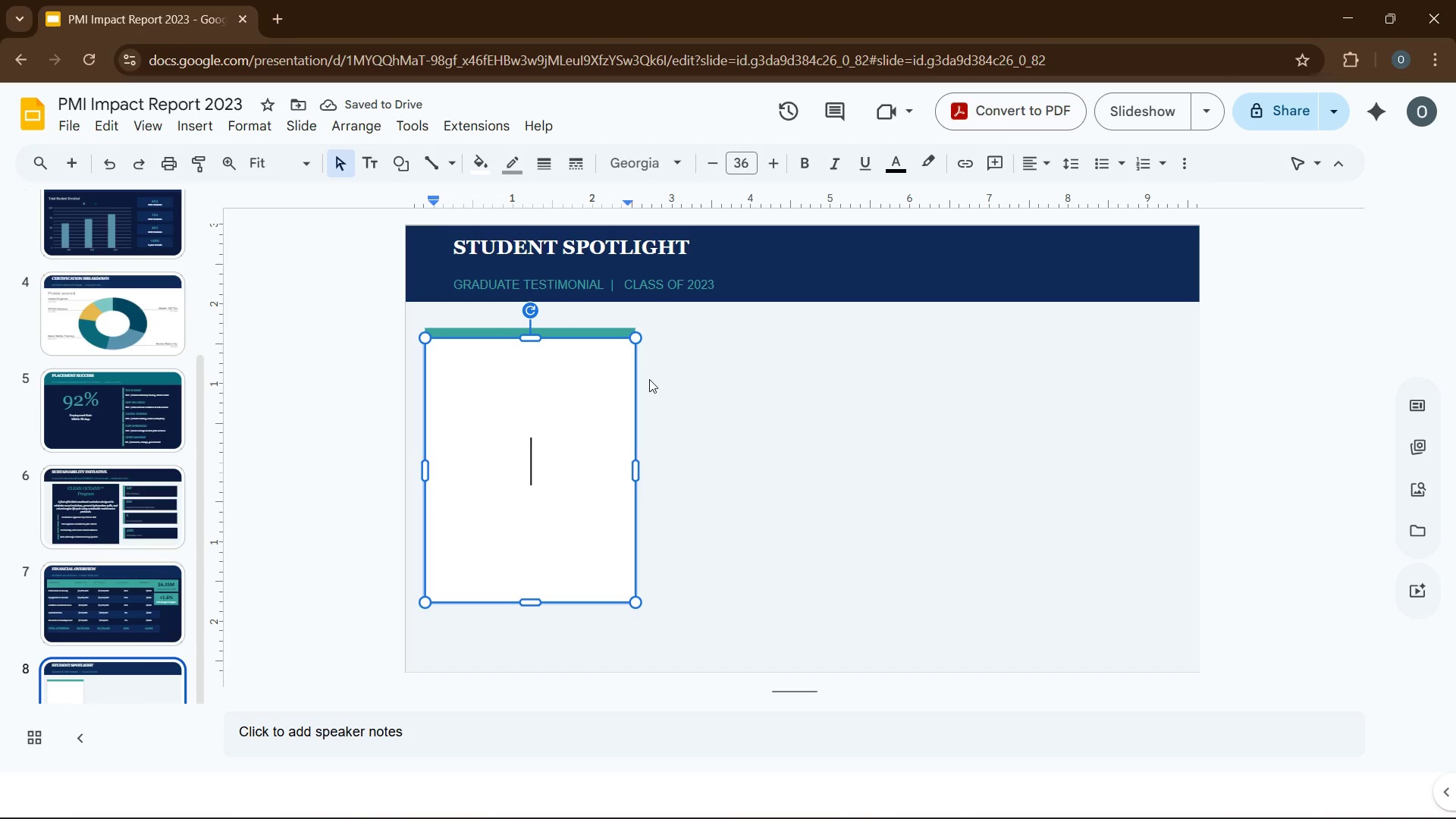 
type([Graduate)
 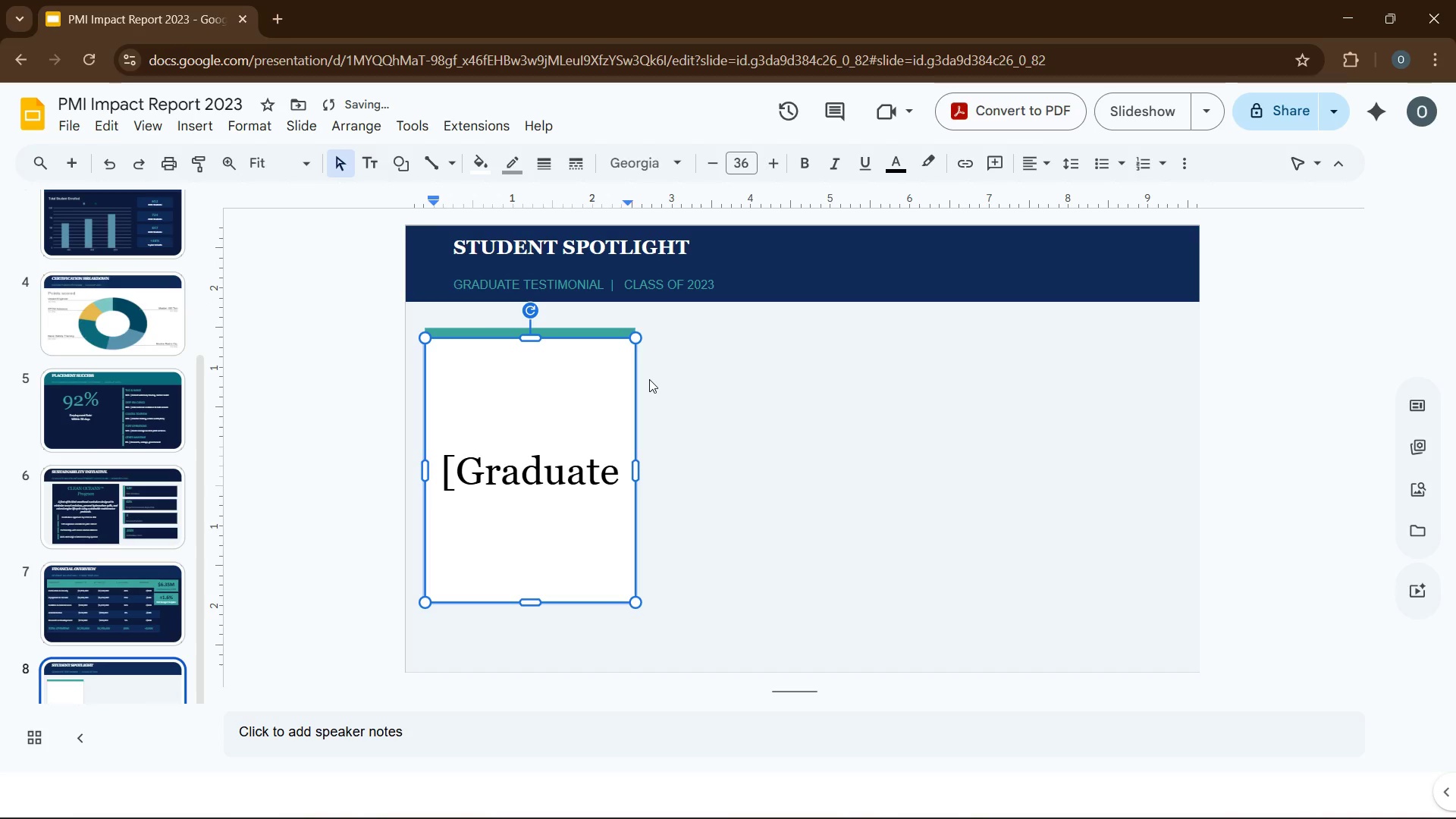 
key(Enter)
 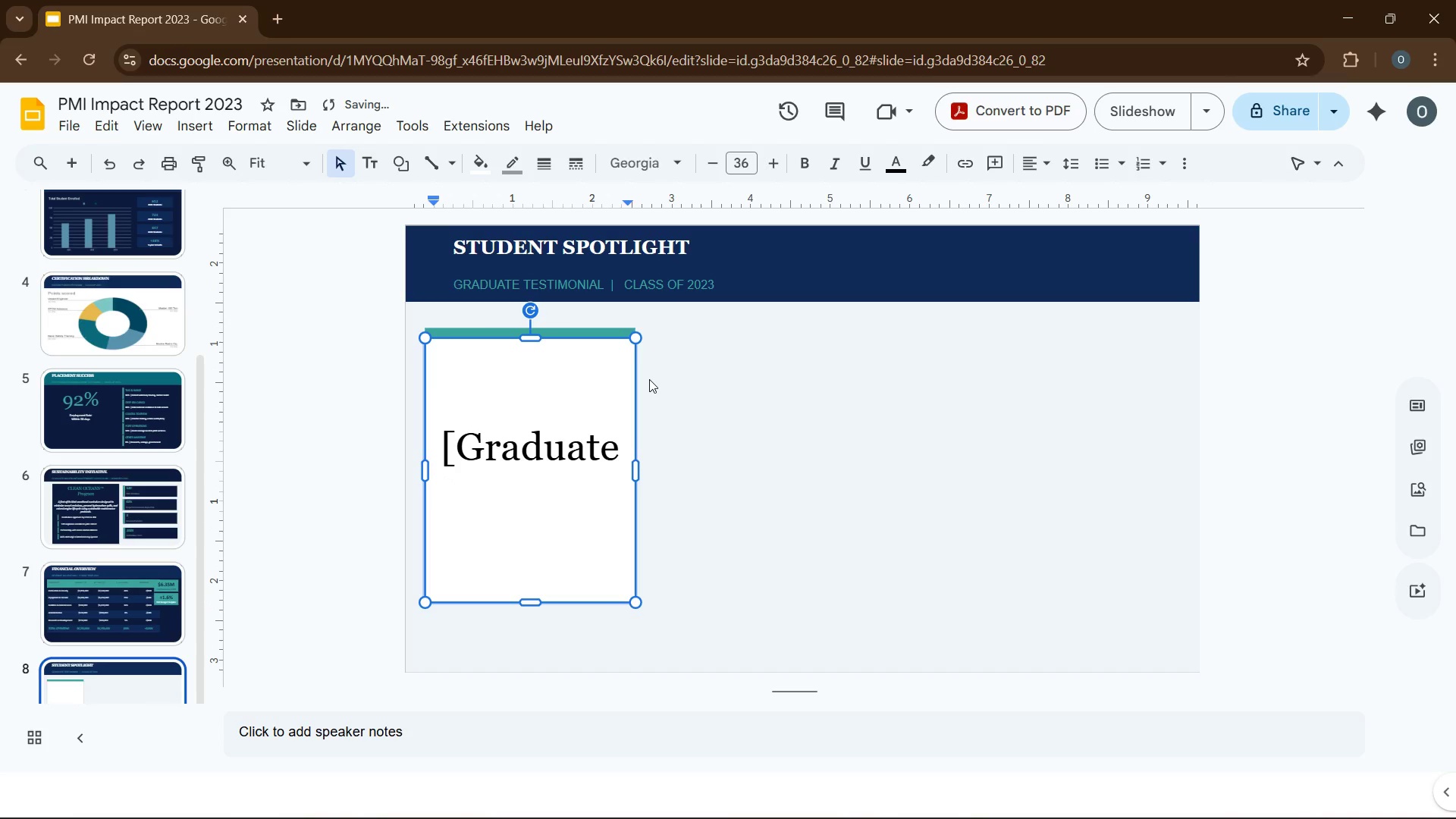 
type(Headshot)
 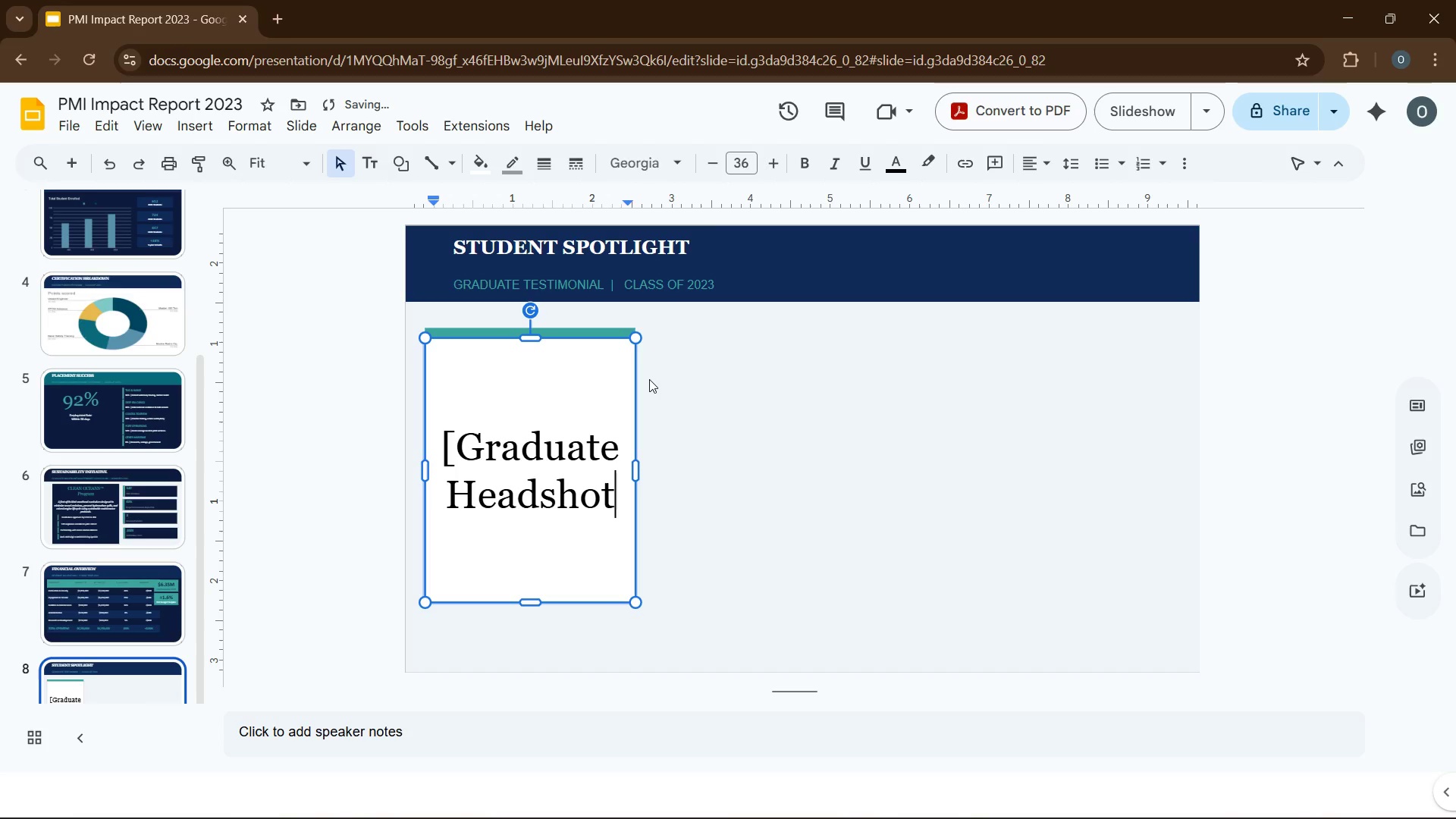 
key(Enter)
 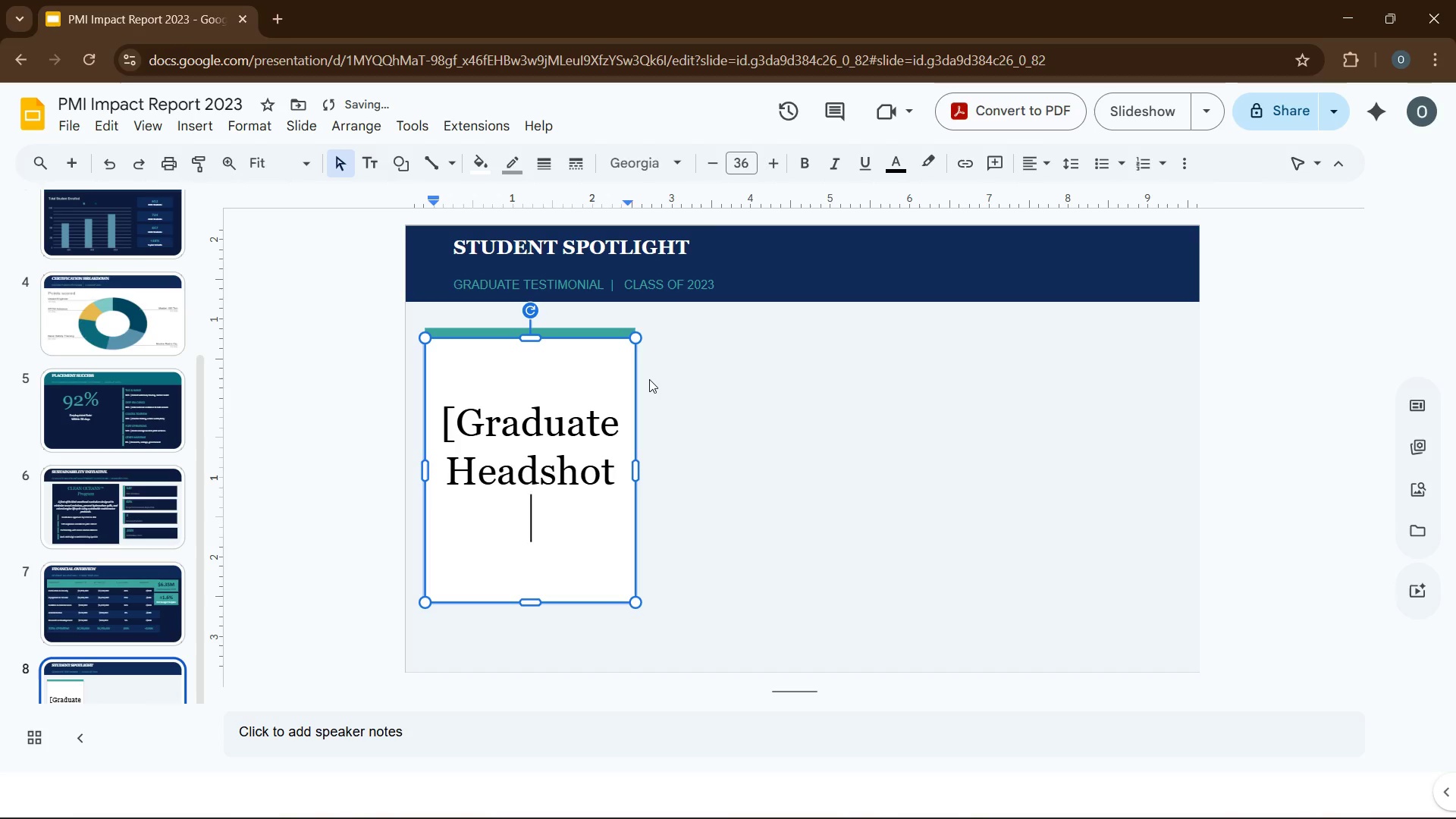 
type(Photo])
 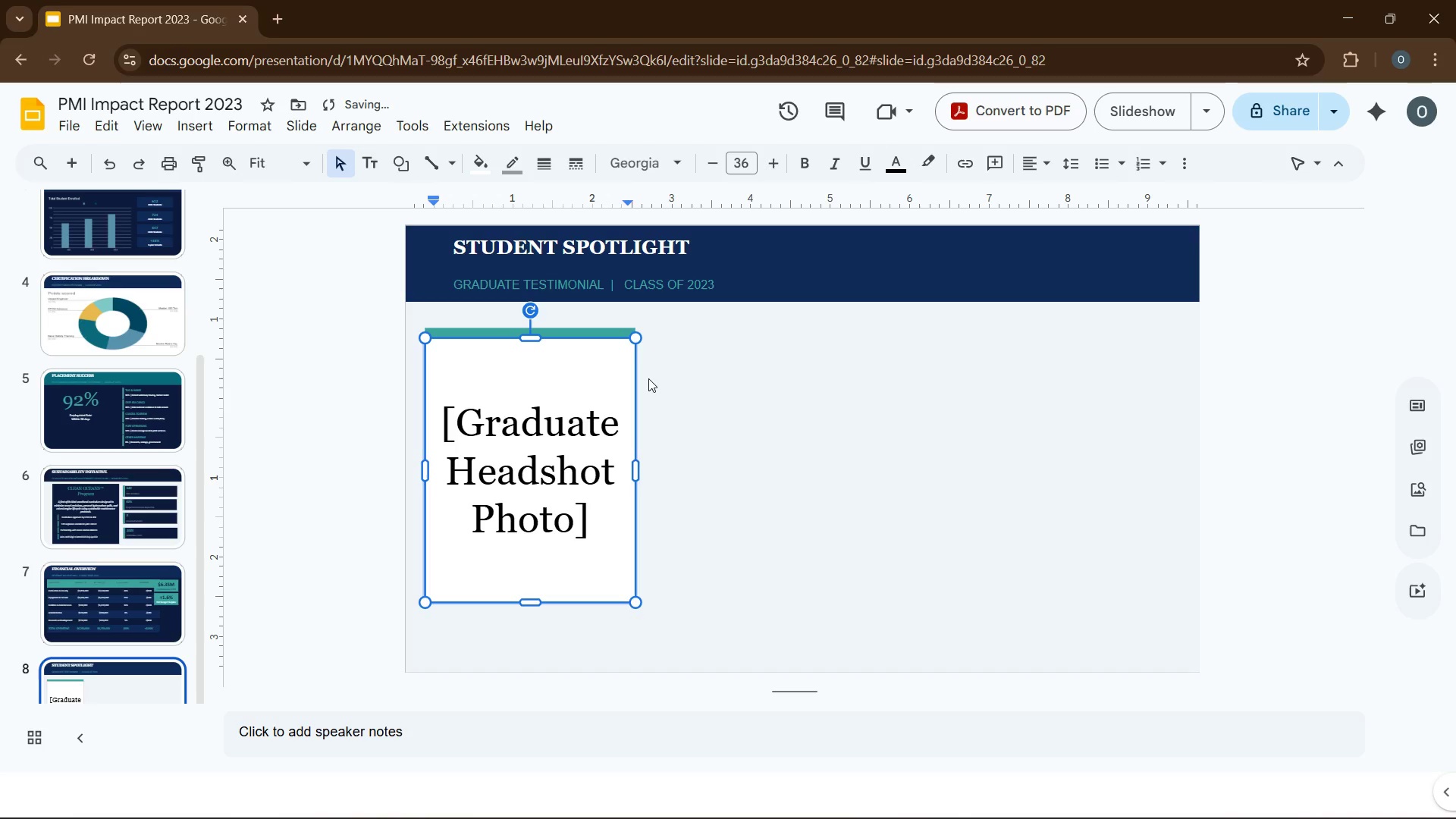 
key(Control+A)
 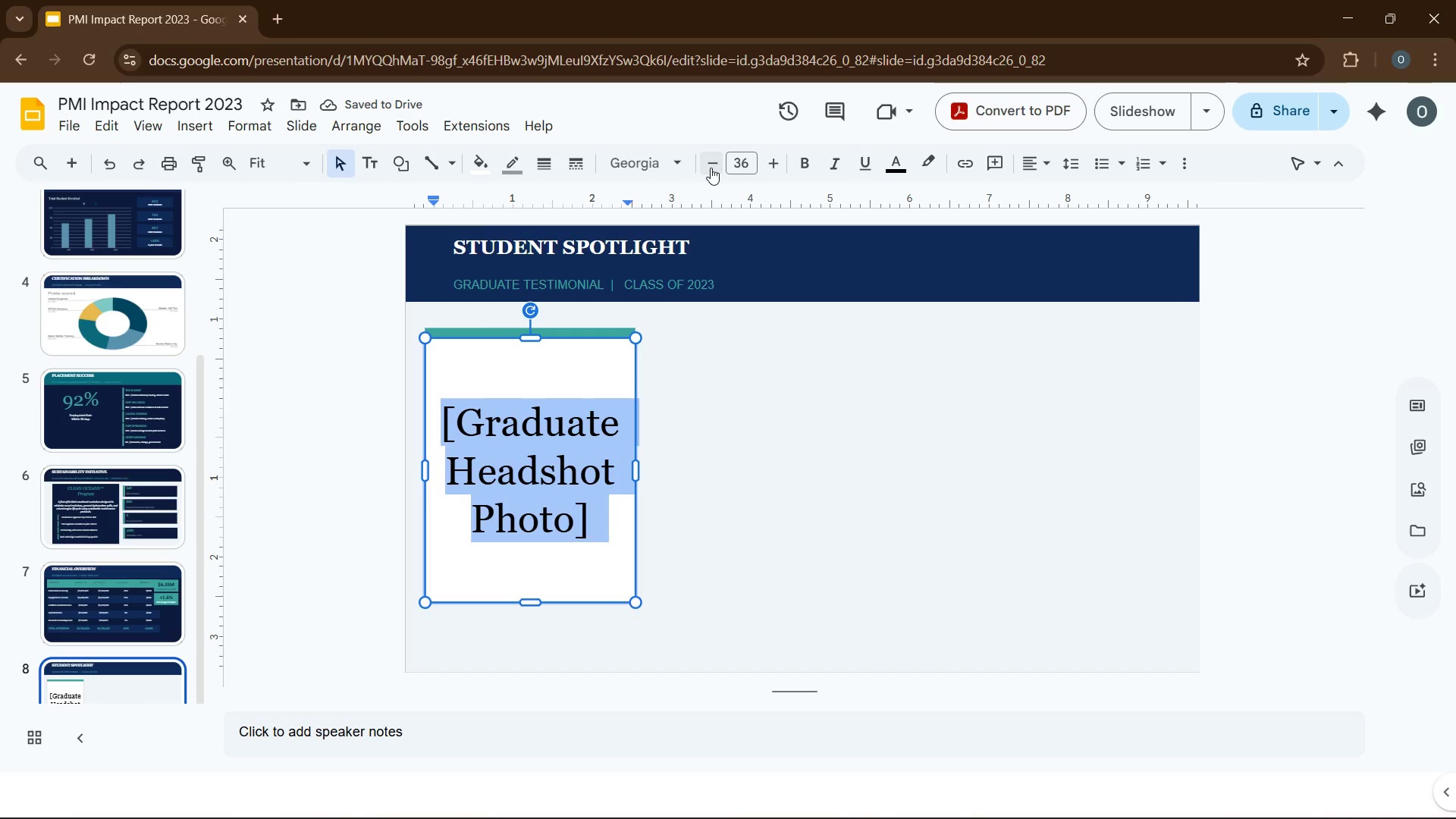 
double_click([711, 167])
 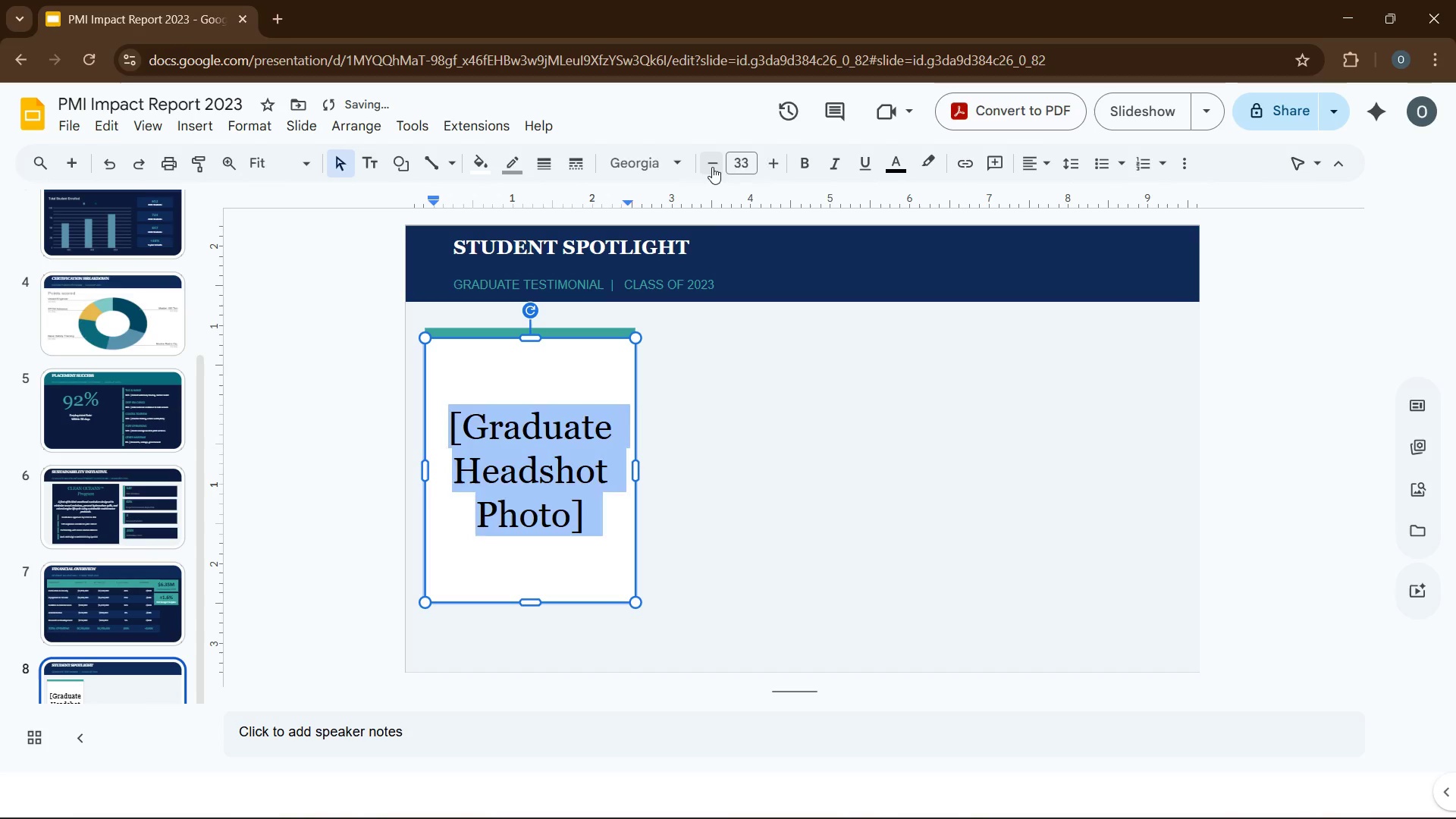 
triple_click([712, 167])
 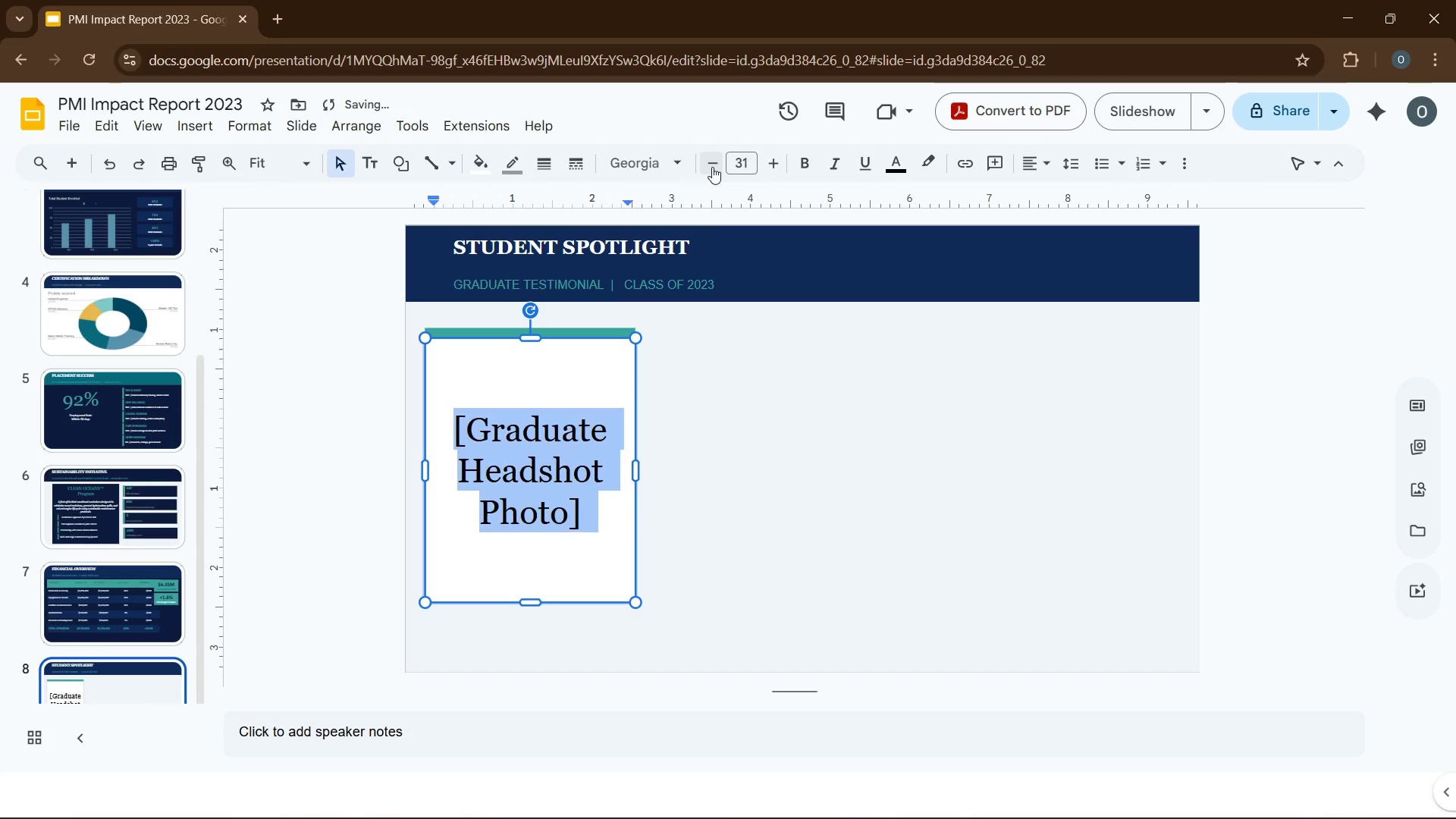 
triple_click([712, 167])
 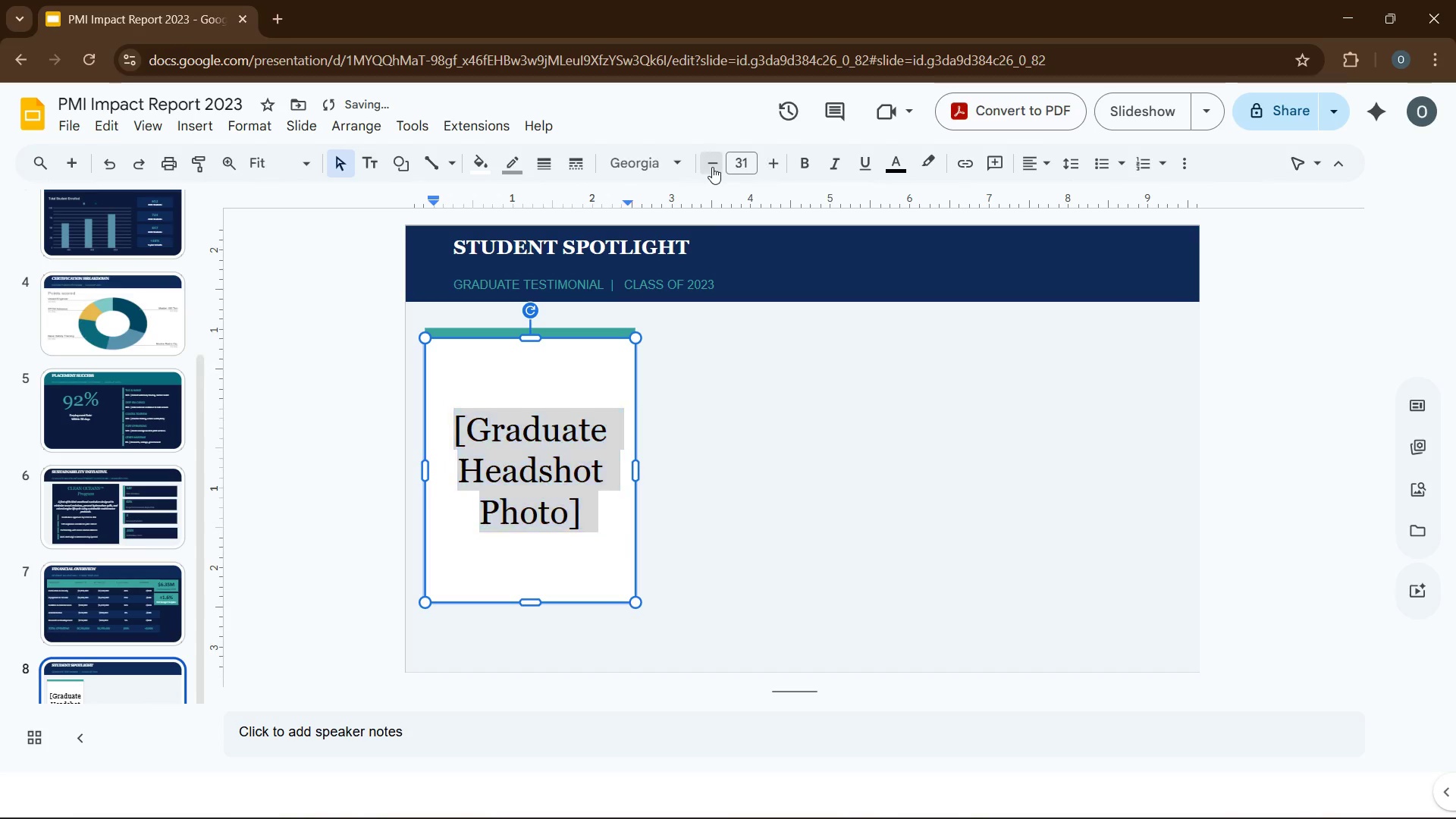 
triple_click([712, 167])
 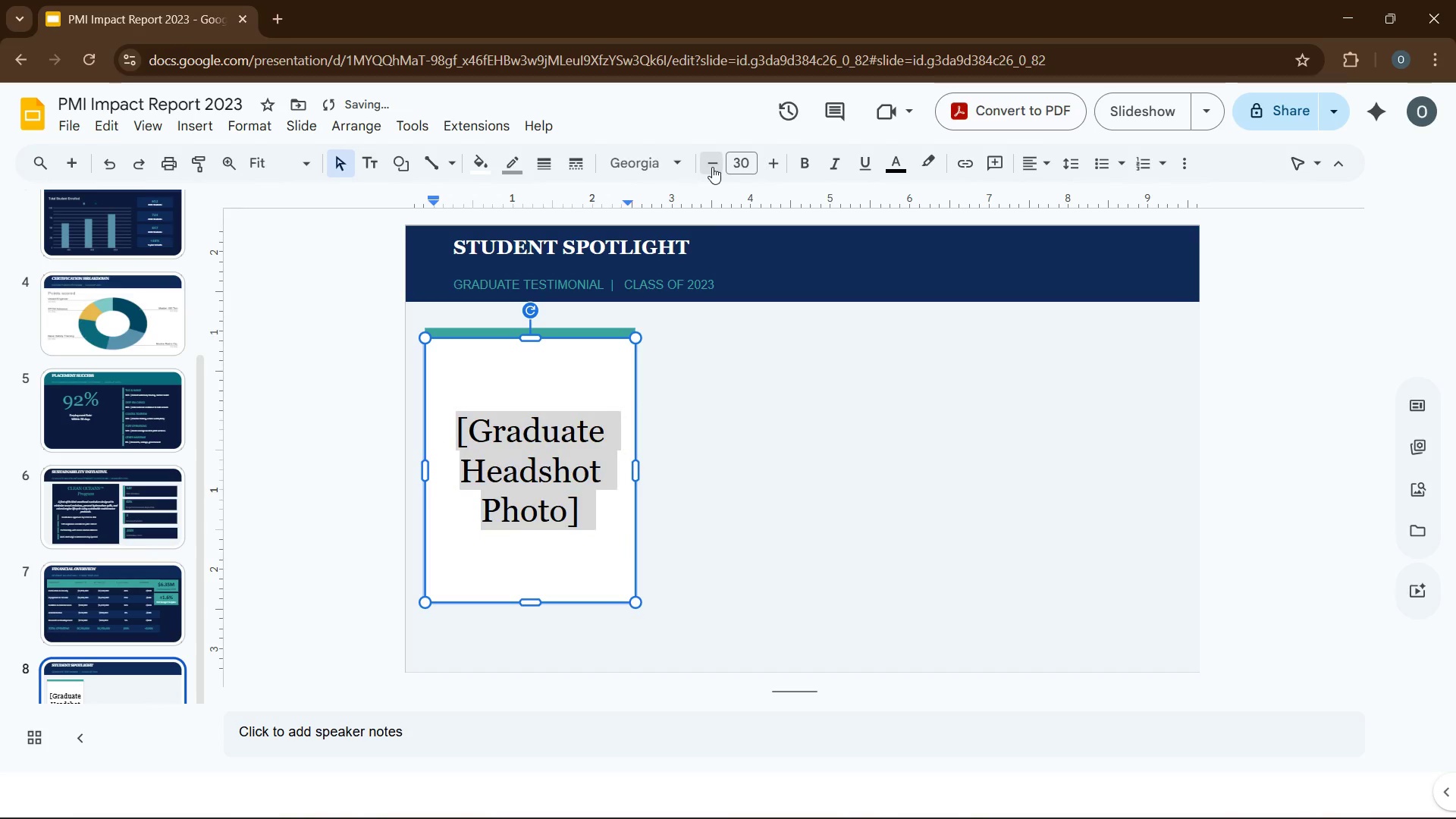 
triple_click([712, 167])
 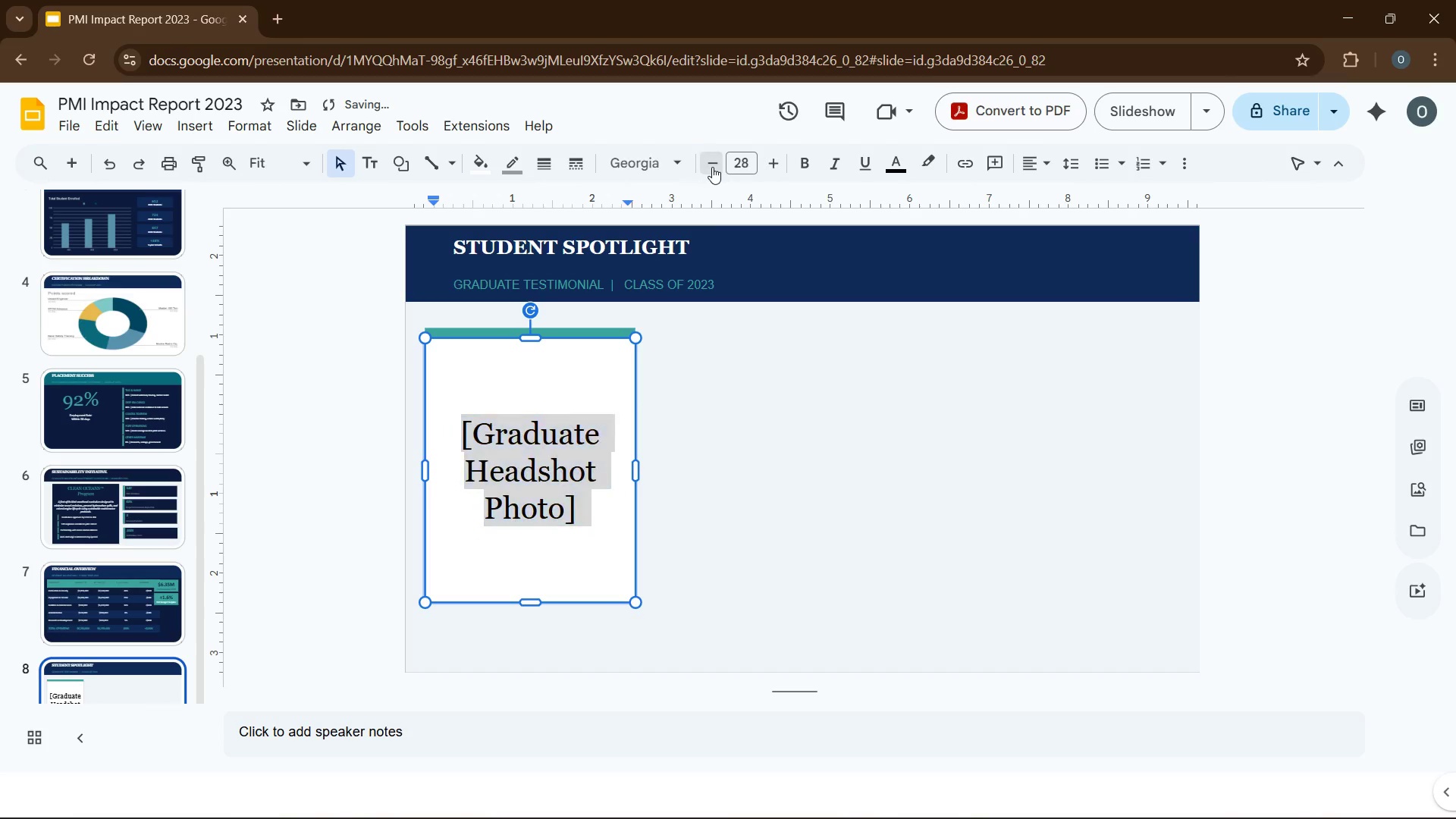 
triple_click([712, 167])
 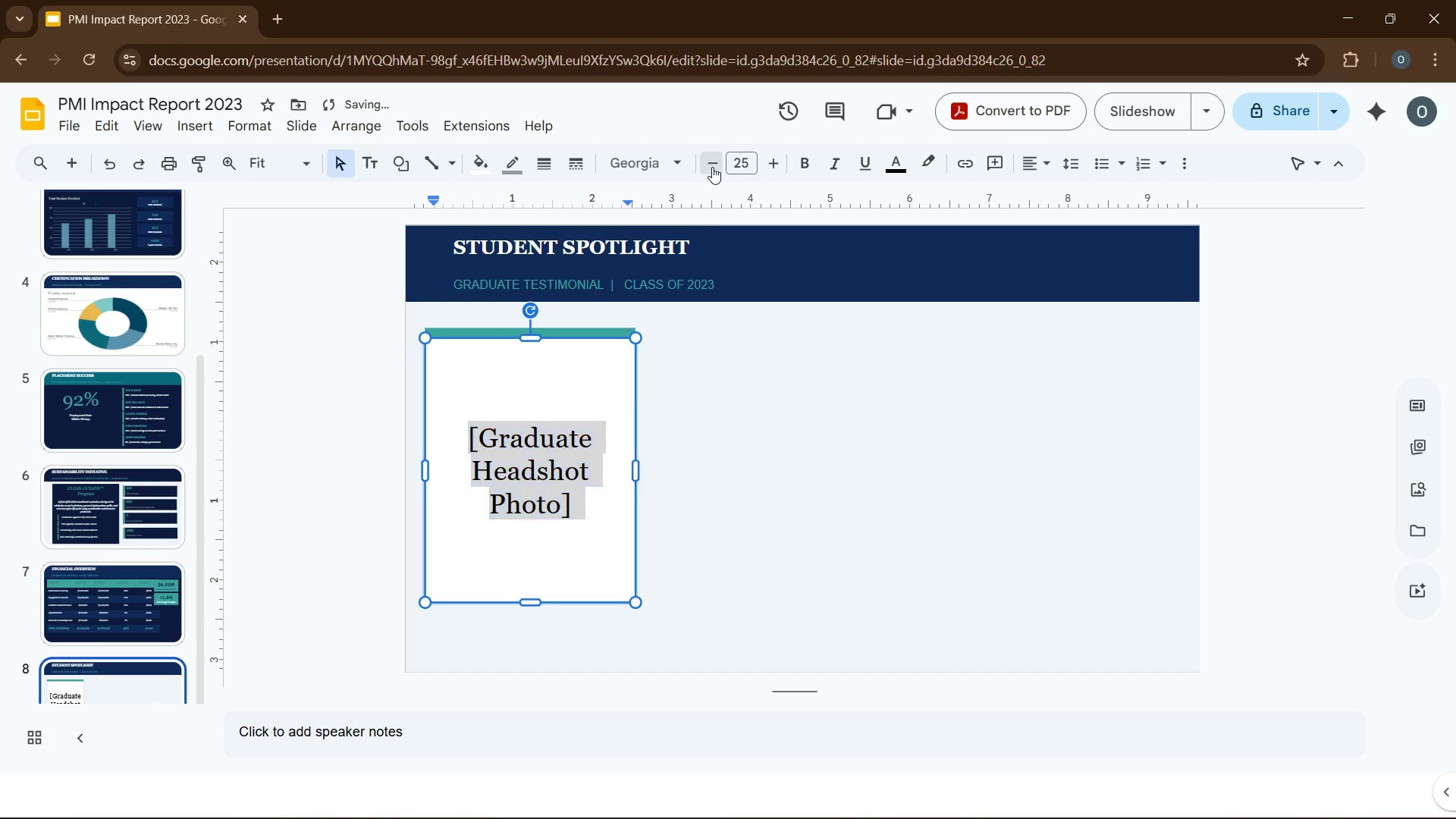 
triple_click([712, 167])
 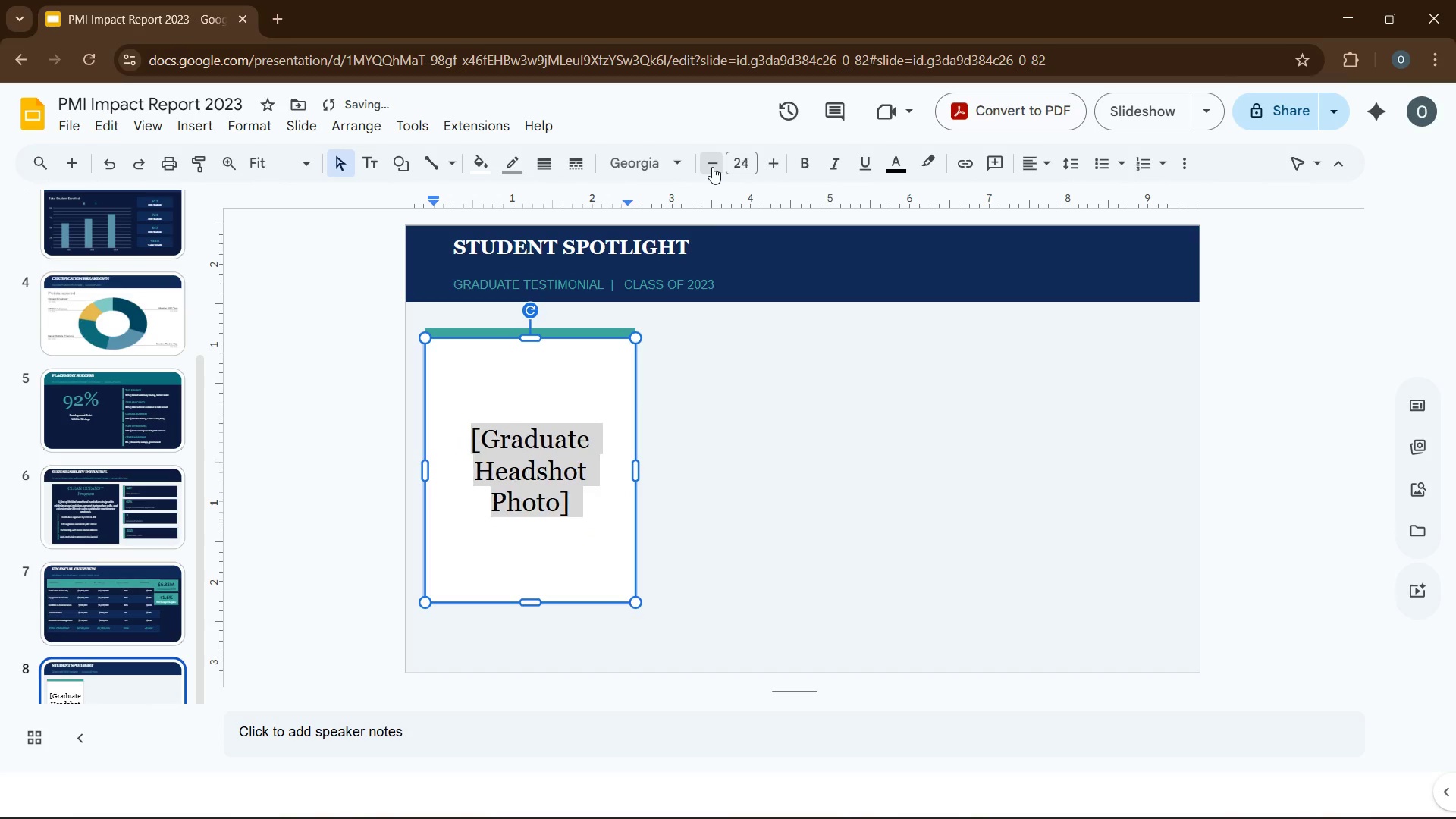 
triple_click([712, 167])
 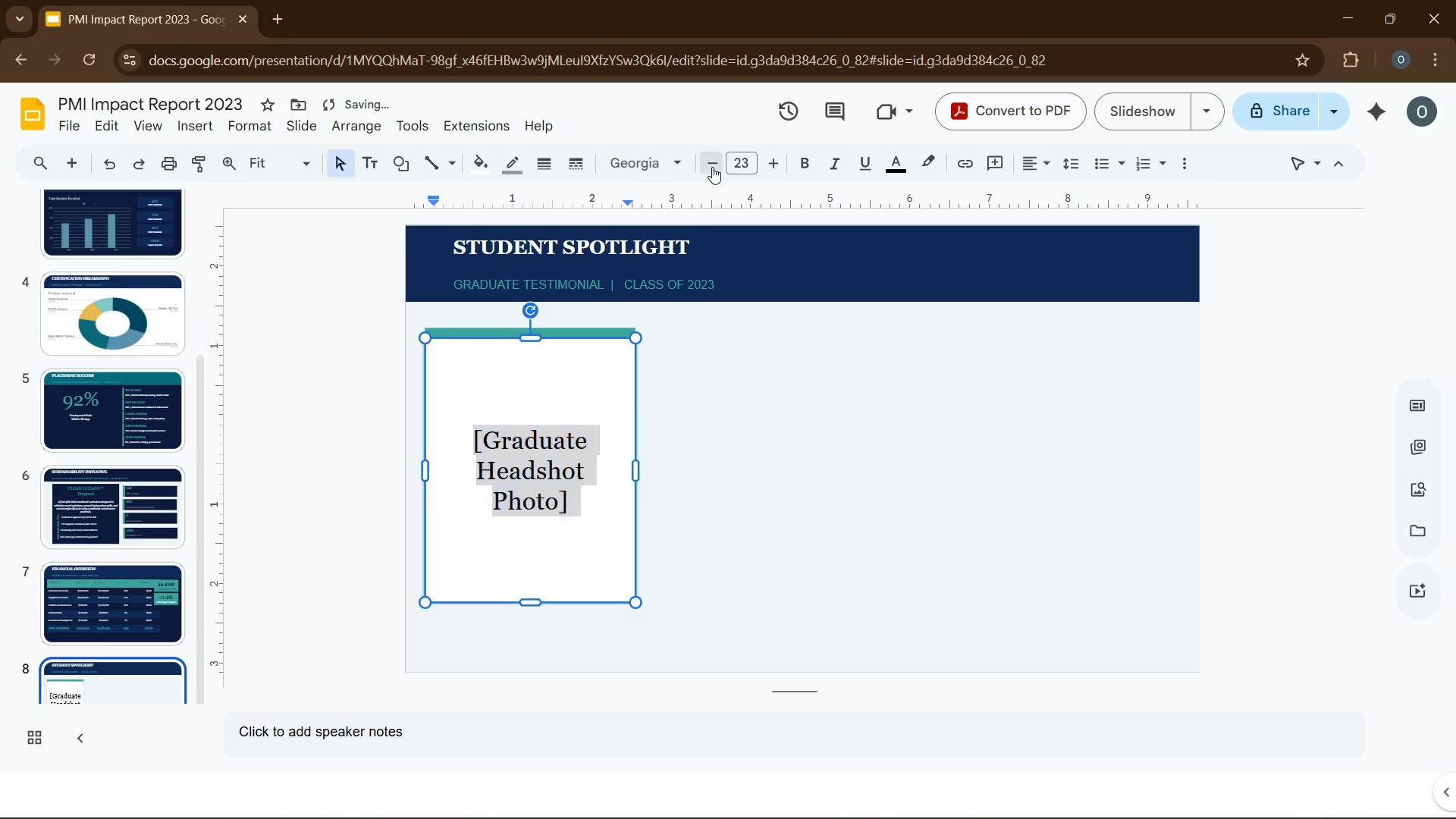 
triple_click([712, 167])
 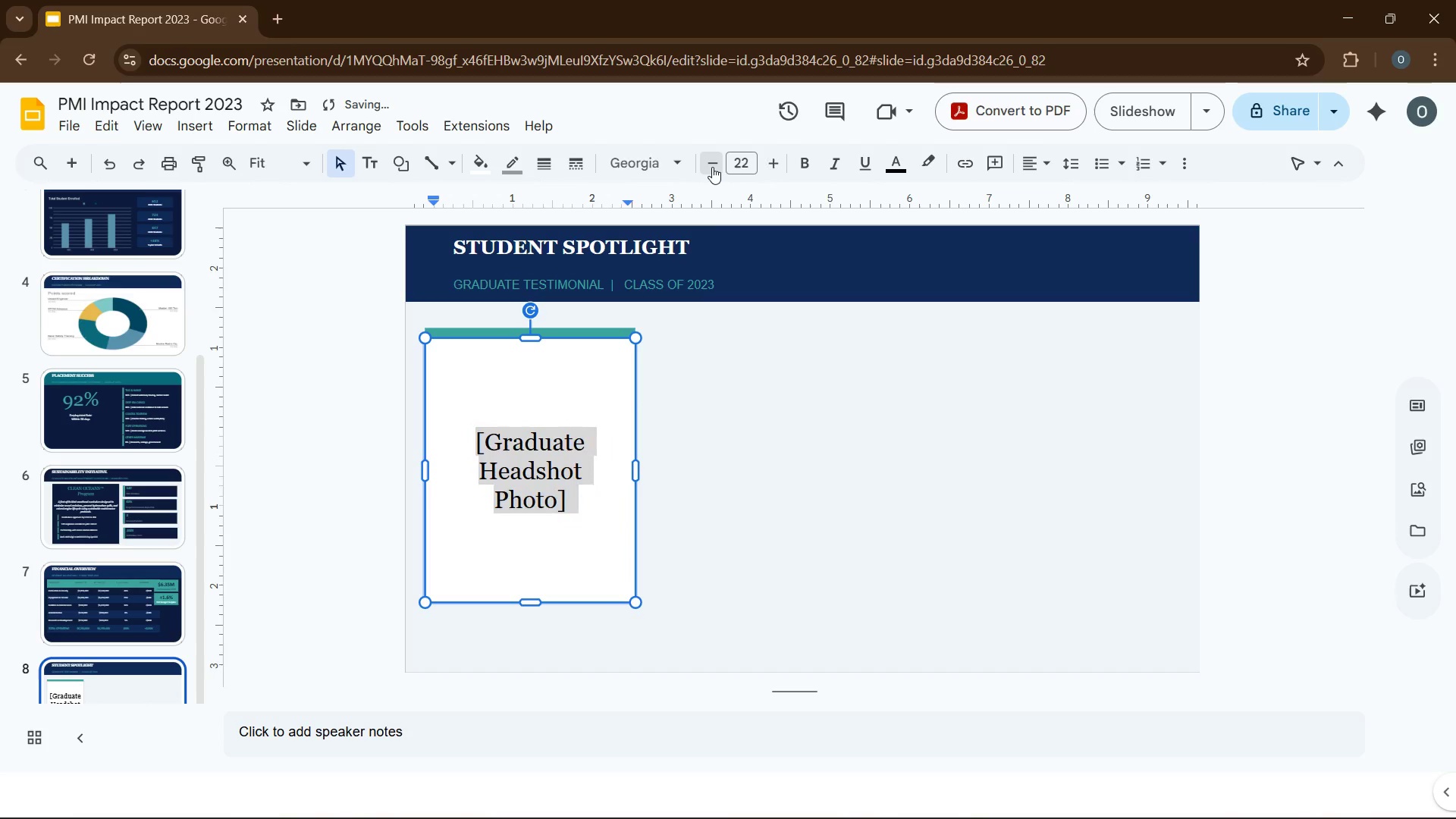 
triple_click([712, 167])
 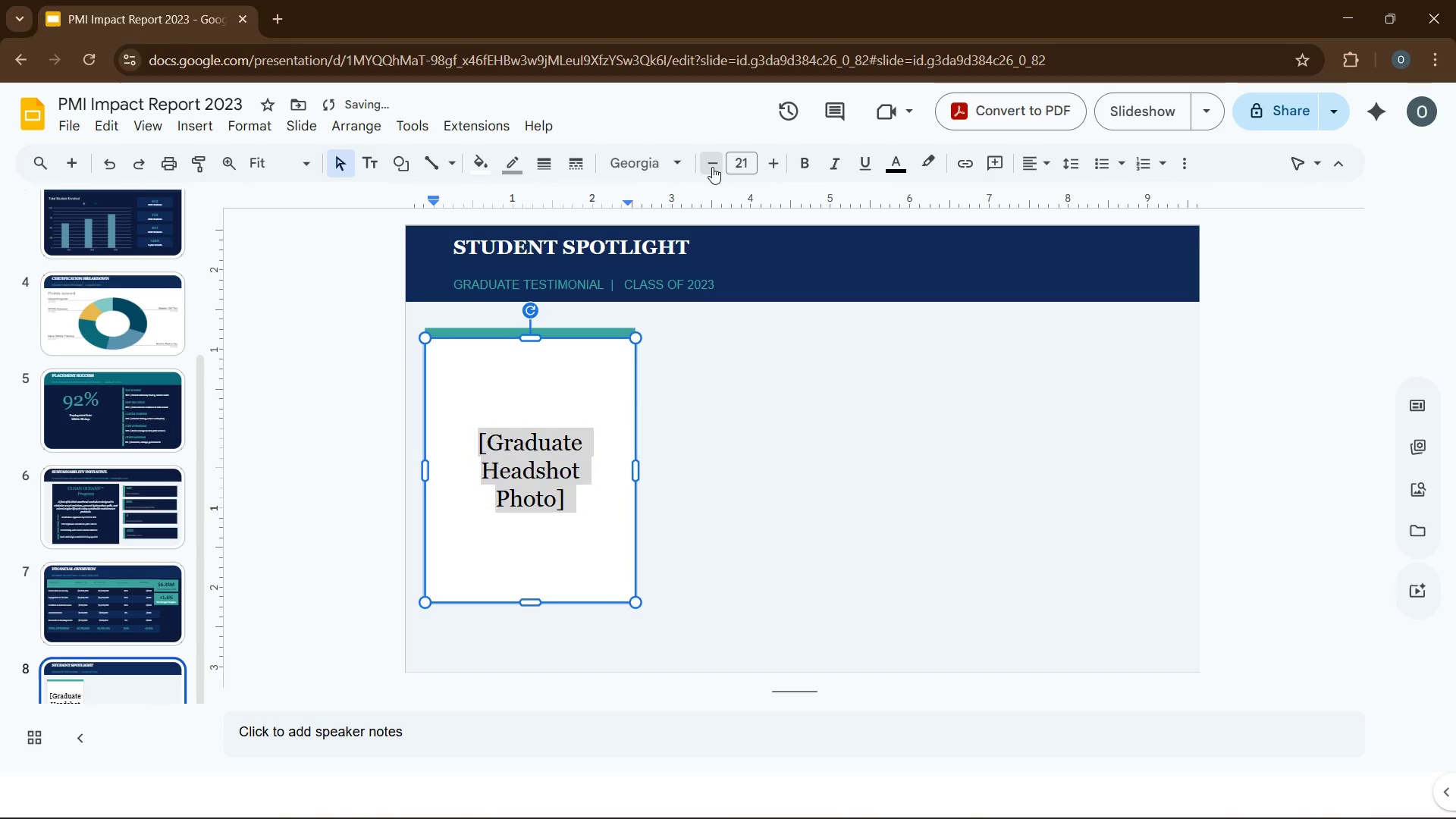 
triple_click([712, 167])
 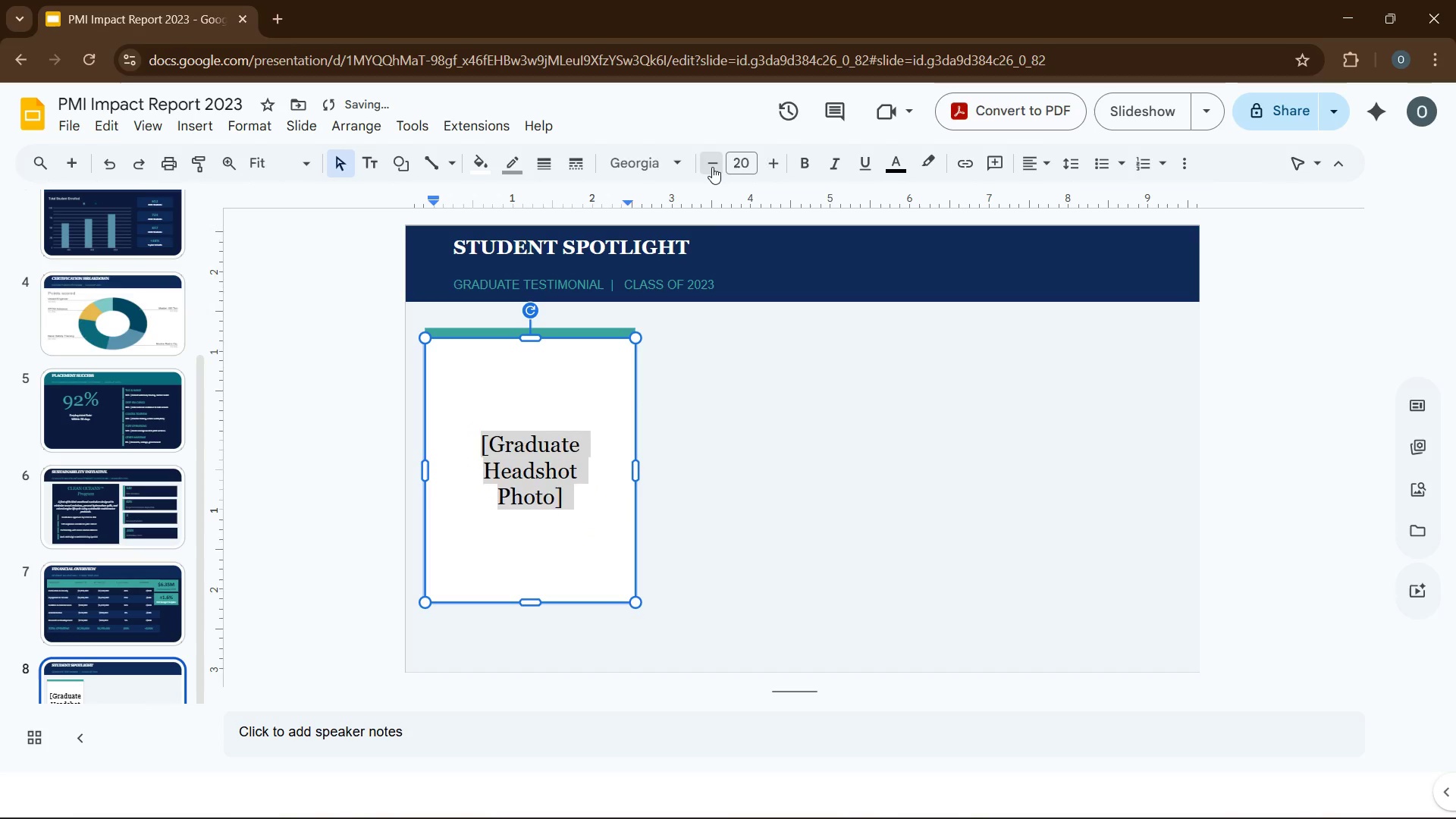 
triple_click([712, 167])
 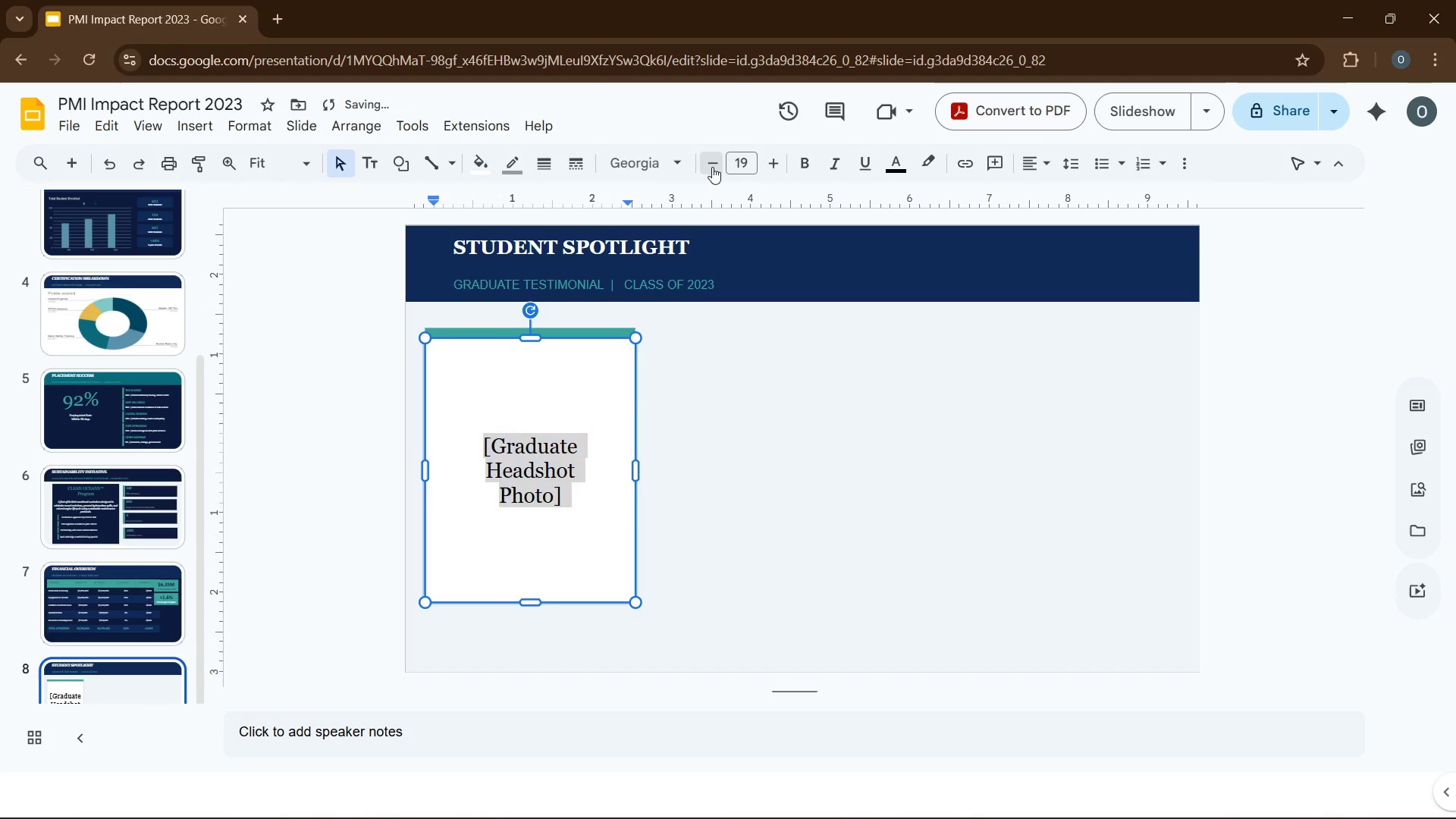 
triple_click([712, 167])
 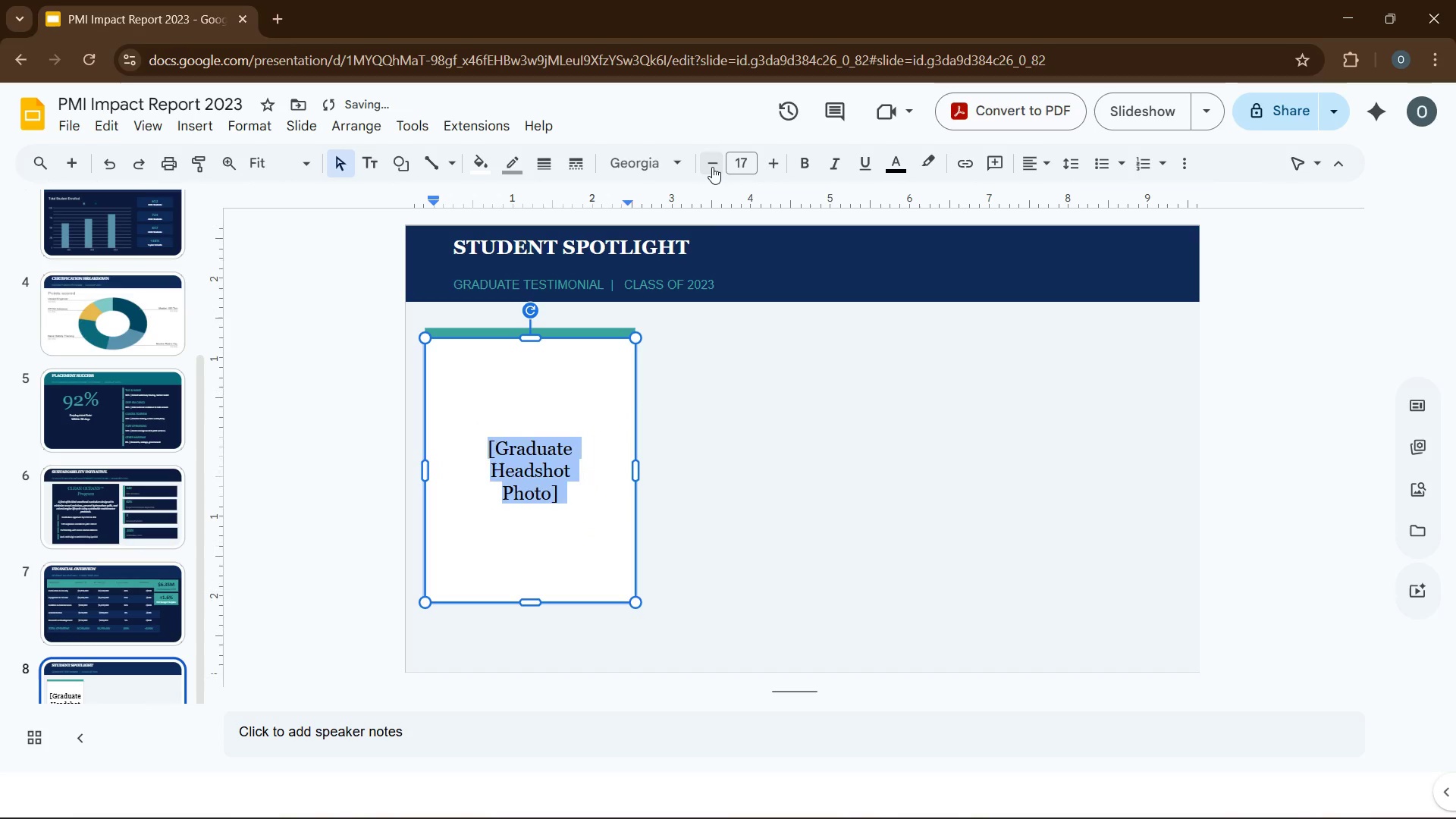 
triple_click([712, 167])
 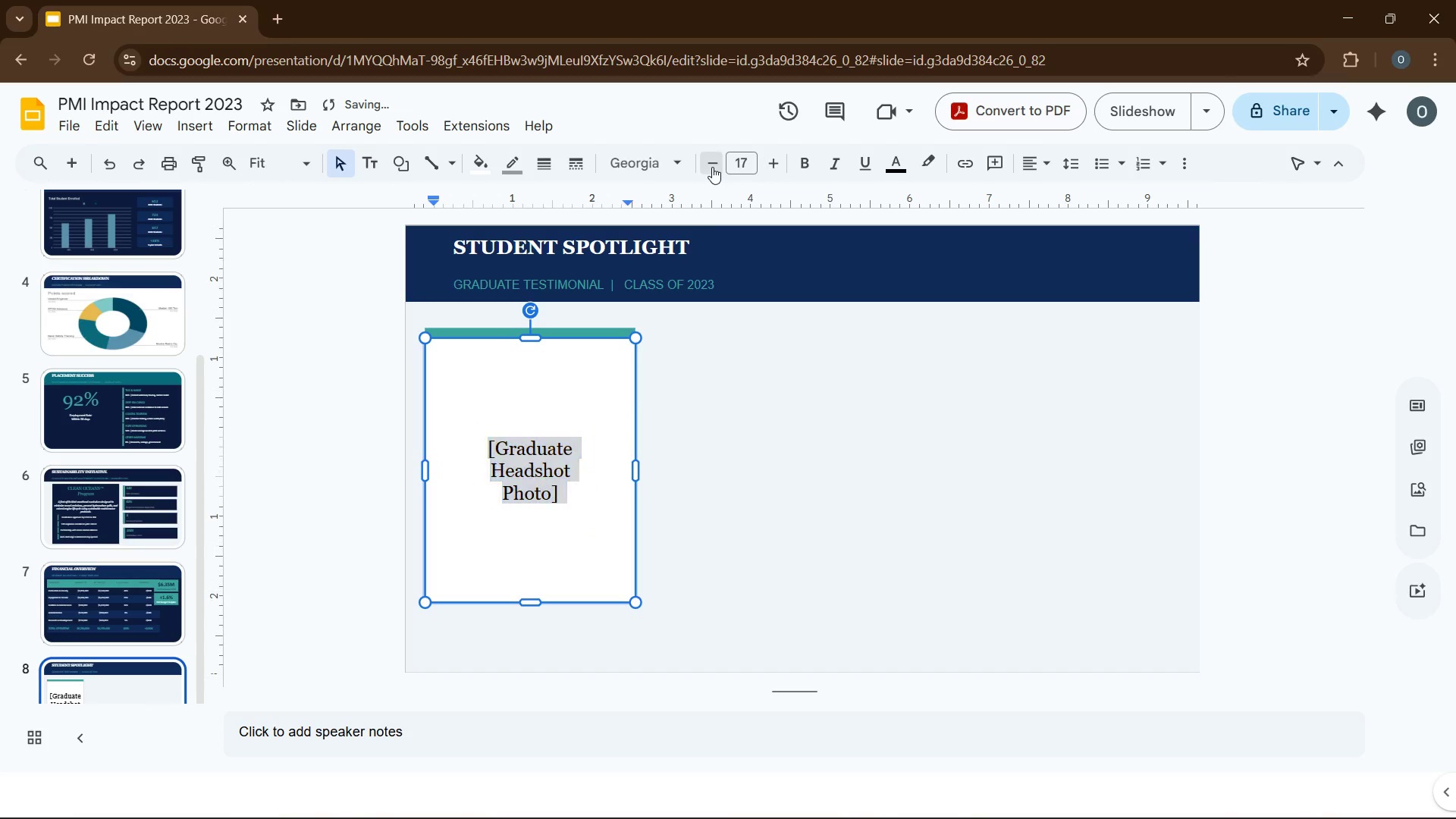 
triple_click([712, 167])
 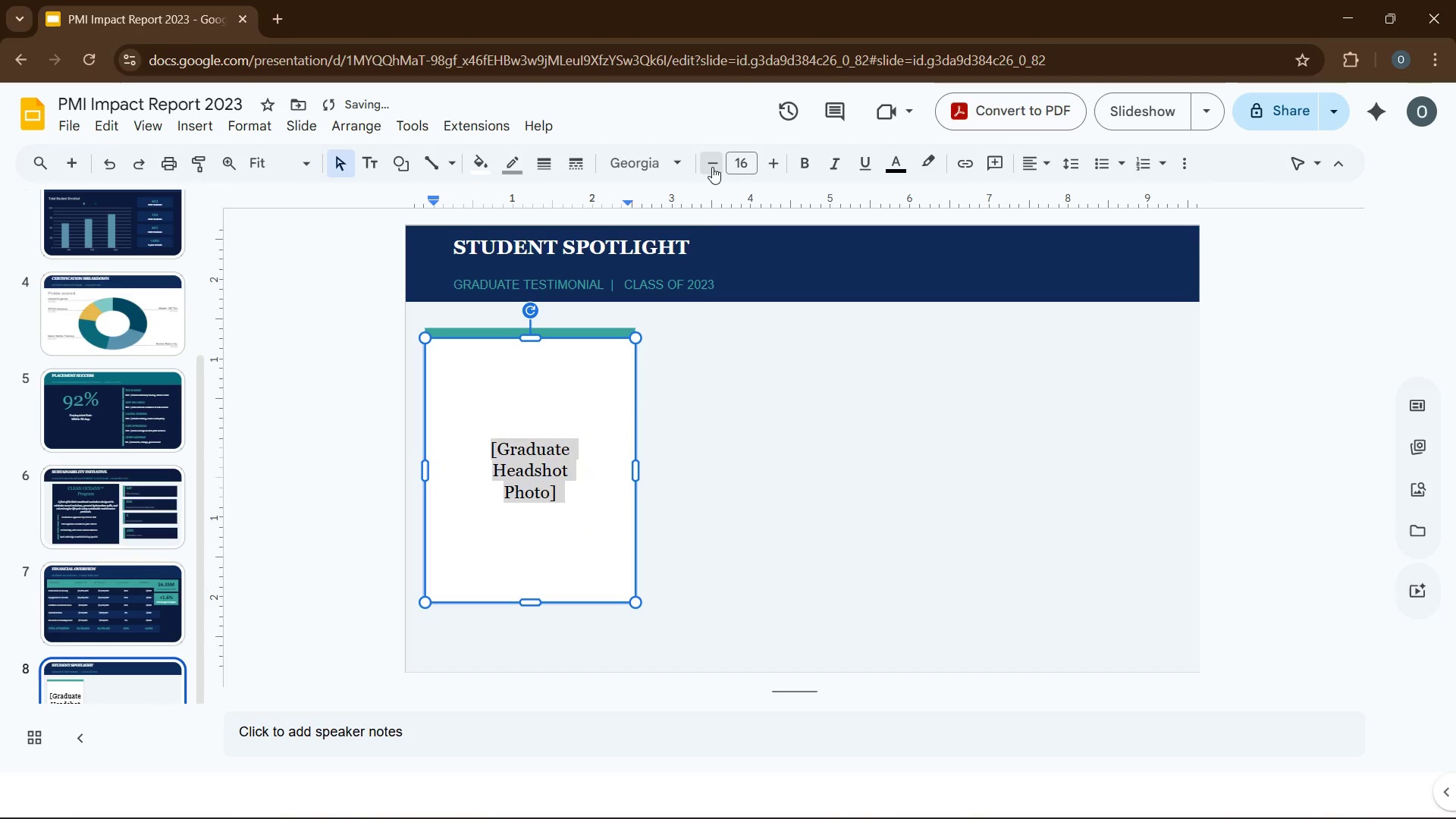 
triple_click([712, 167])
 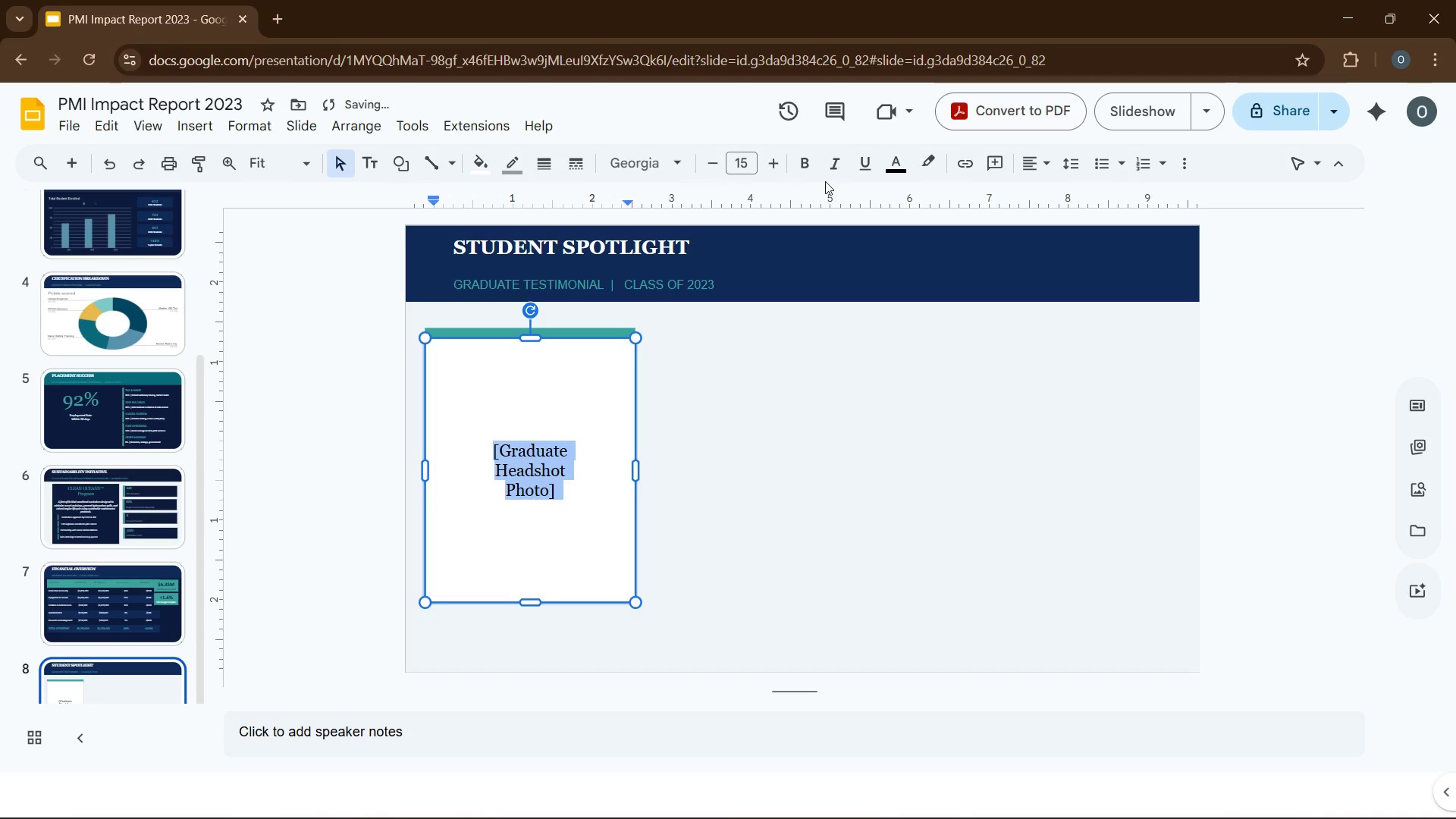 
left_click([898, 169])
 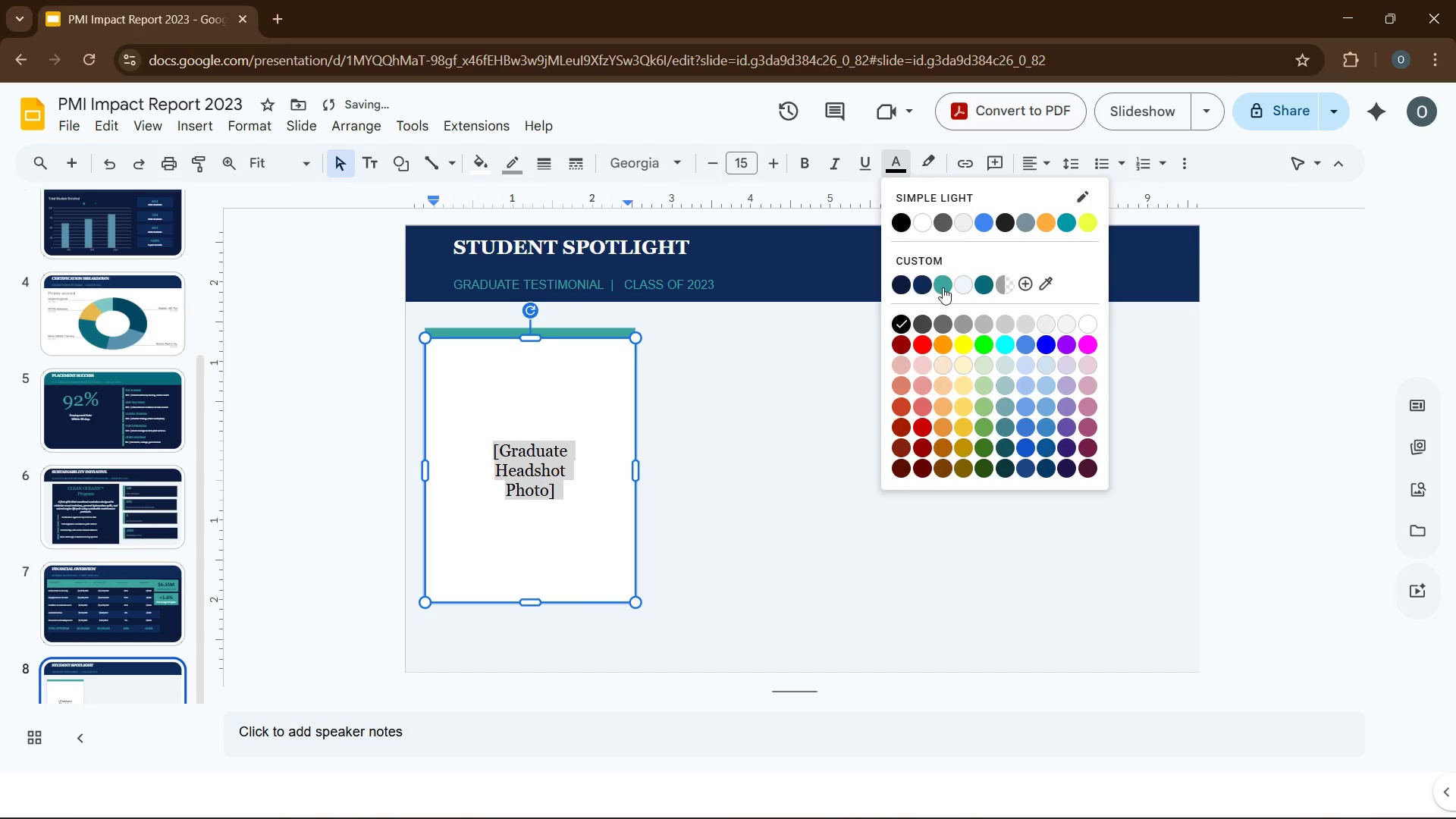 
left_click([943, 287])
 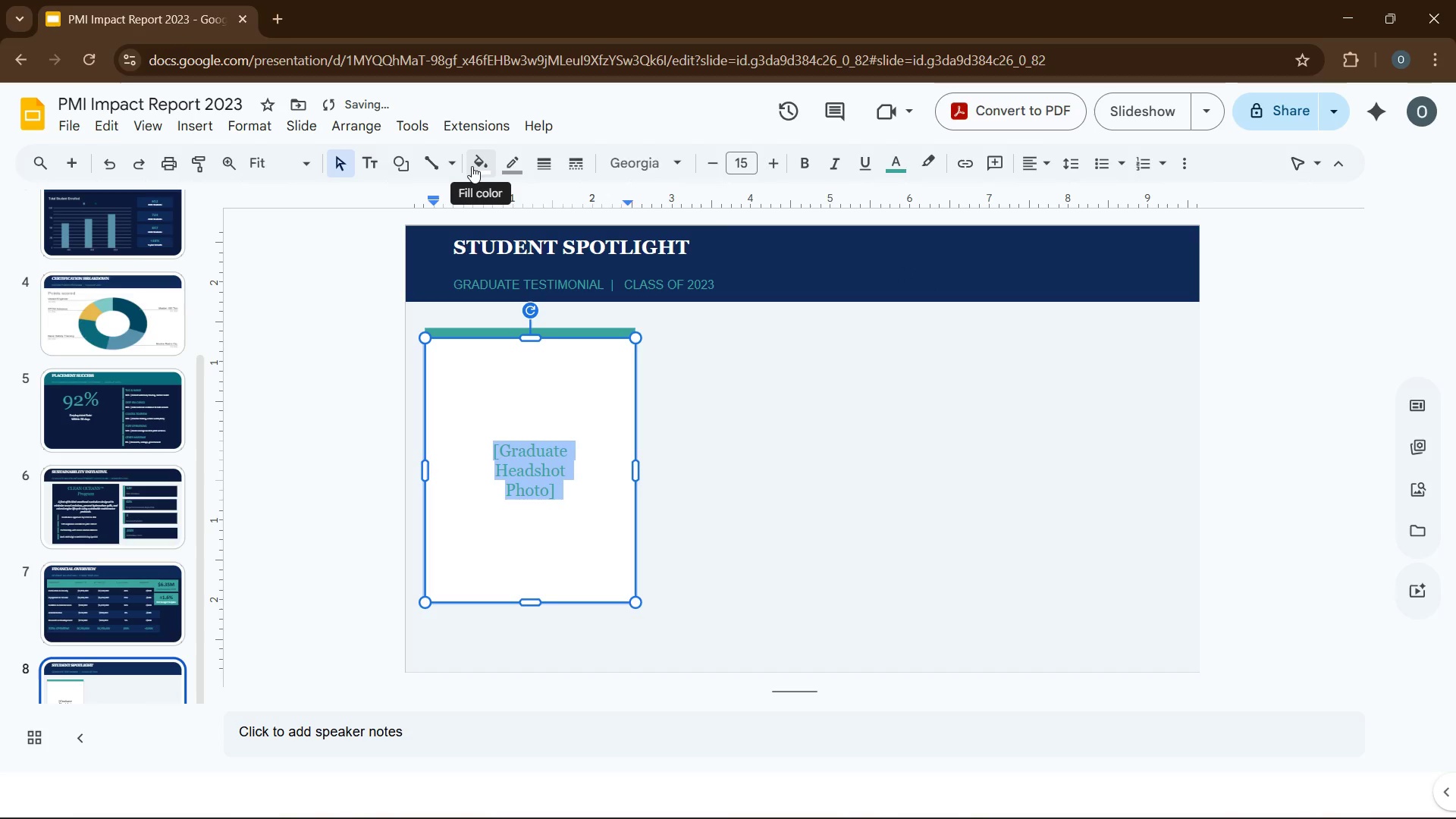 
left_click([472, 166])
 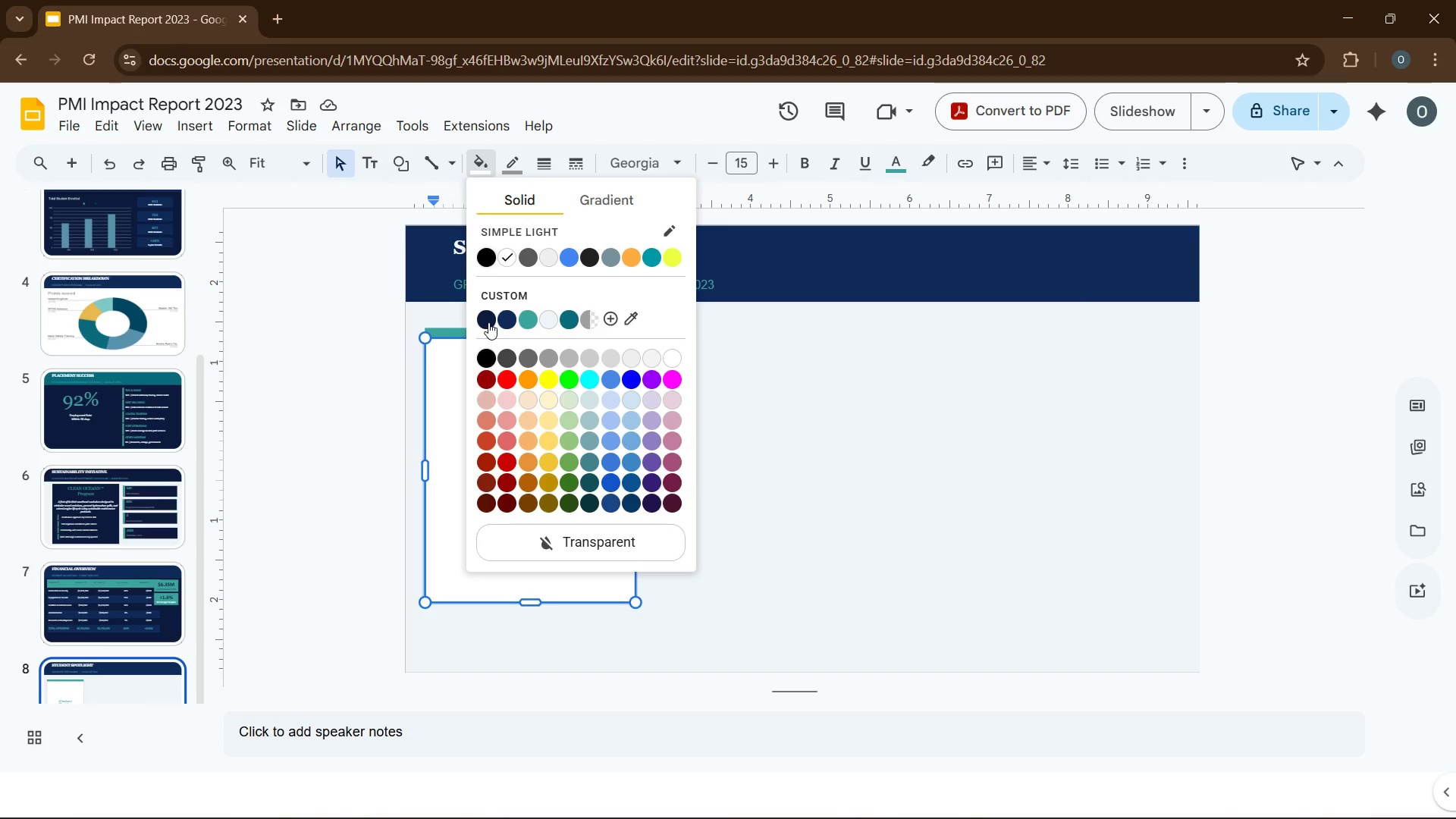 
wait(5.2)
 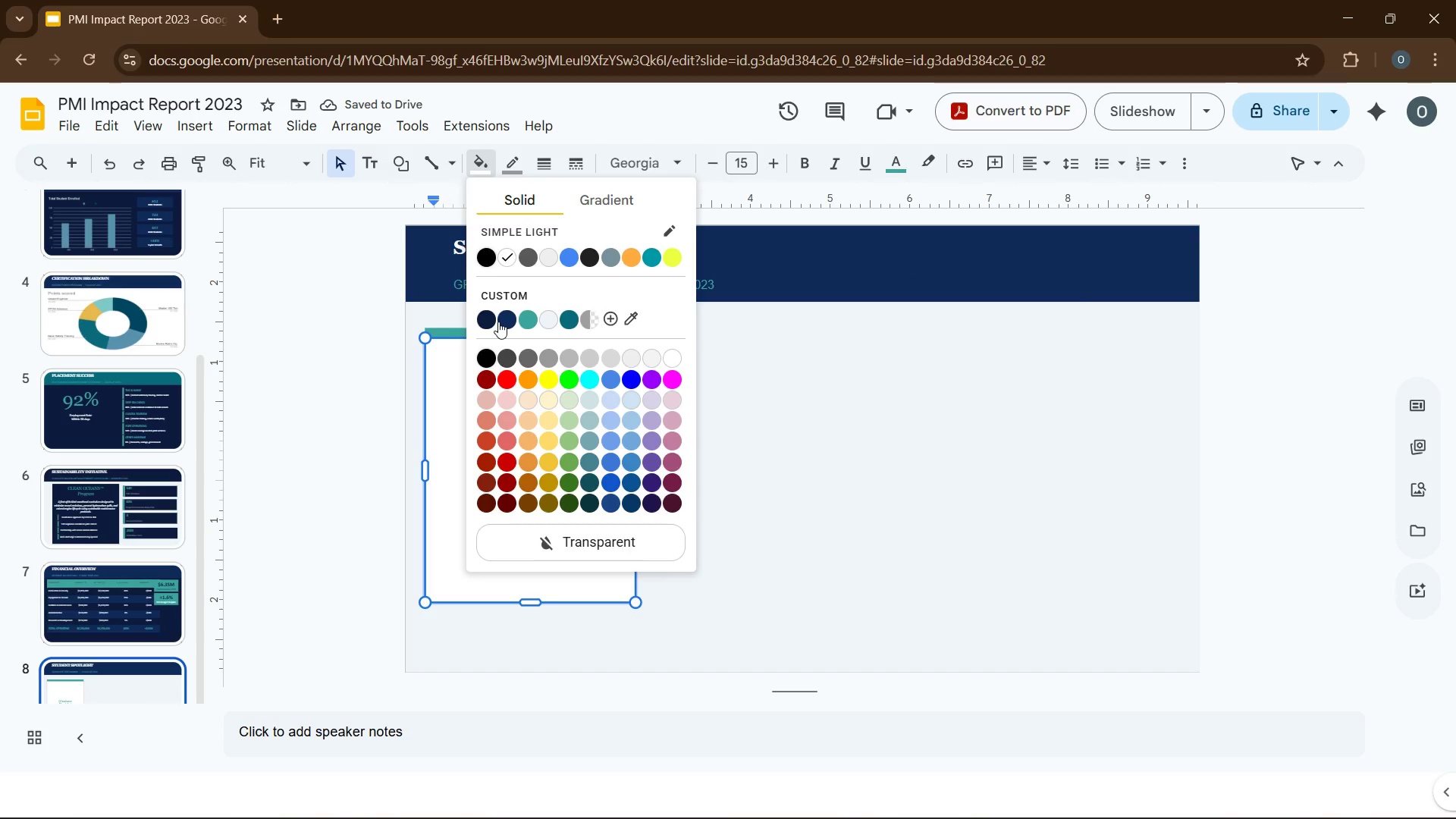 
left_click([487, 321])
 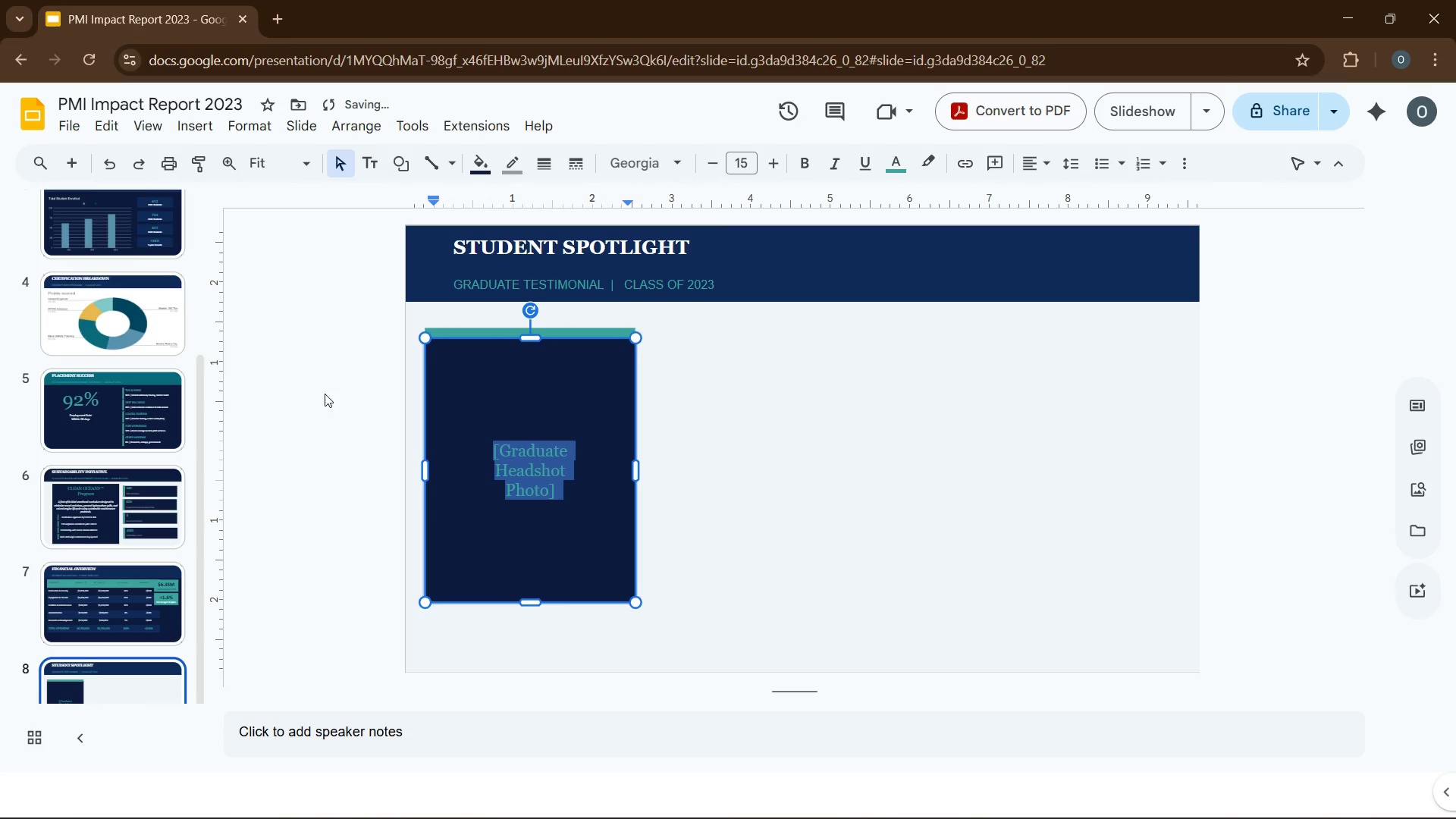 
left_click([311, 394])
 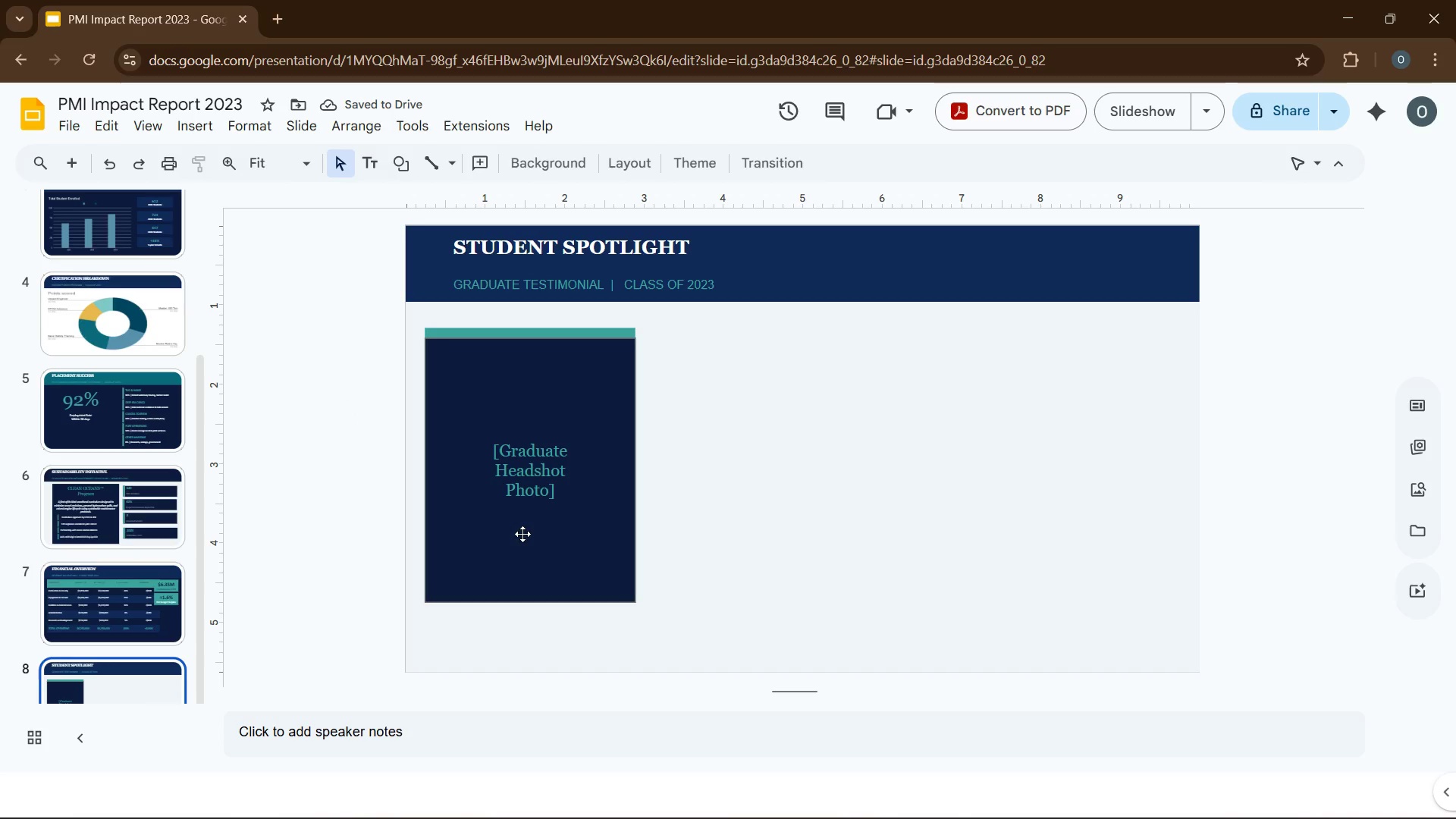 
left_click([586, 502])
 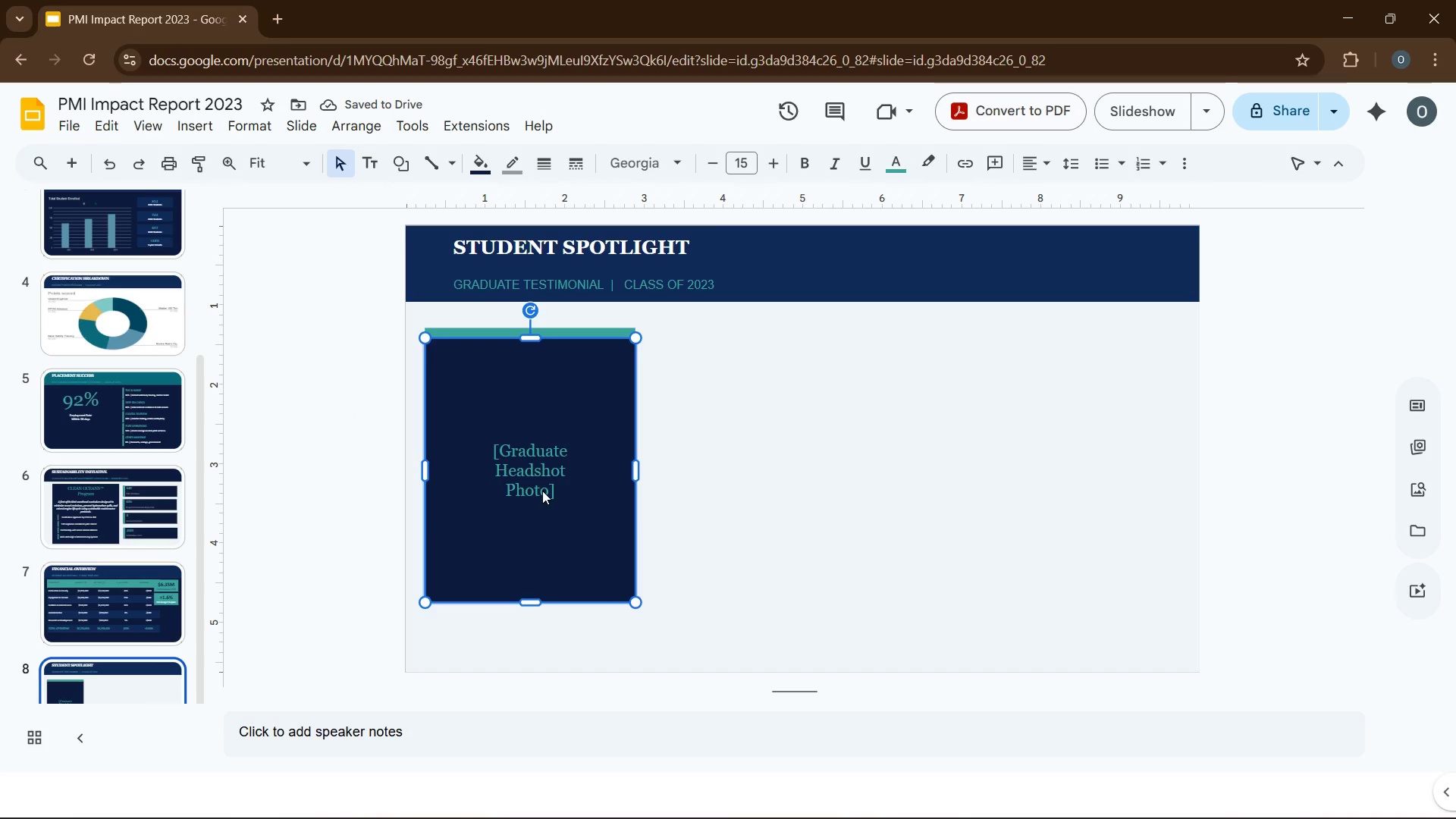 
left_click([548, 486])
 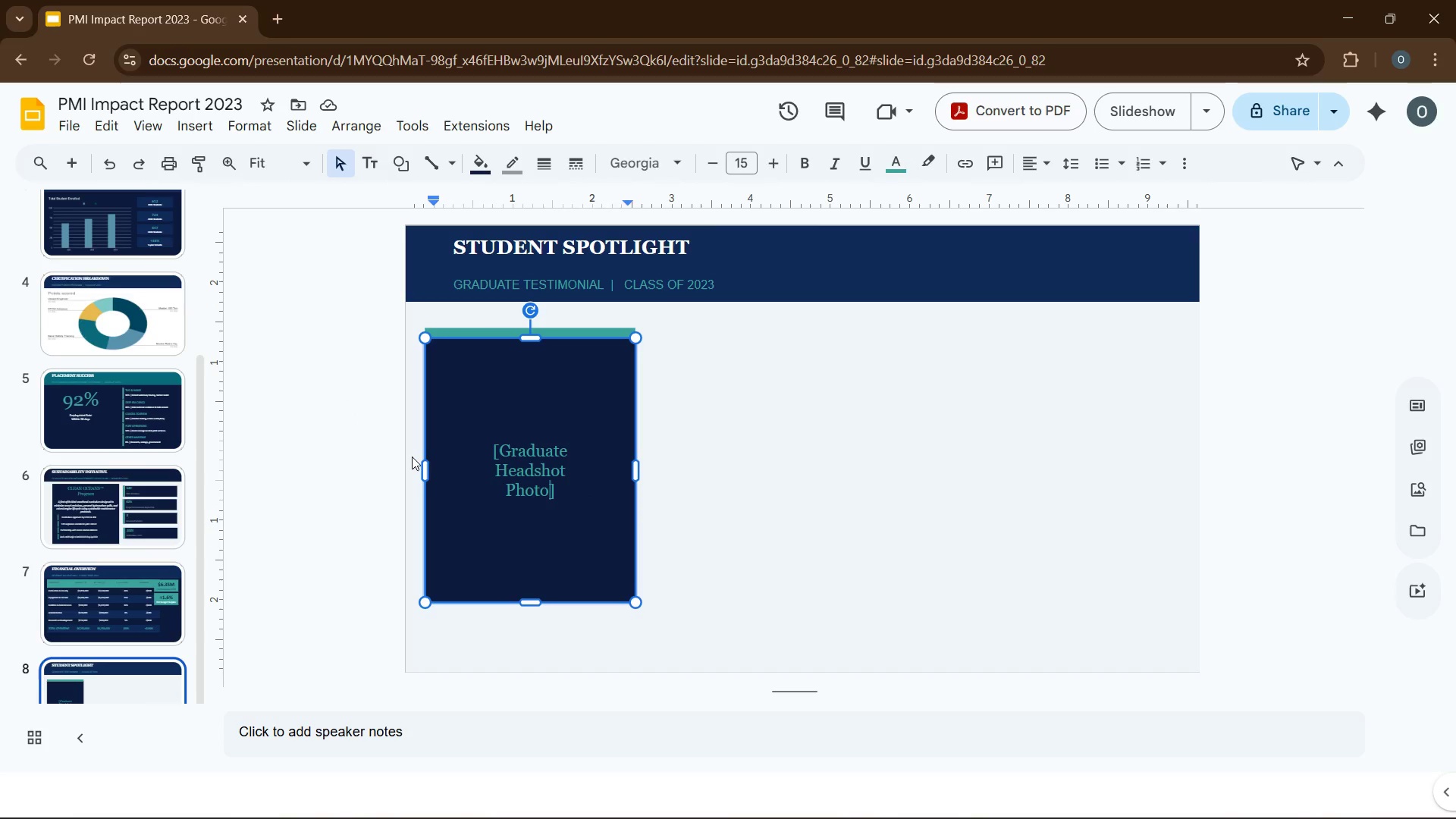 
key(ArrowRight)
 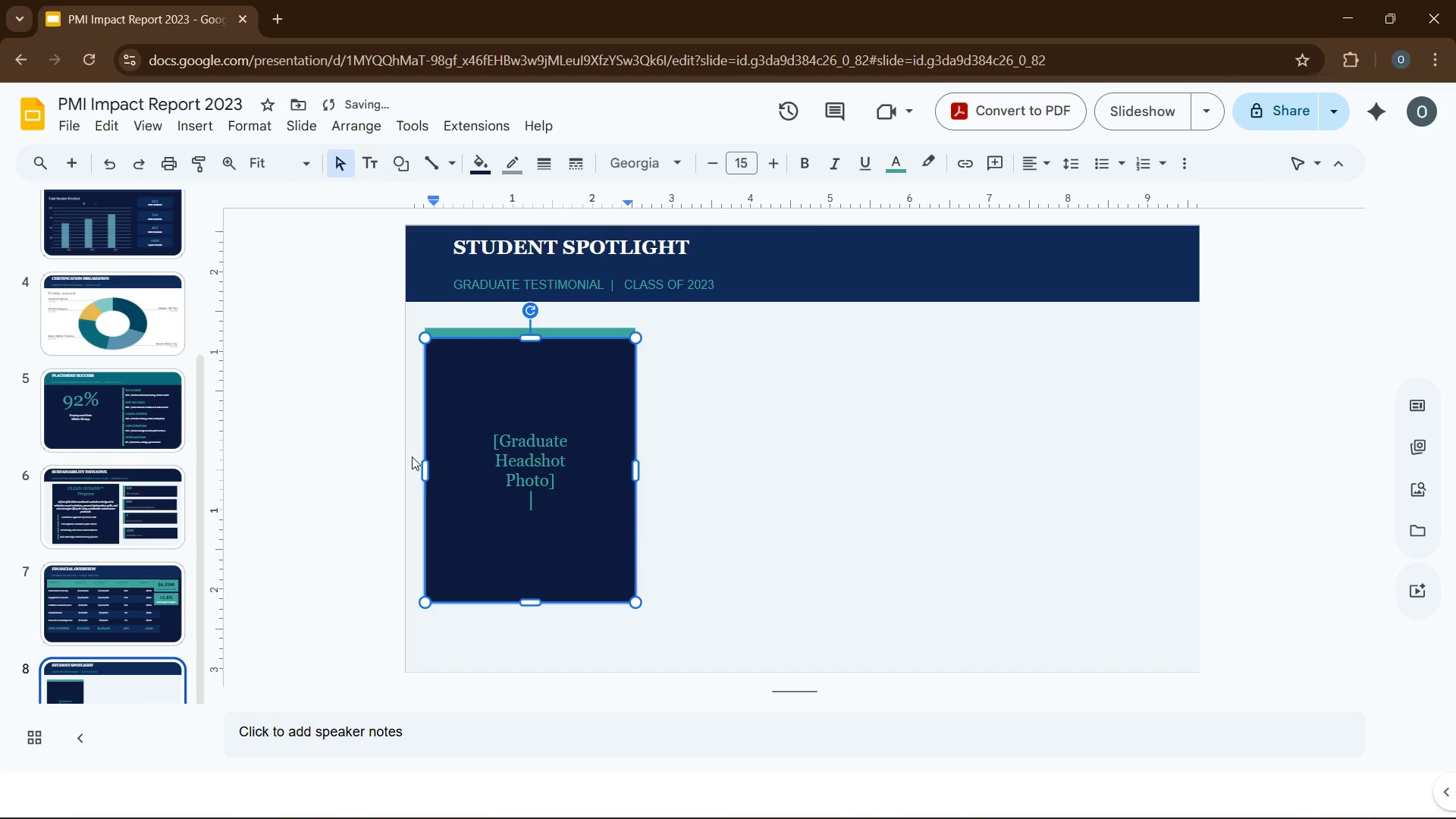 
key(Enter)
 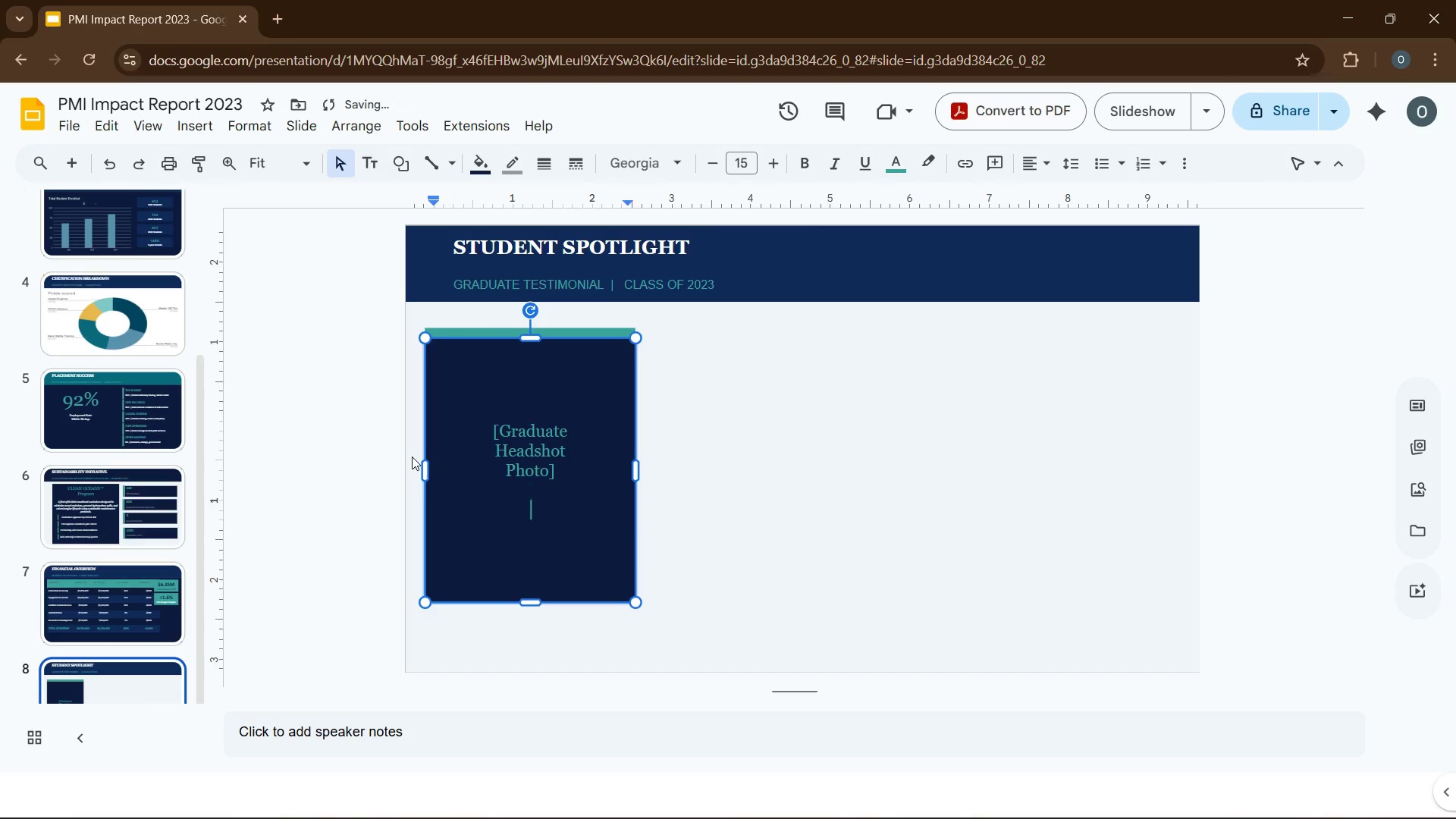 
key(Enter)
 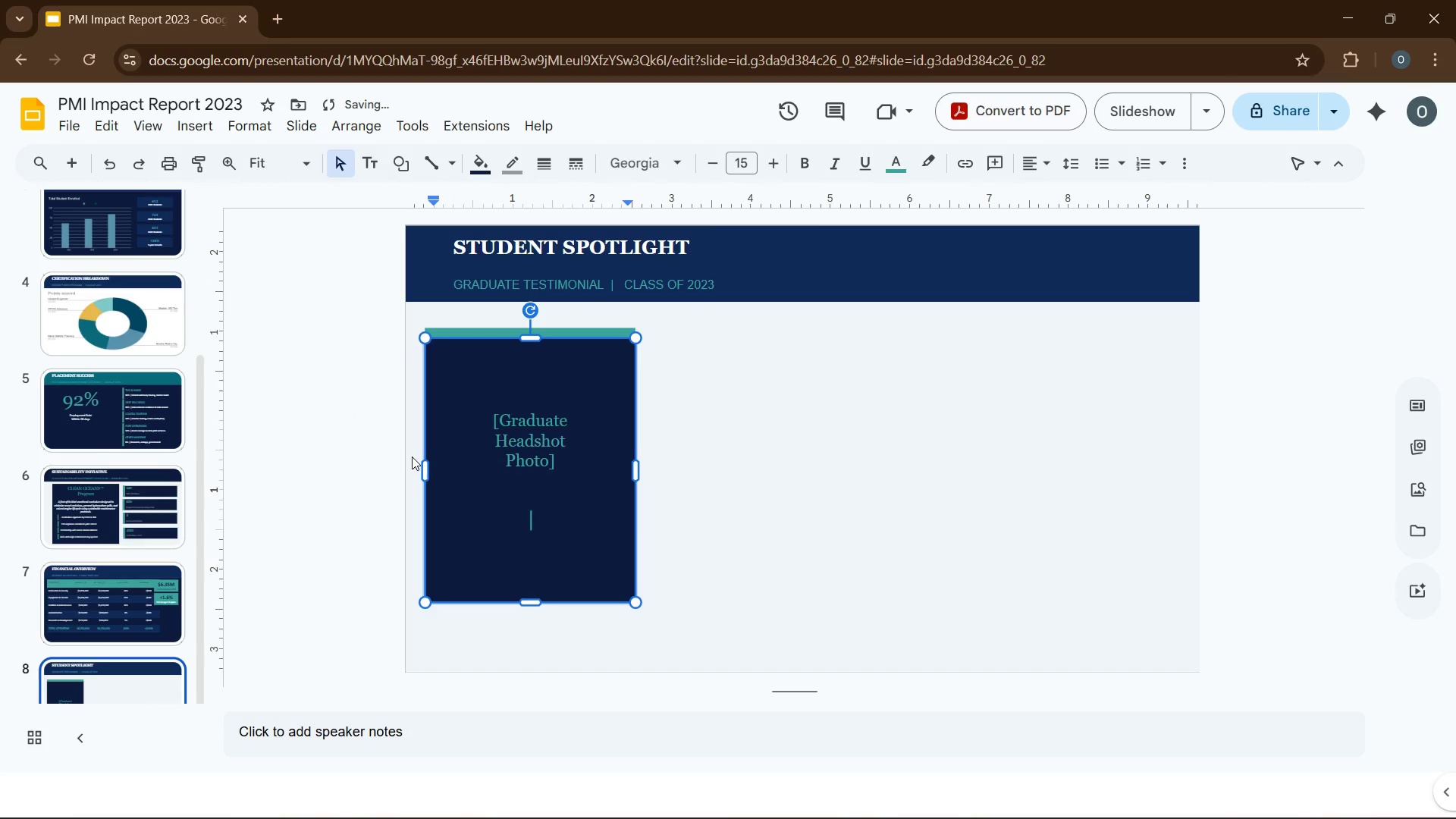 
key(Enter)
 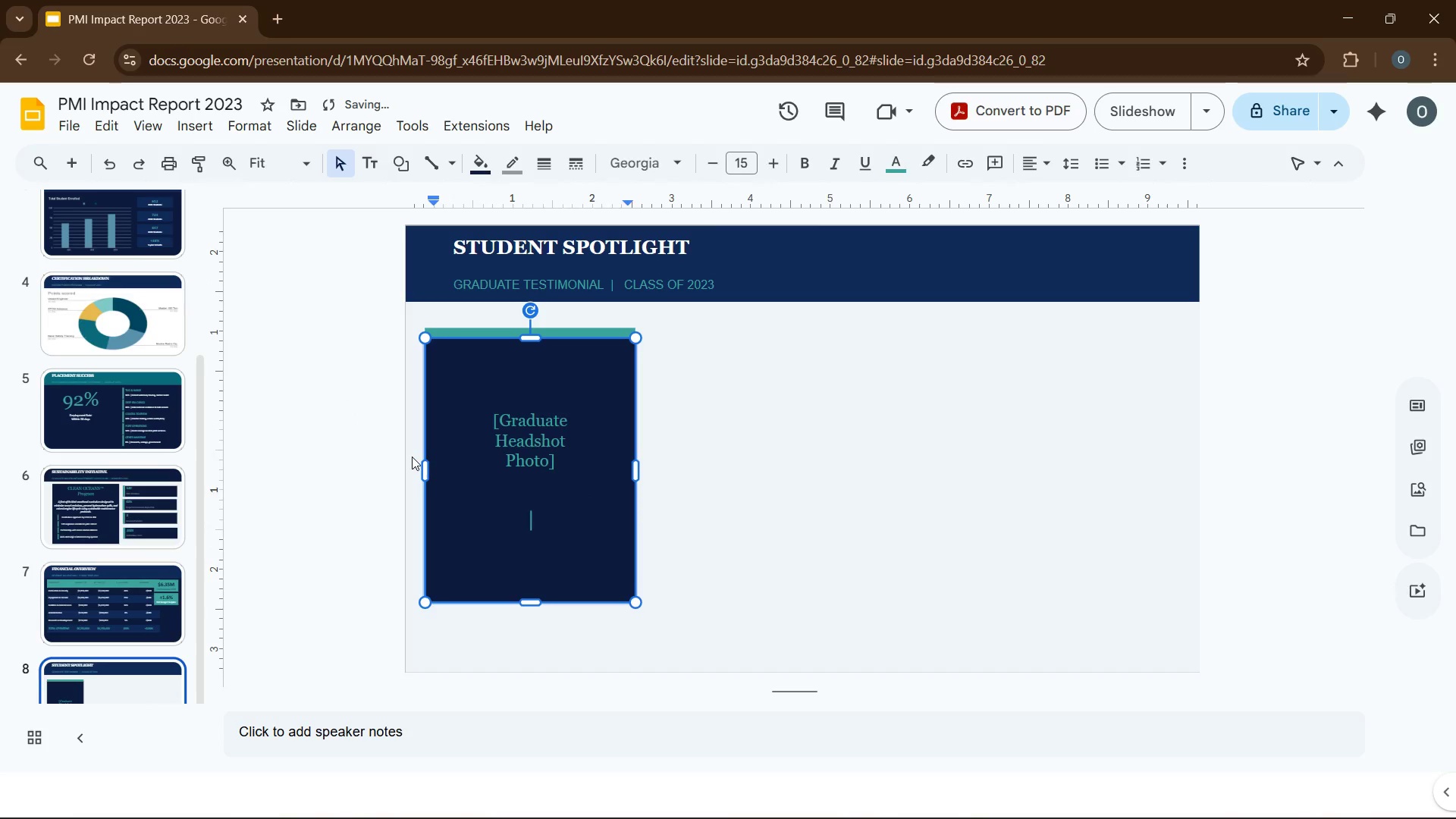 
key(Enter)
 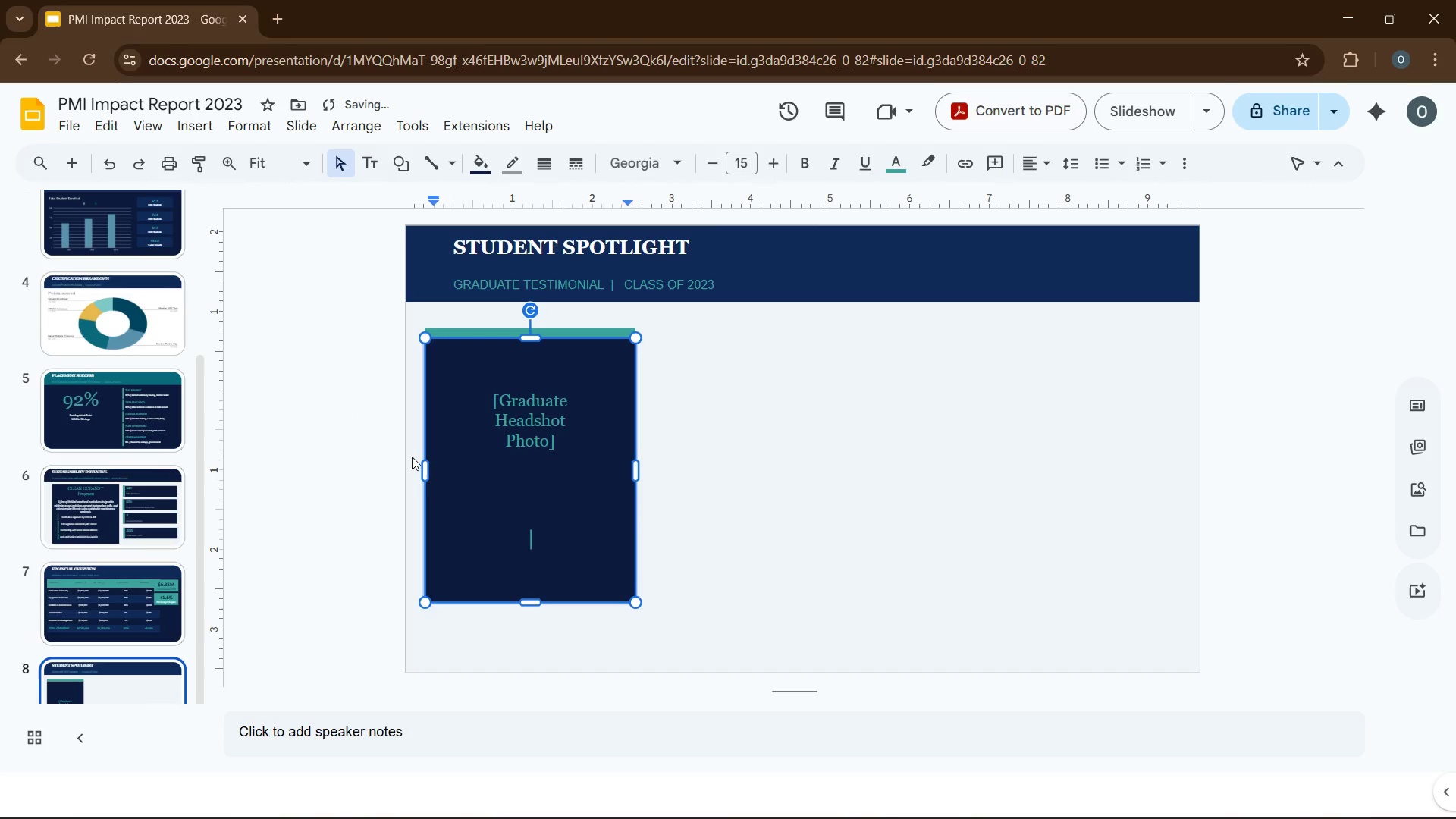 
key(Enter)
 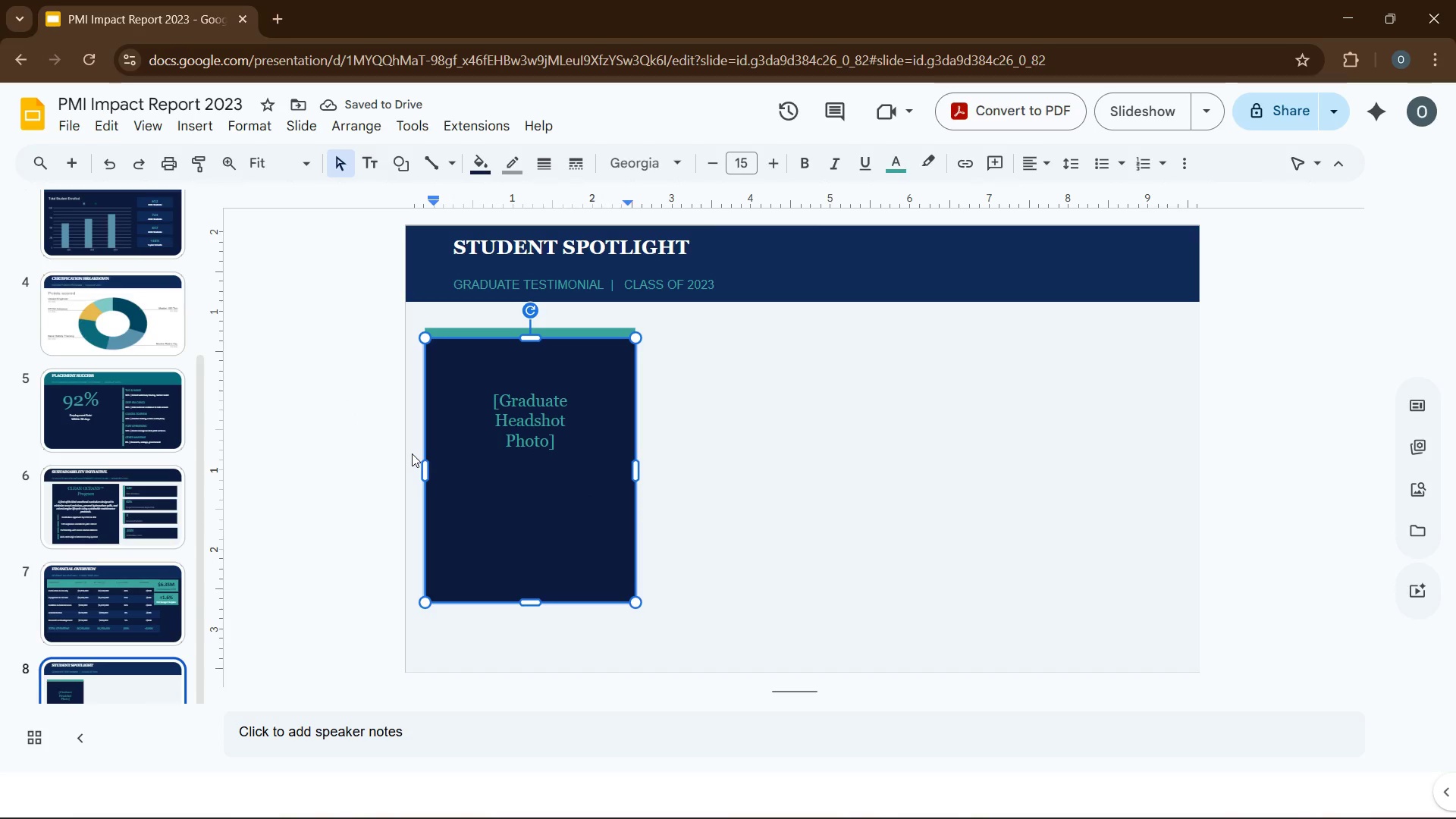 
wait(8.14)
 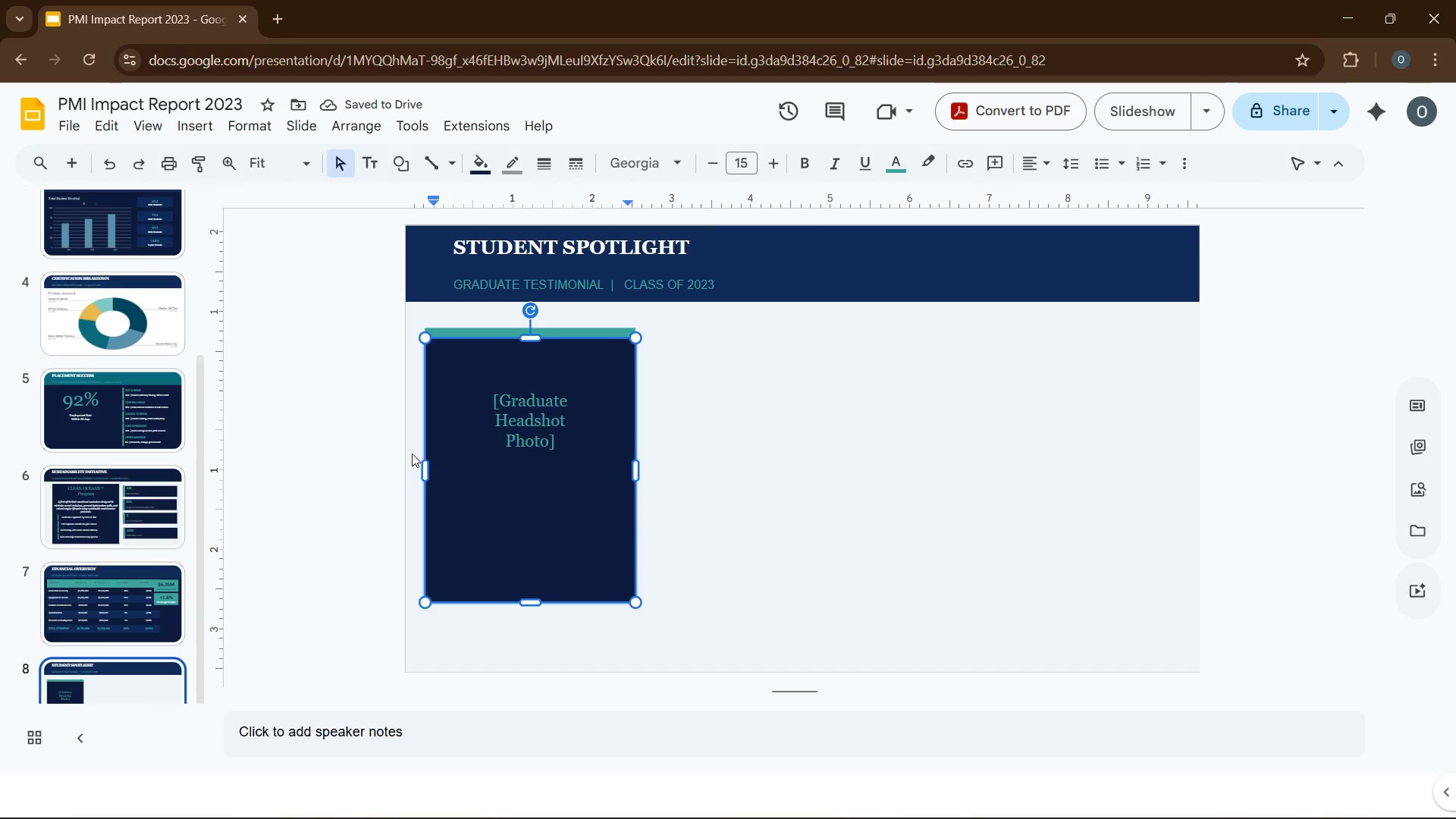 
key(Enter)
 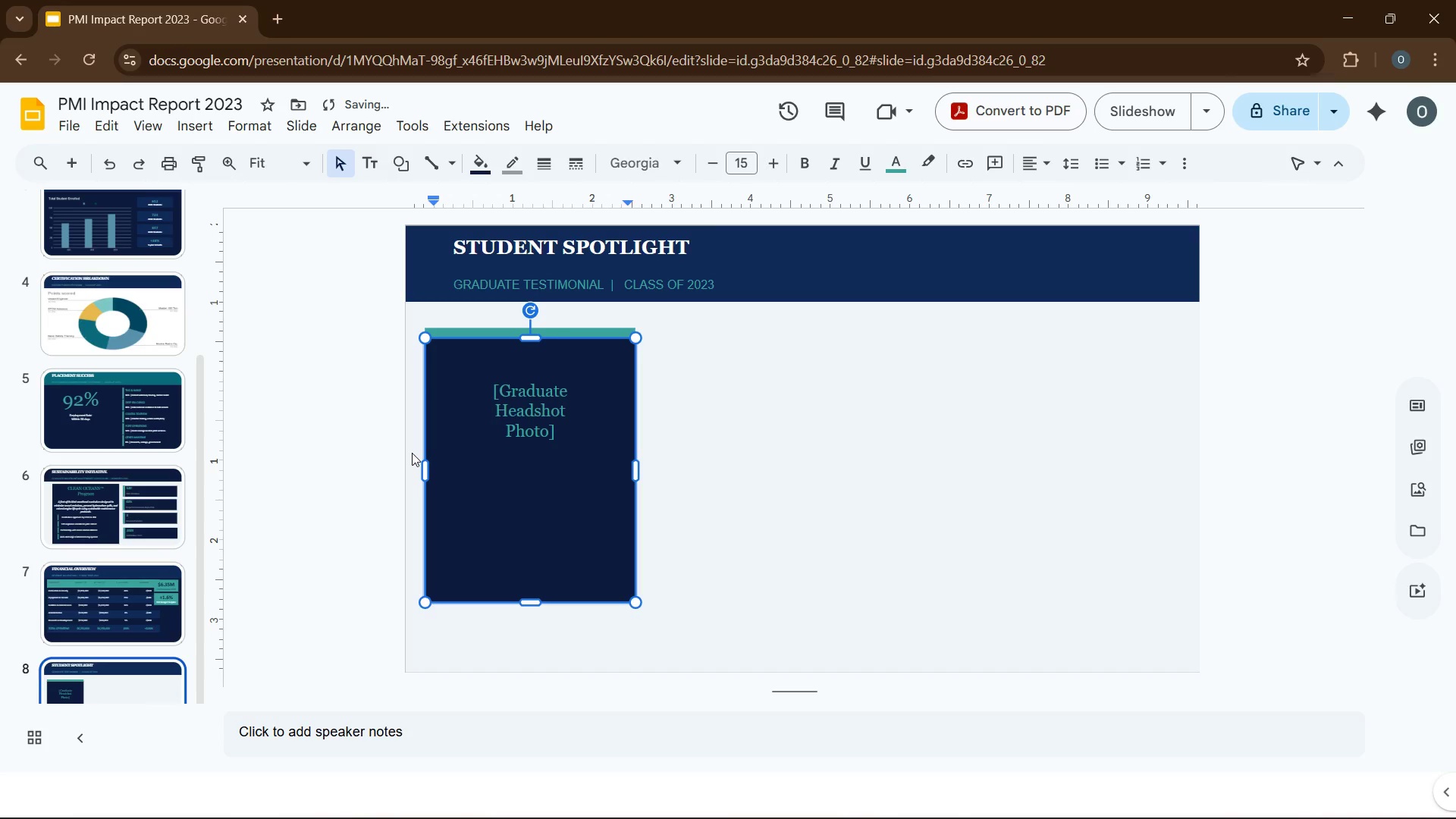 
type(Oyebukola Kolawole)
 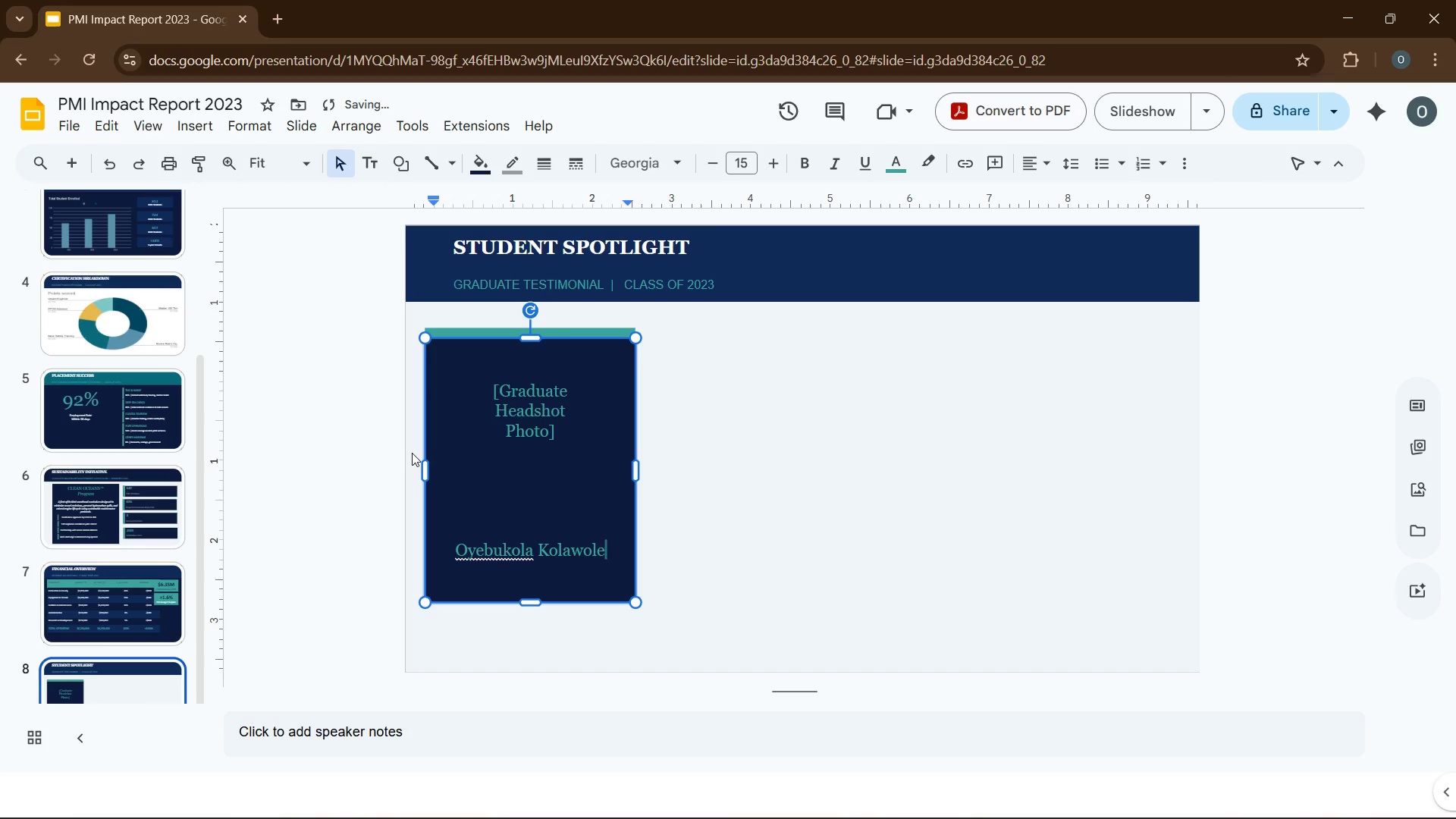 
key(ArrowLeft)
 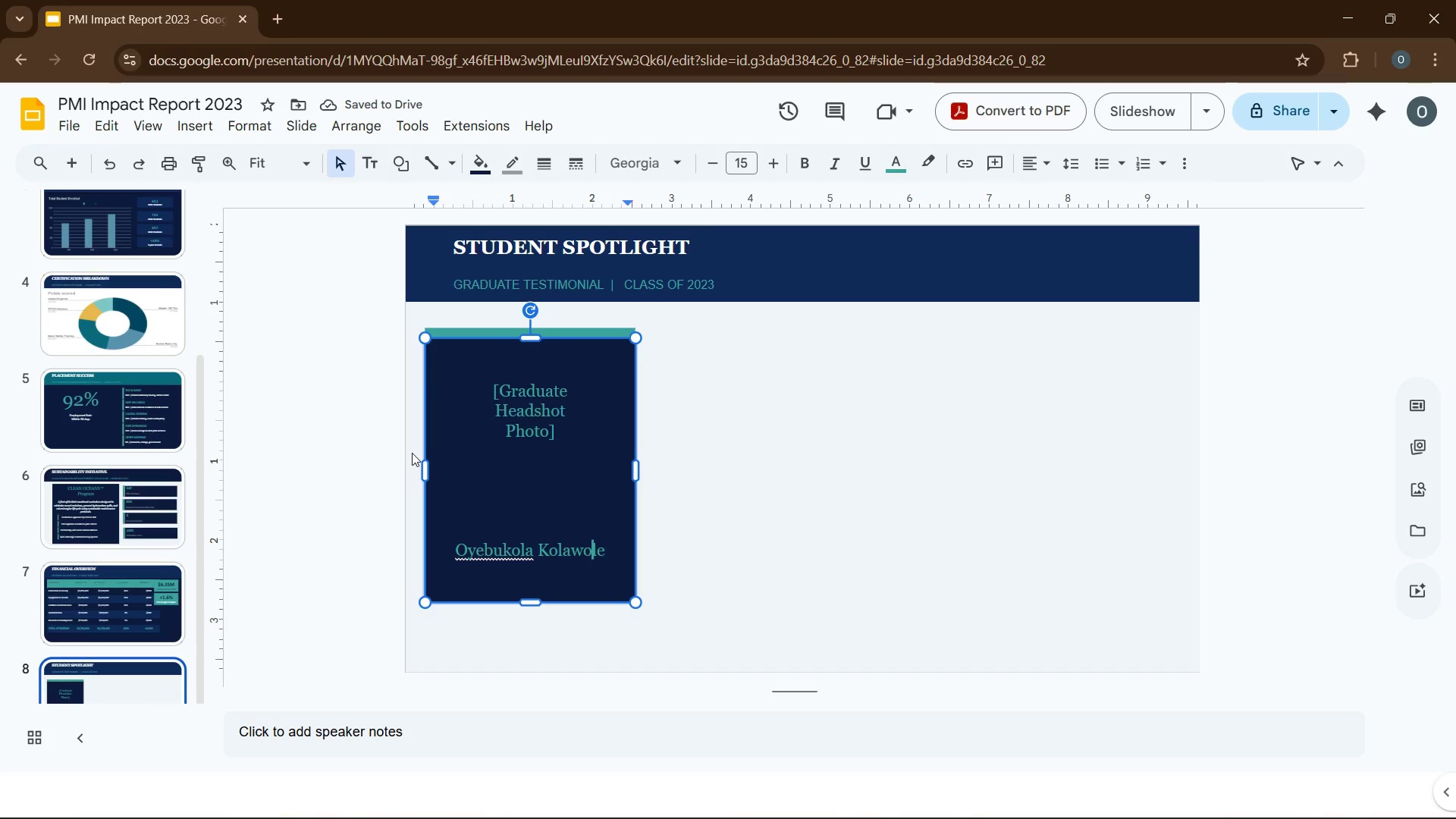 
key(ArrowLeft)
 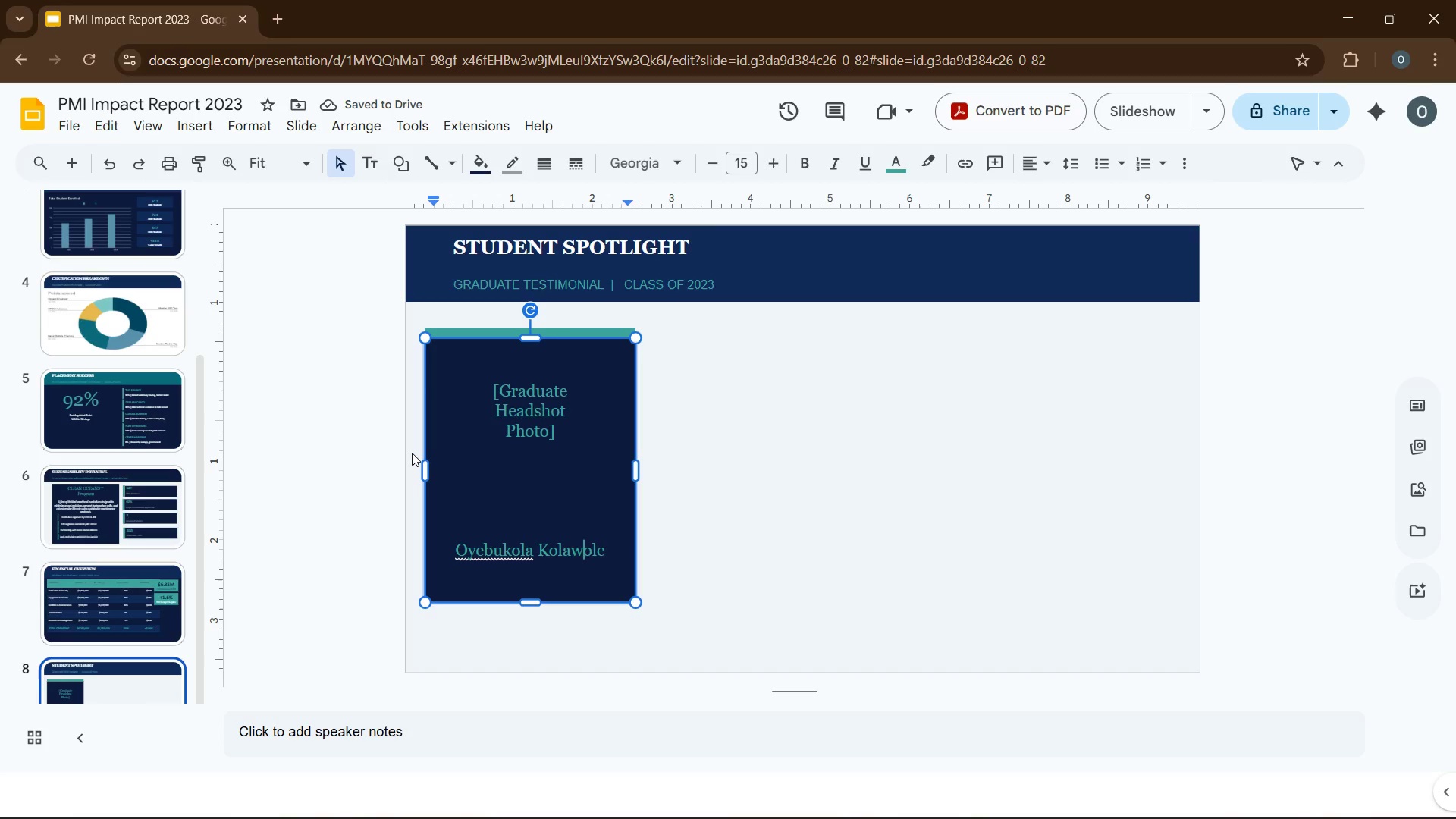 
key(ArrowLeft)
 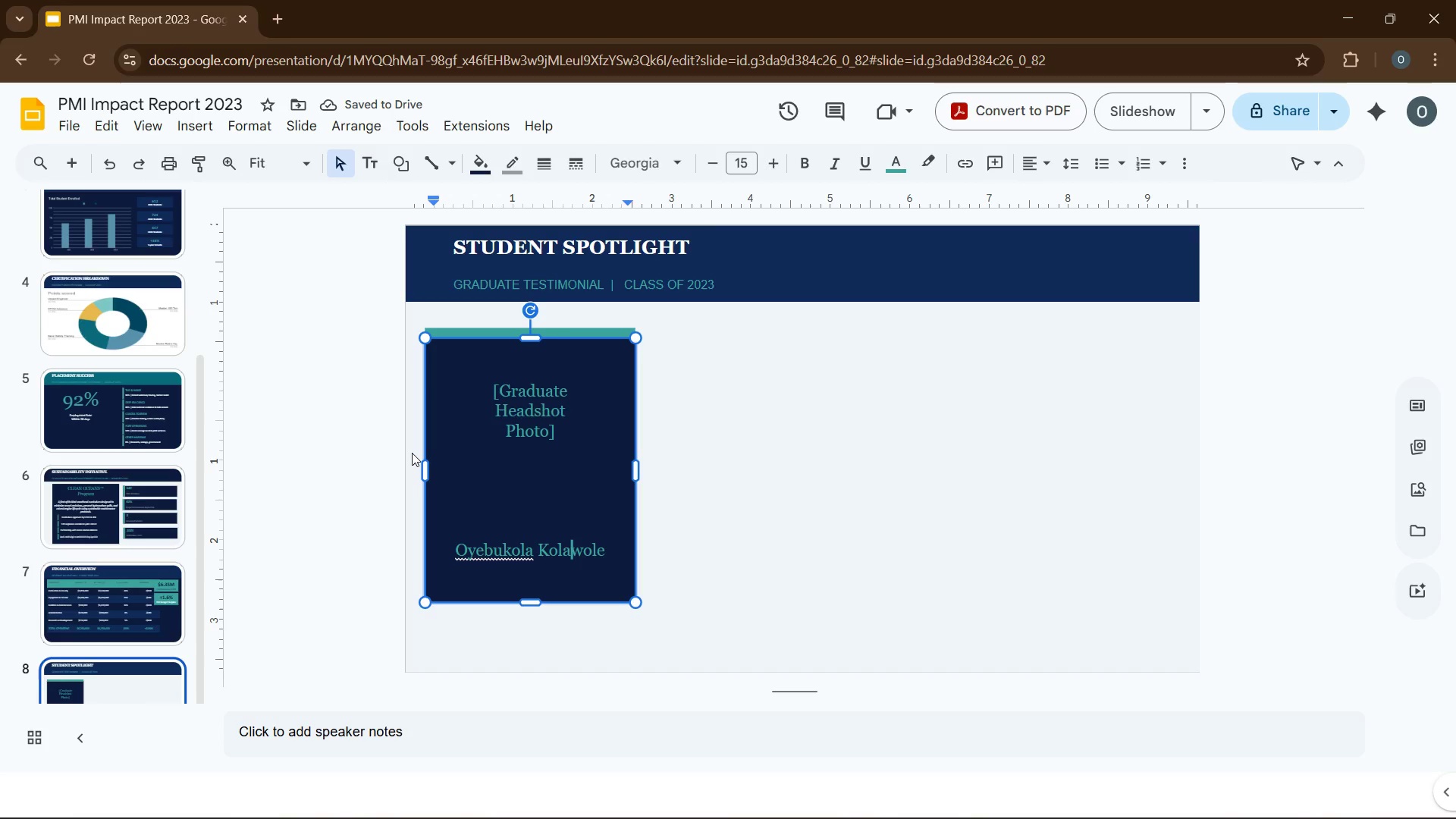 
hold_key(key=ArrowLeft, duration=0.56)
 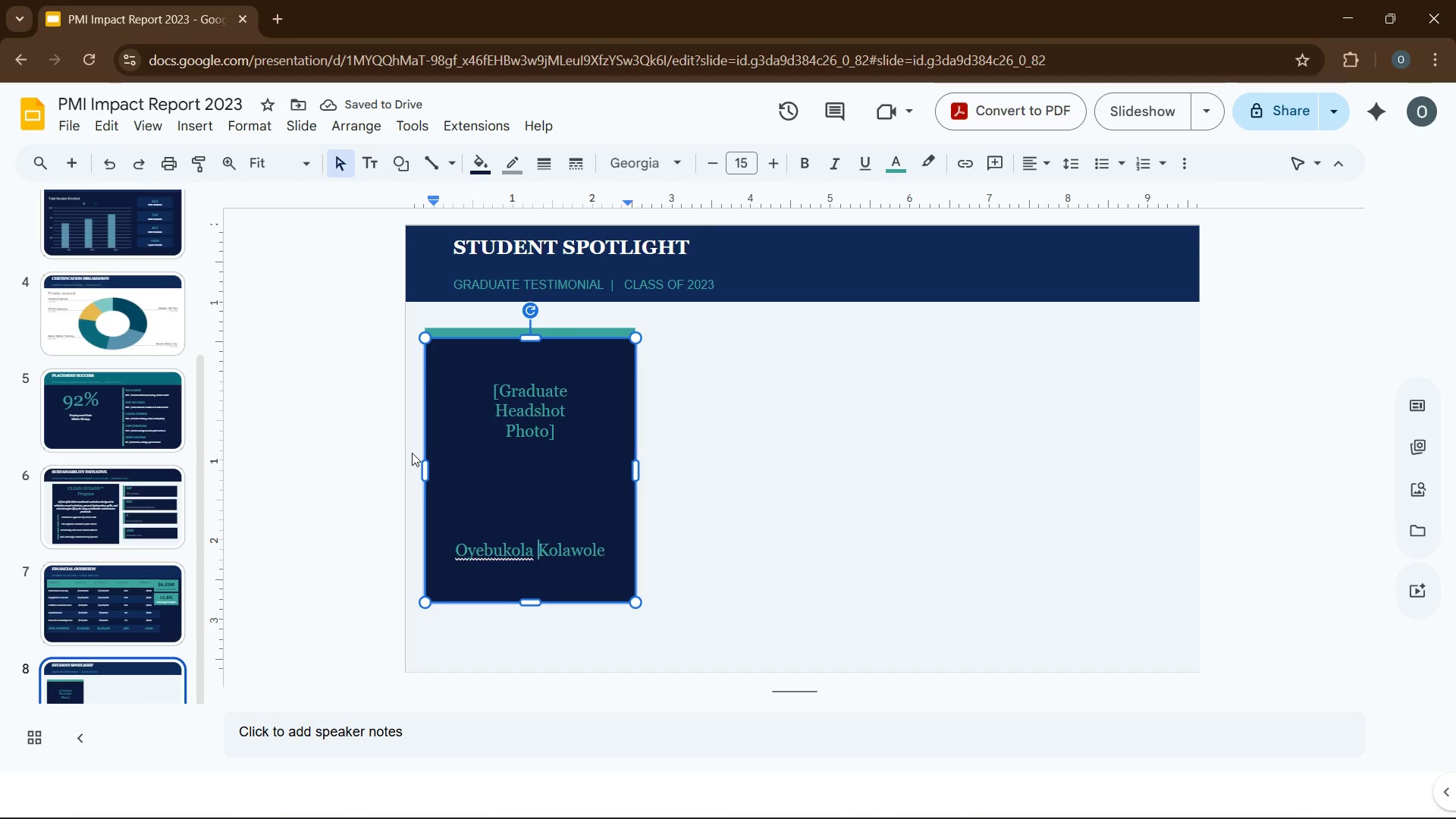 
hold_key(key=ArrowLeft, duration=0.31)
 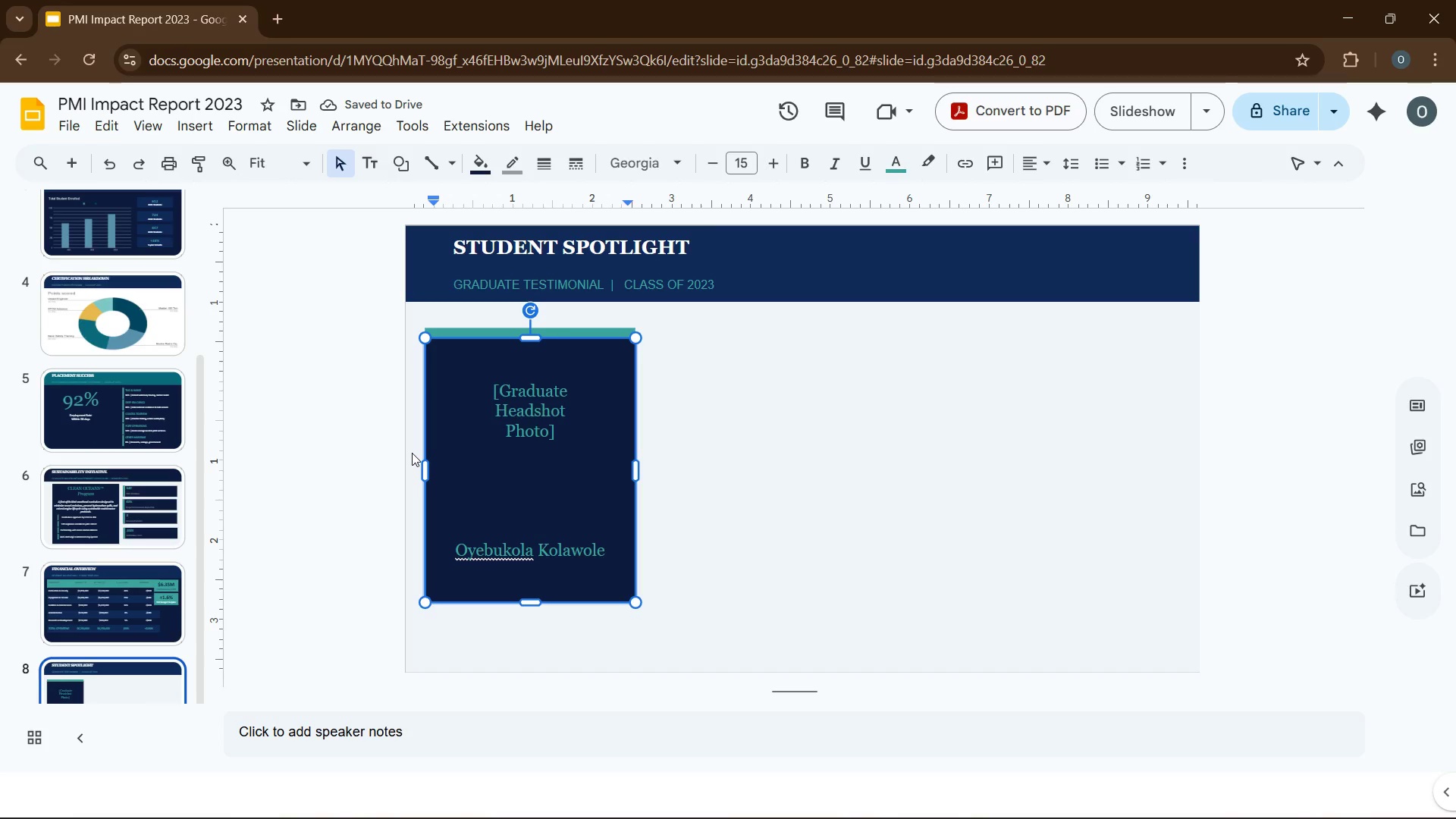 
key(CapsLock)
 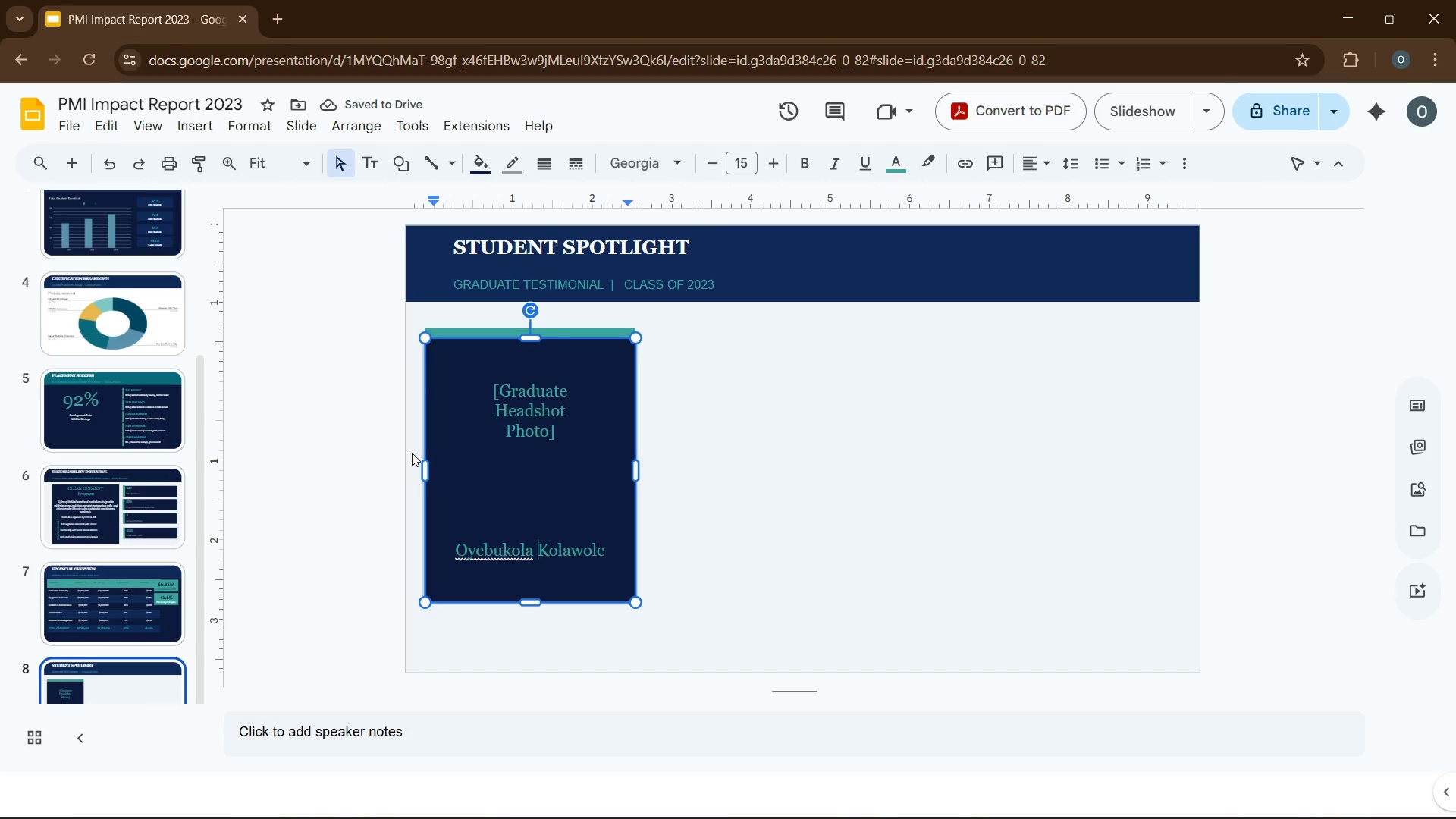 
key(E)
 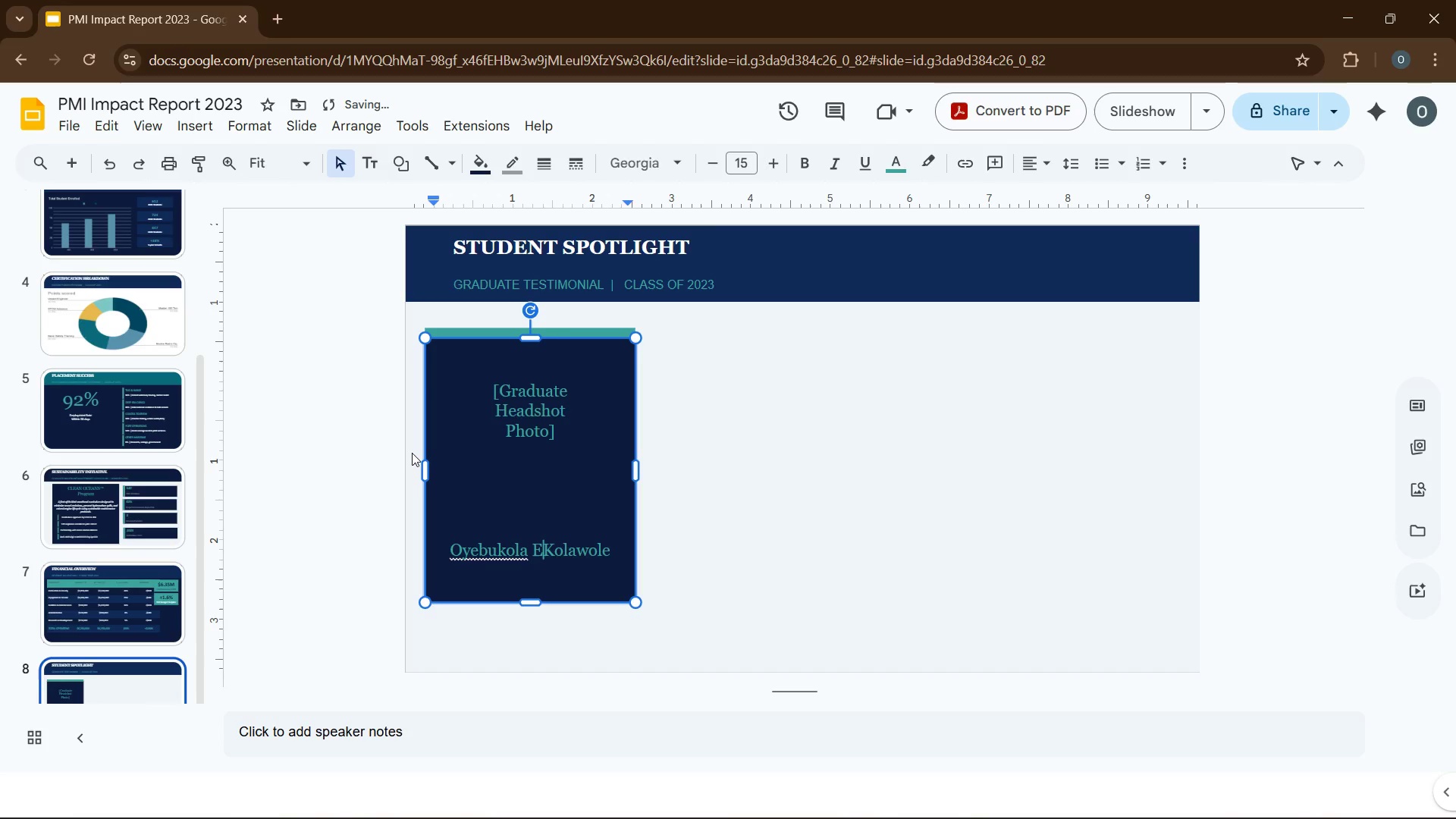 
key(Period)
 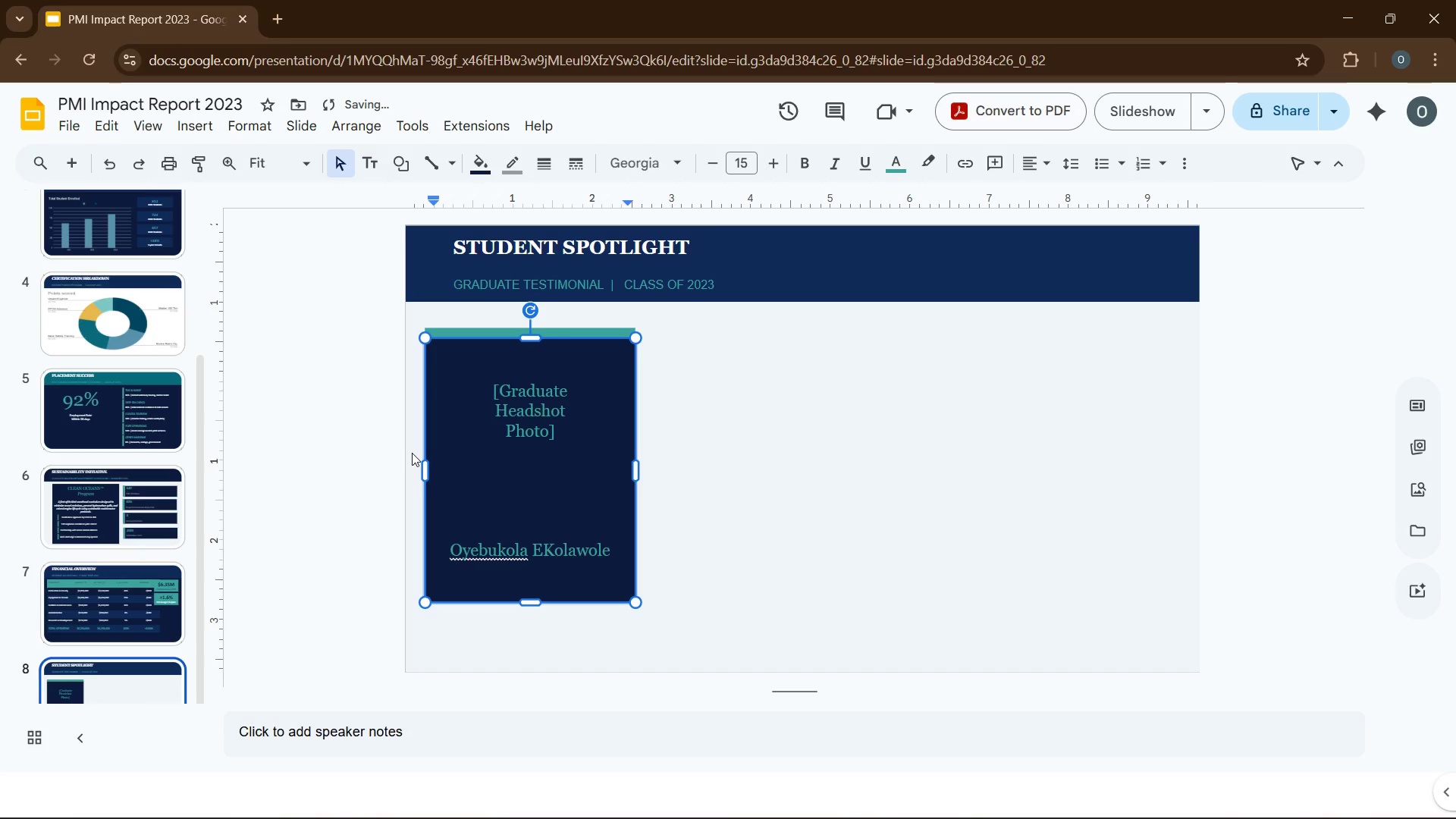 
key(Space)
 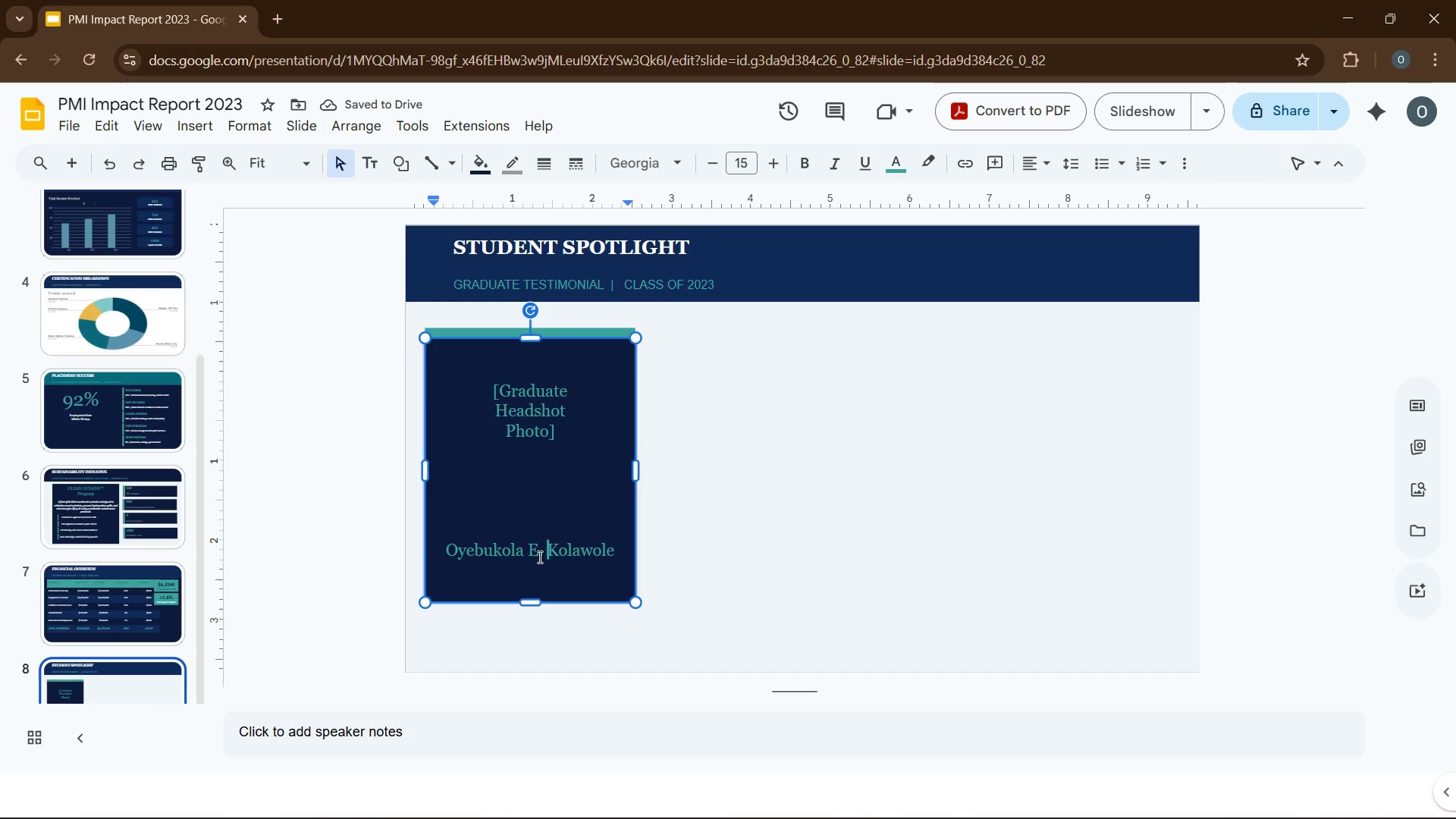 
wait(5.42)
 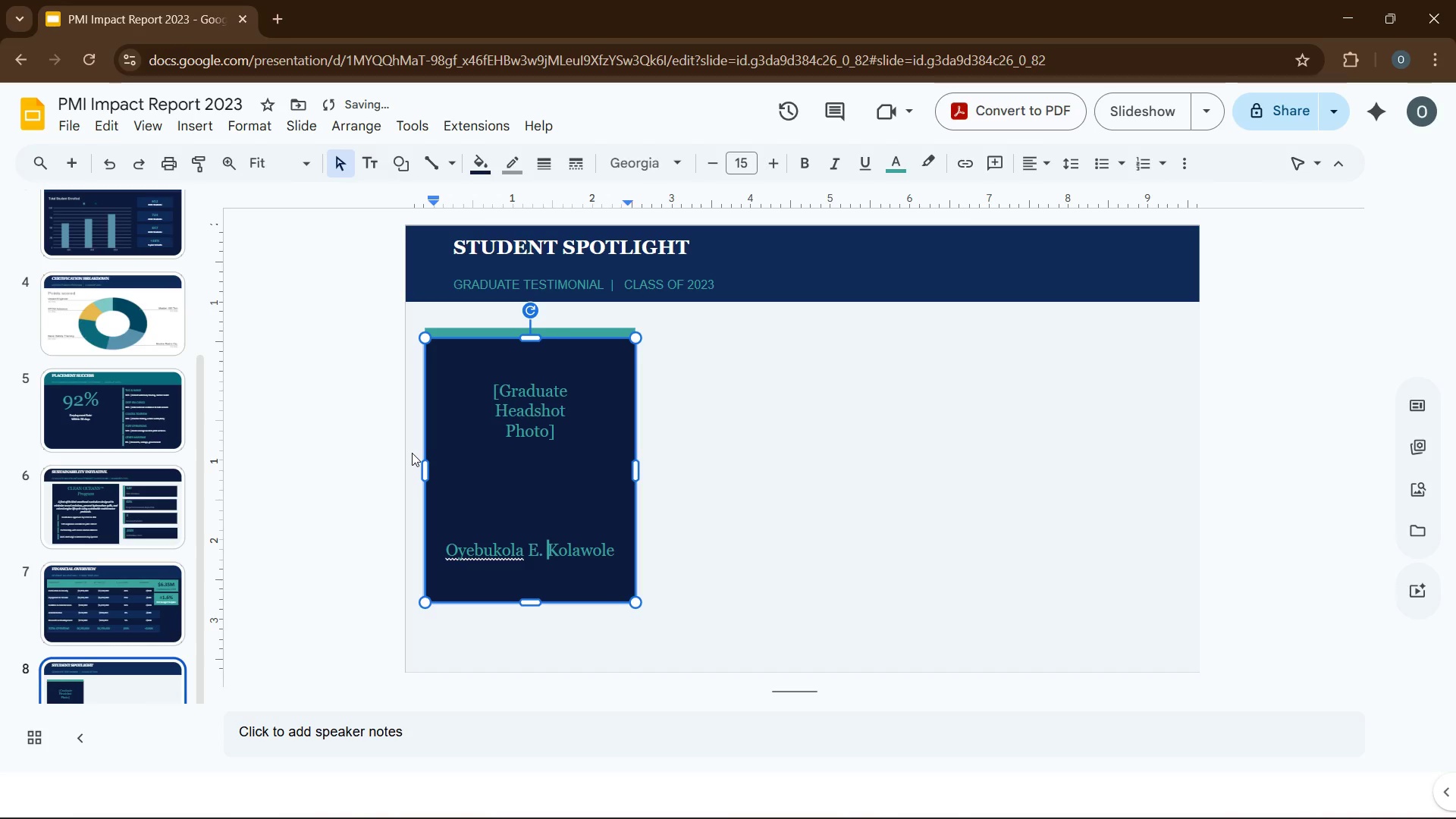 
double_click([580, 551])
 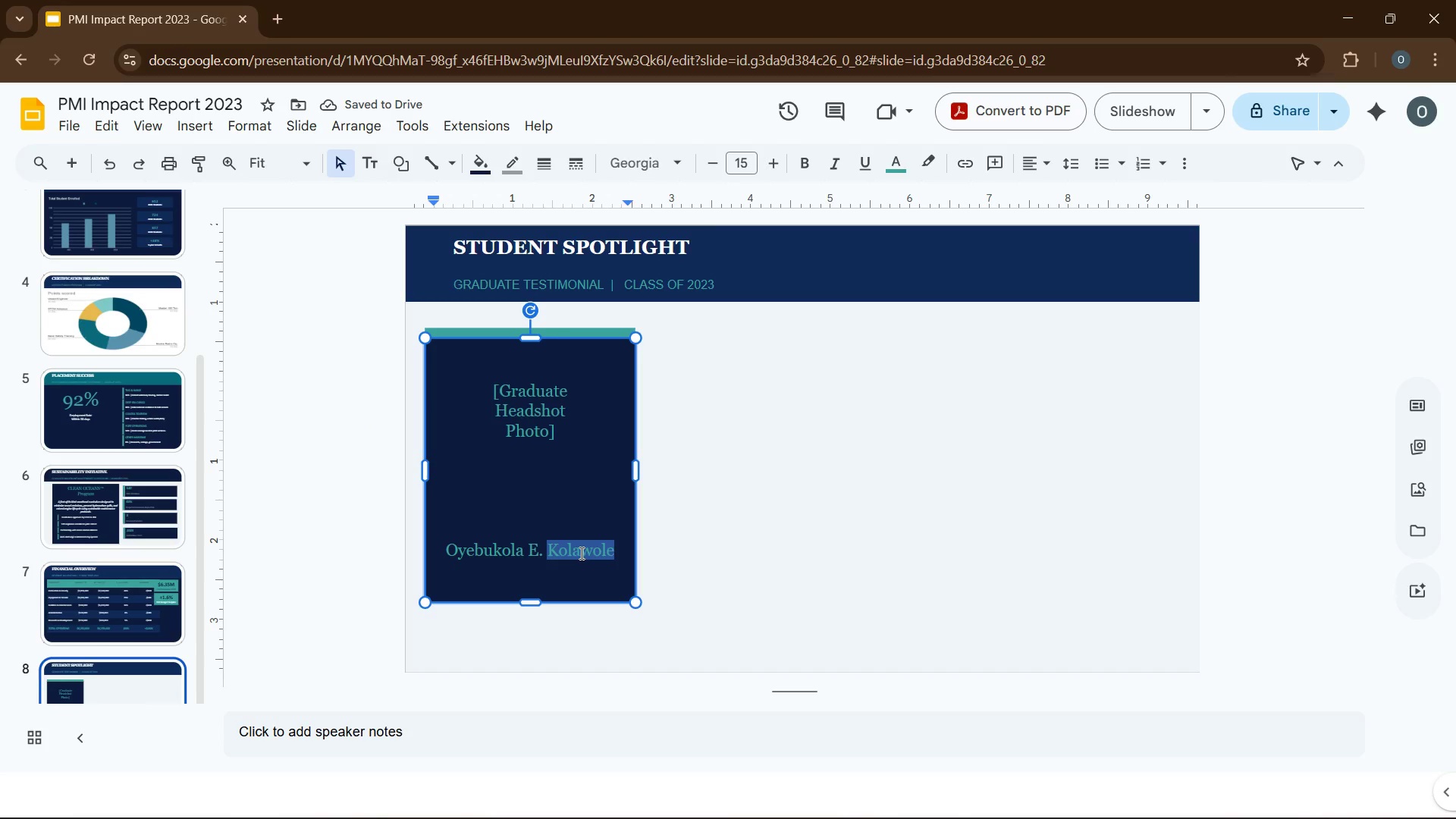 
type(Oyebode)
 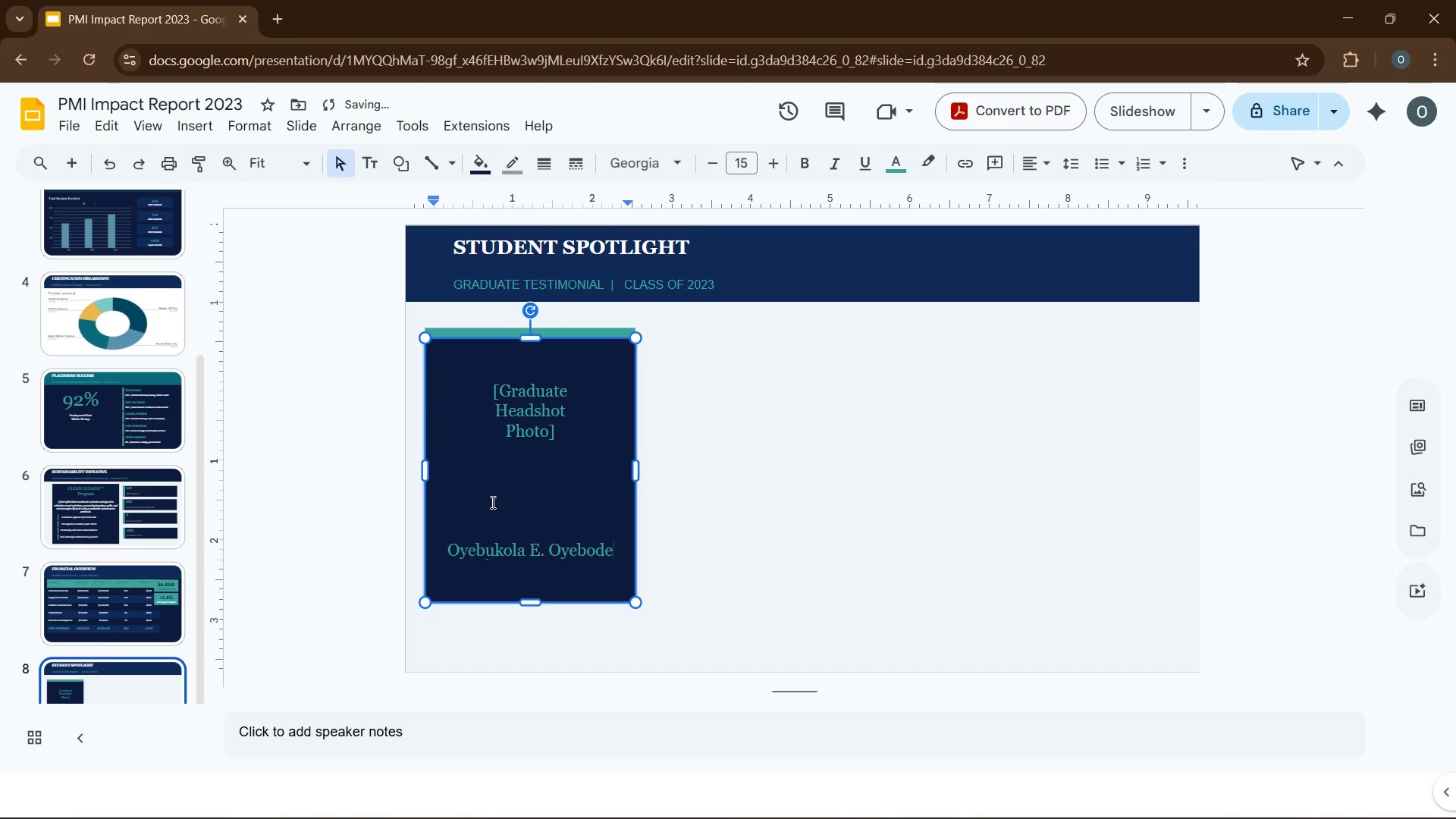 
key(Enter)
 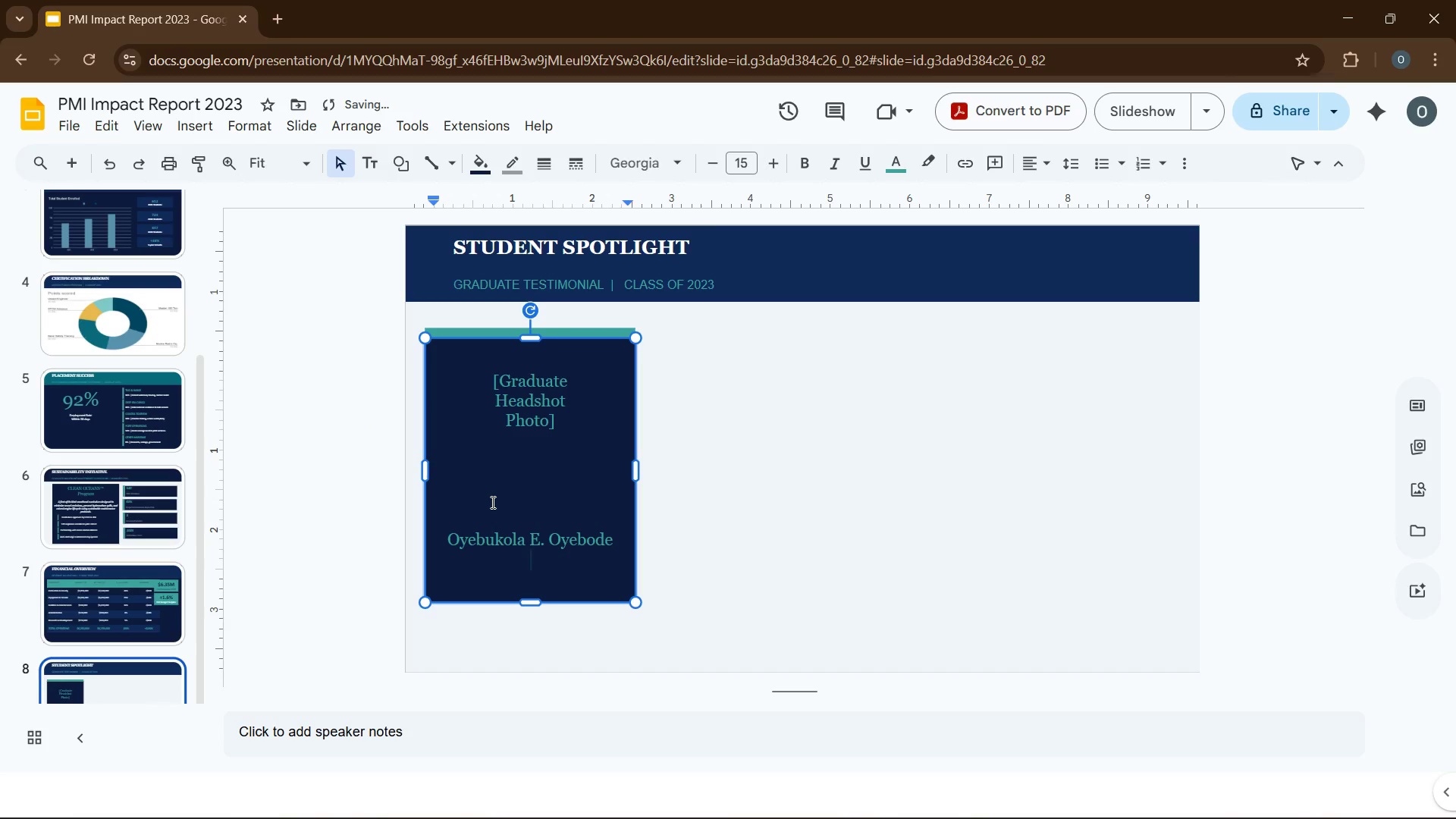 
type(Master 100 Top Certified)
 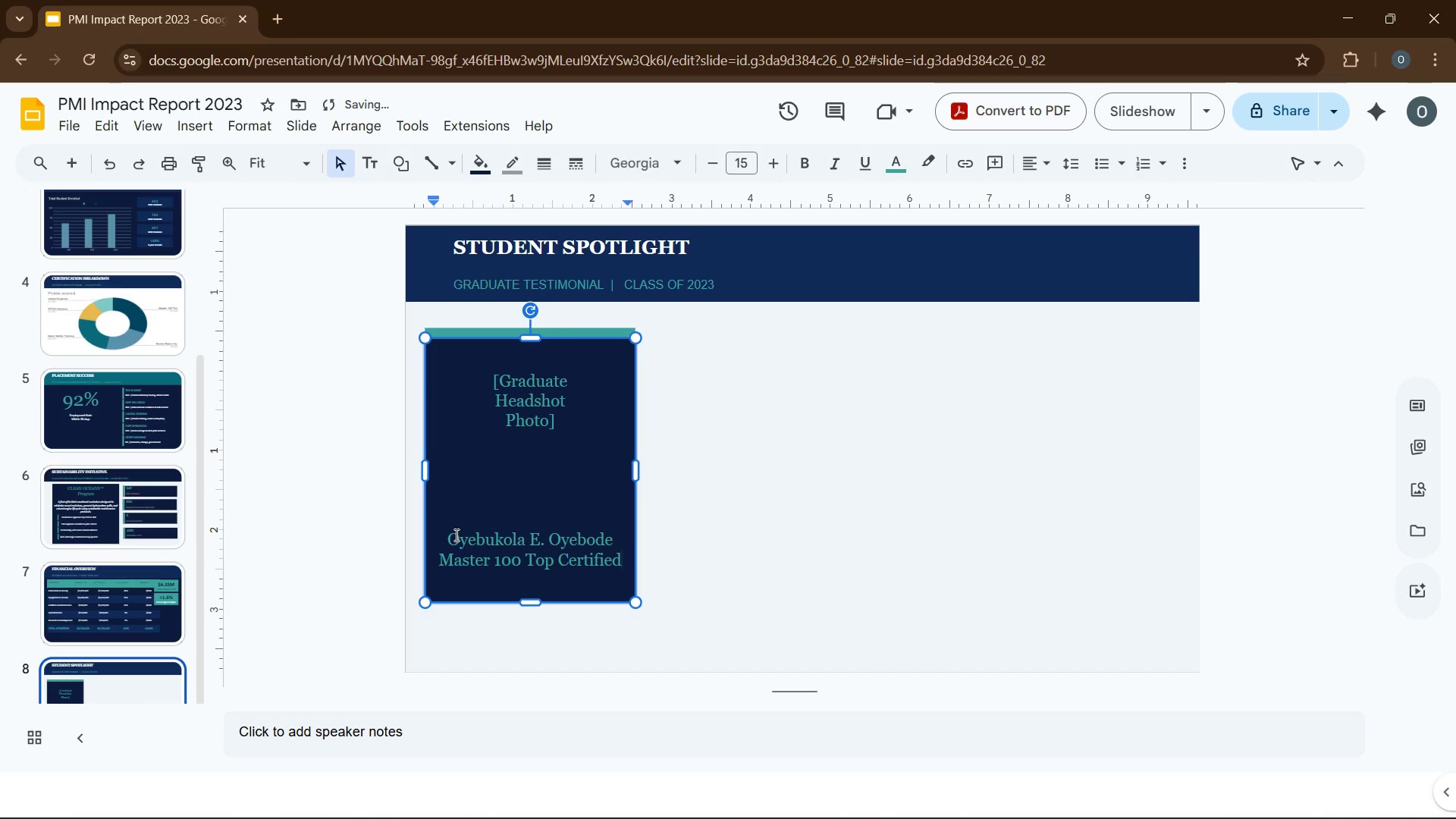 
left_click_drag(start_coordinate=[453, 535], to_coordinate=[616, 568])
 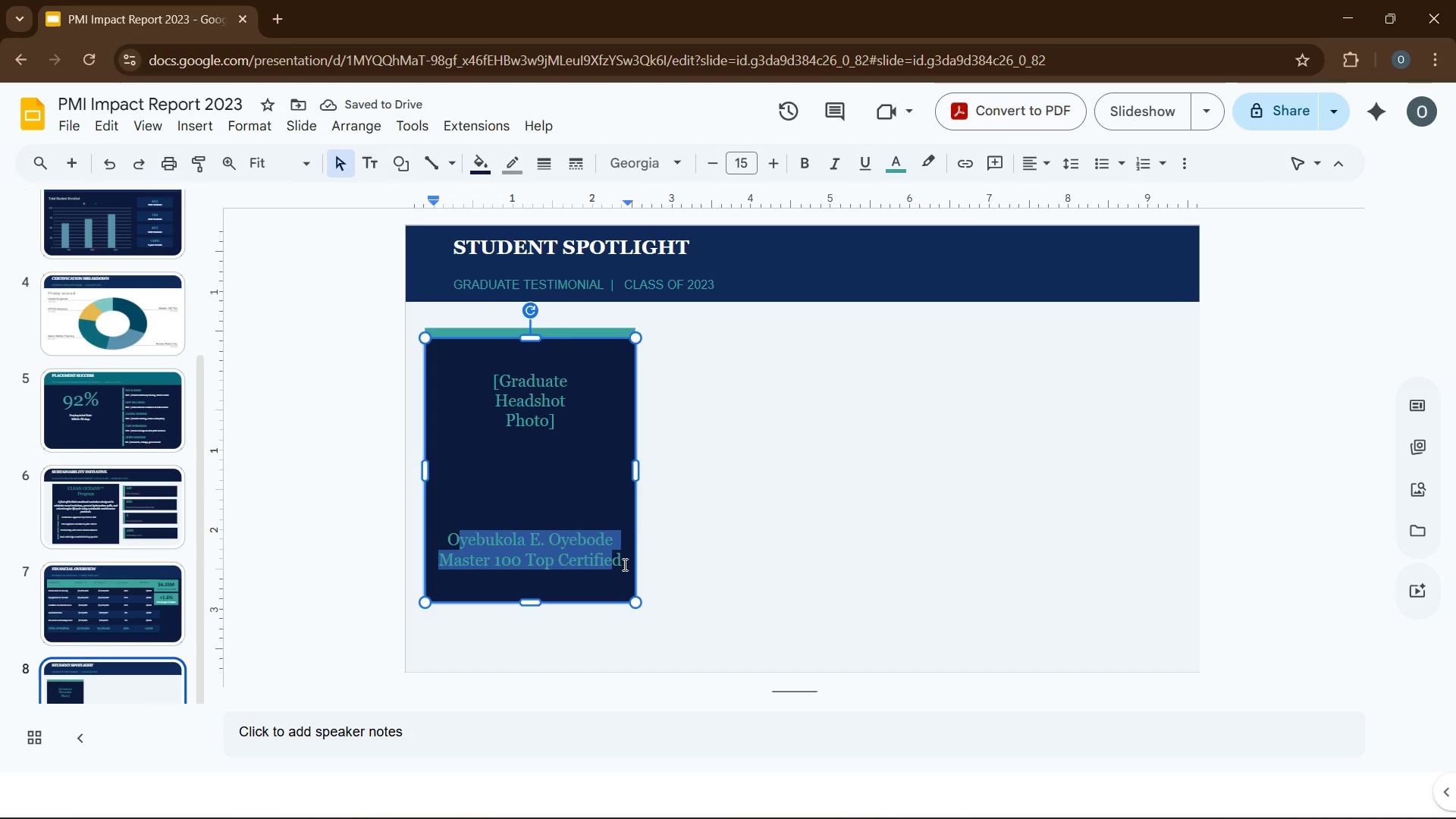 
left_click([623, 564])
 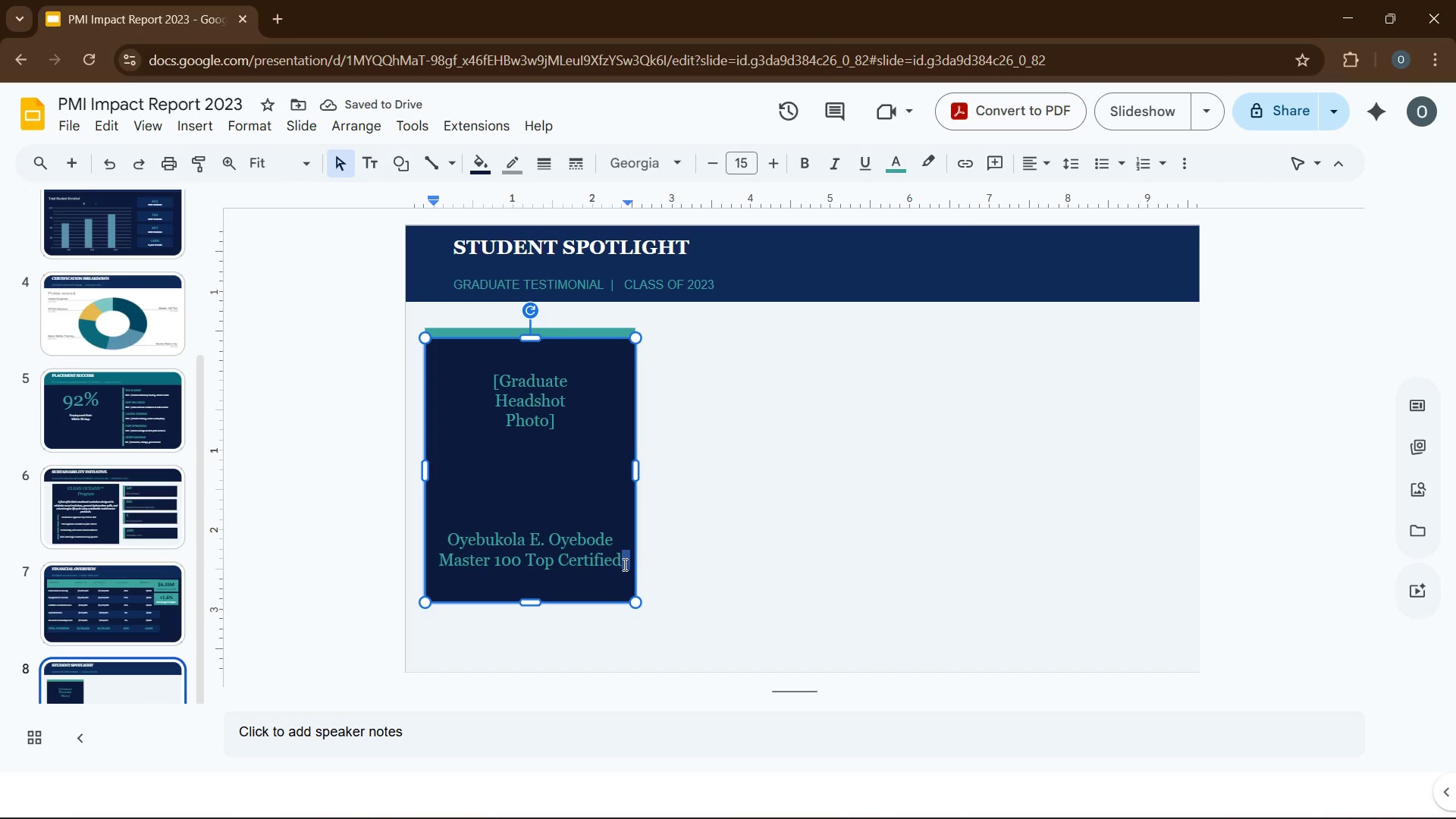 
left_click_drag(start_coordinate=[623, 564], to_coordinate=[497, 528])
 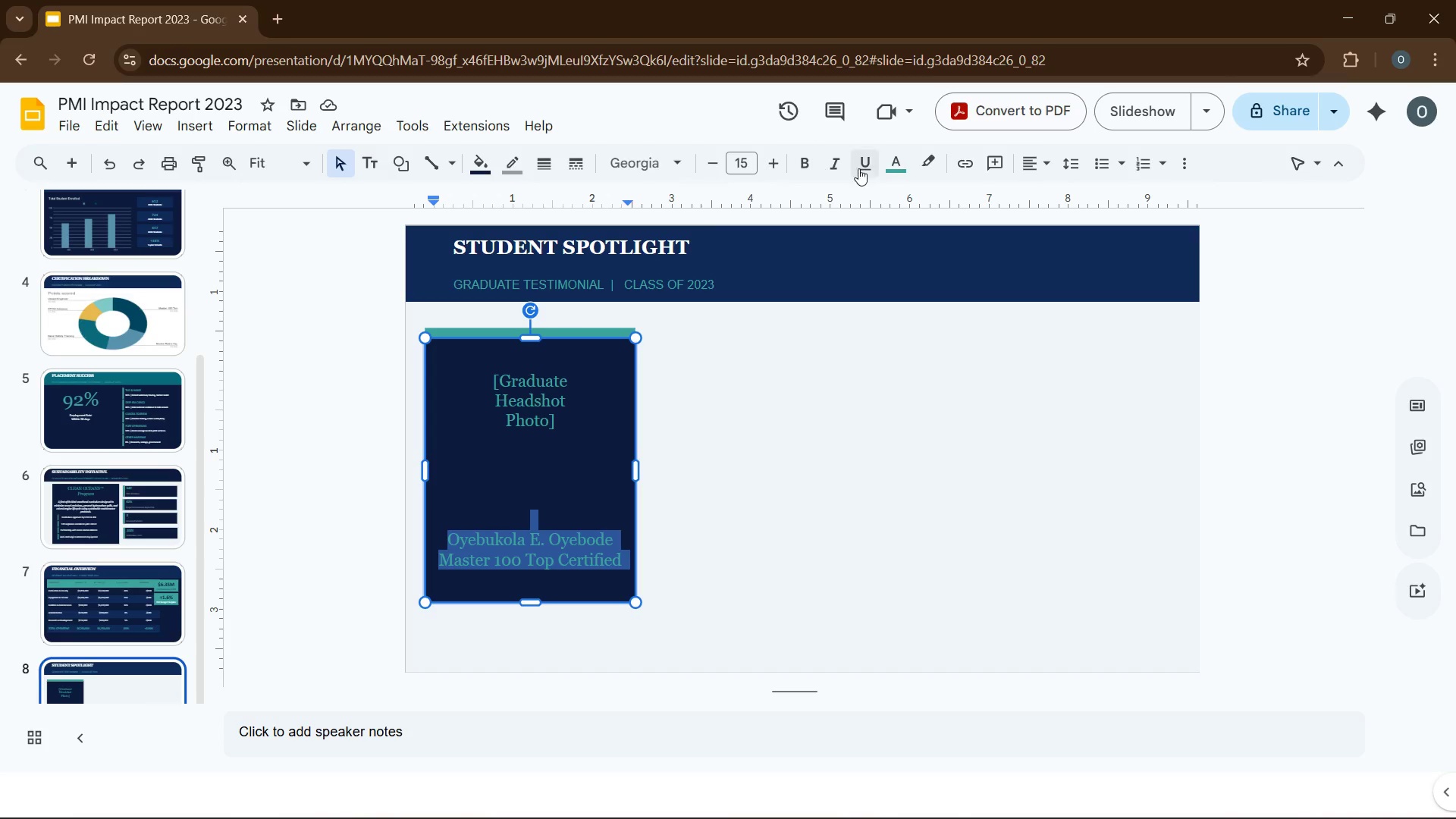 
left_click([894, 165])
 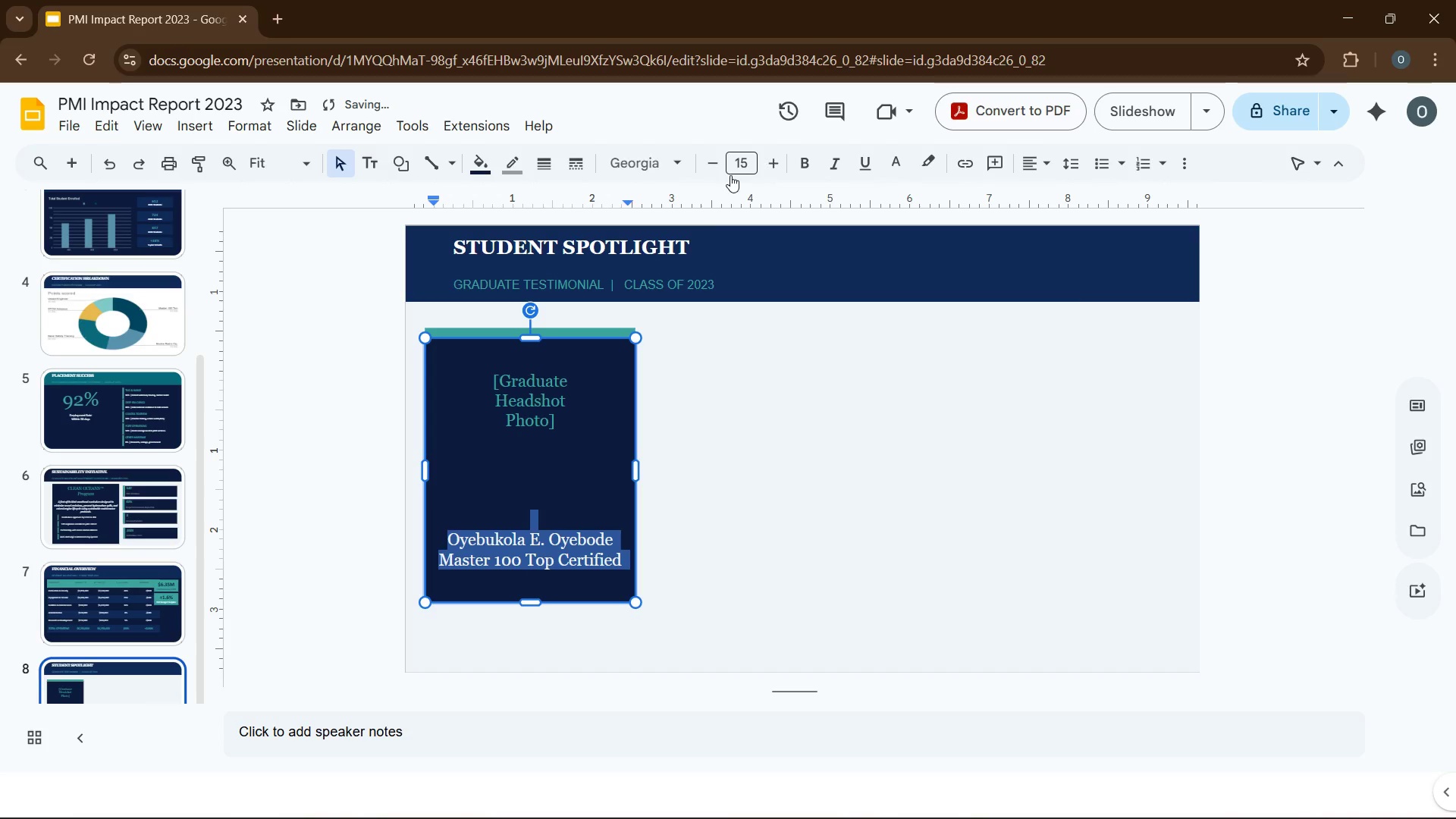 
double_click([712, 163])
 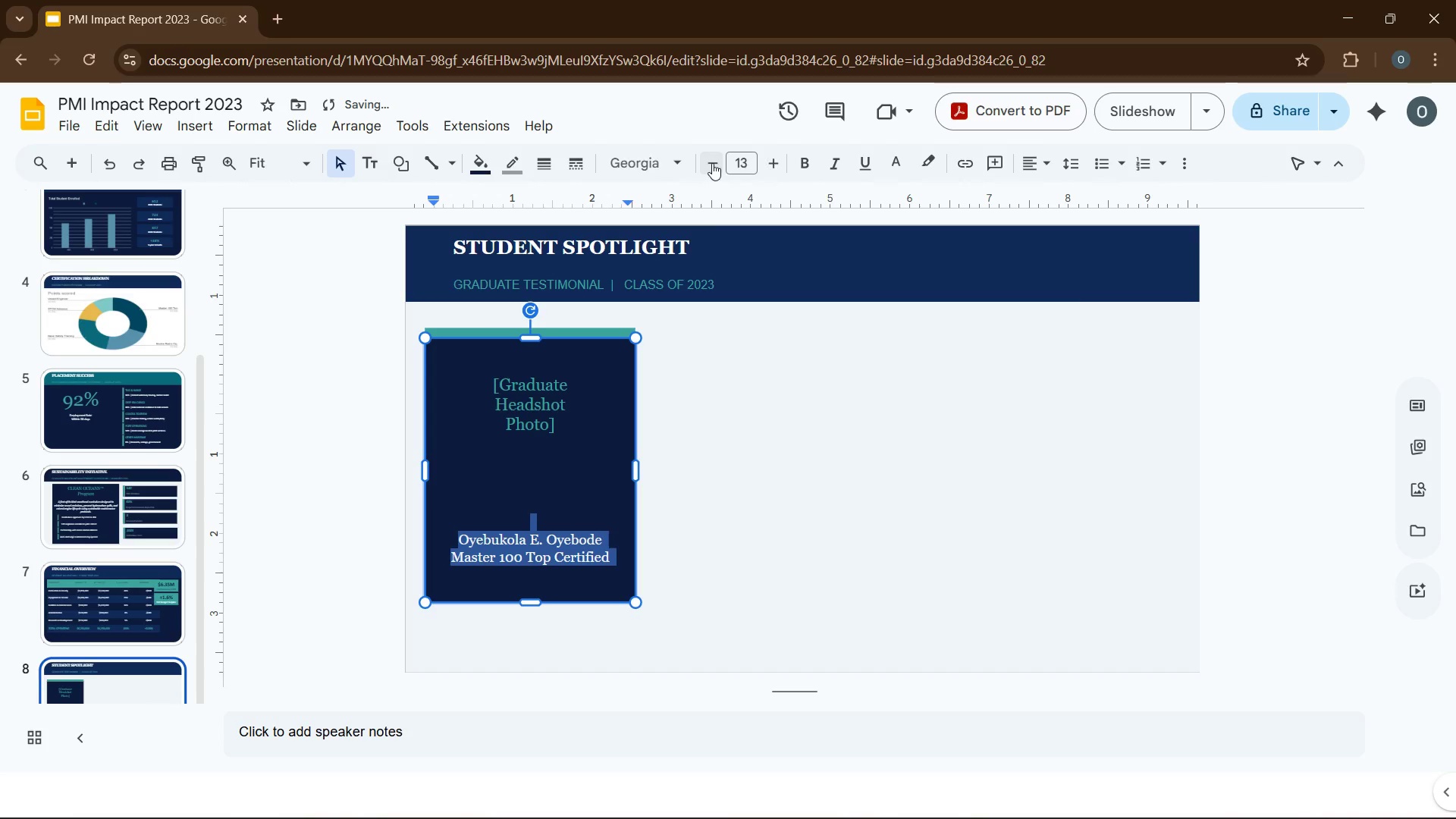 
triple_click([712, 163])
 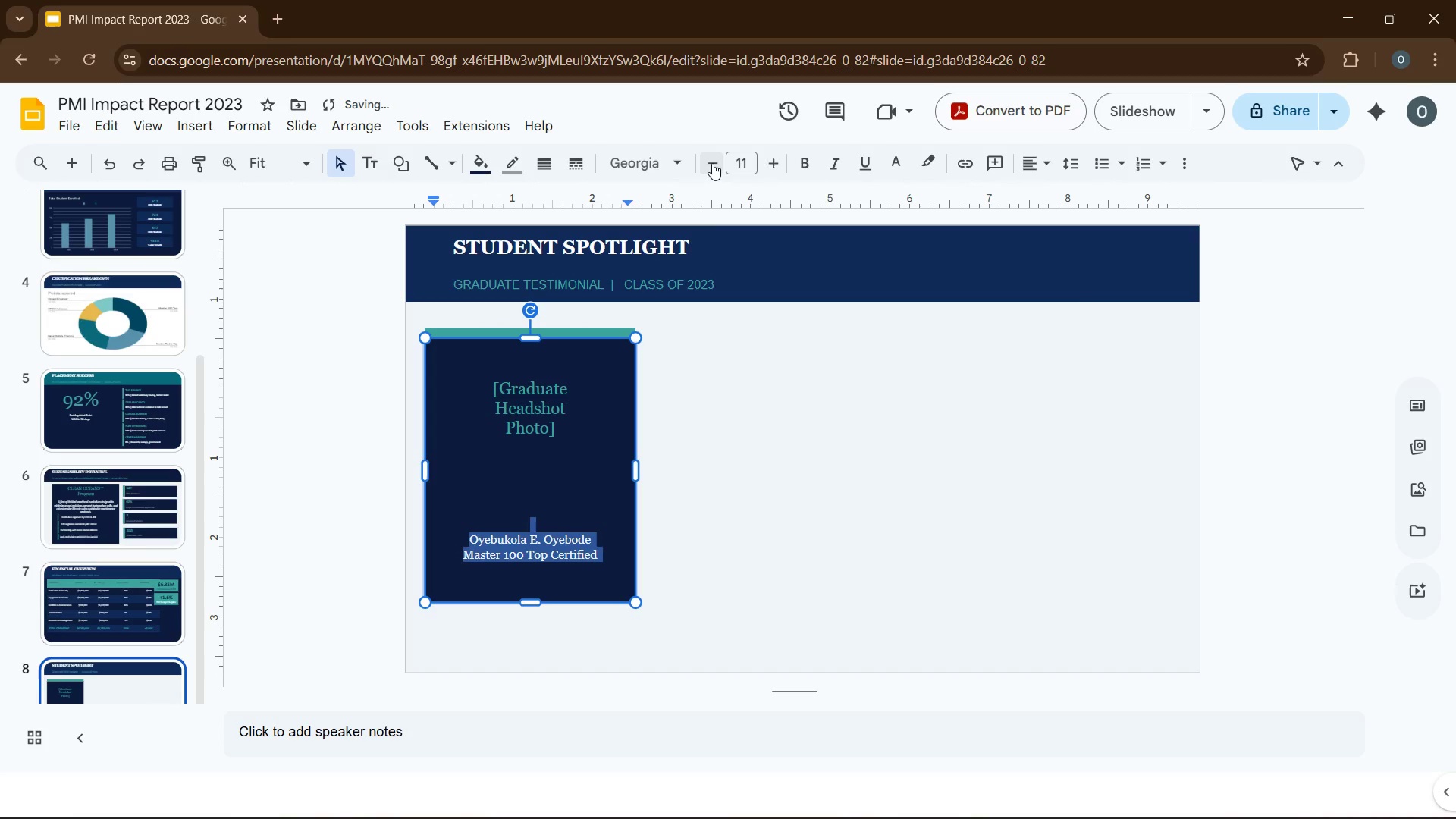 
double_click([712, 163])
 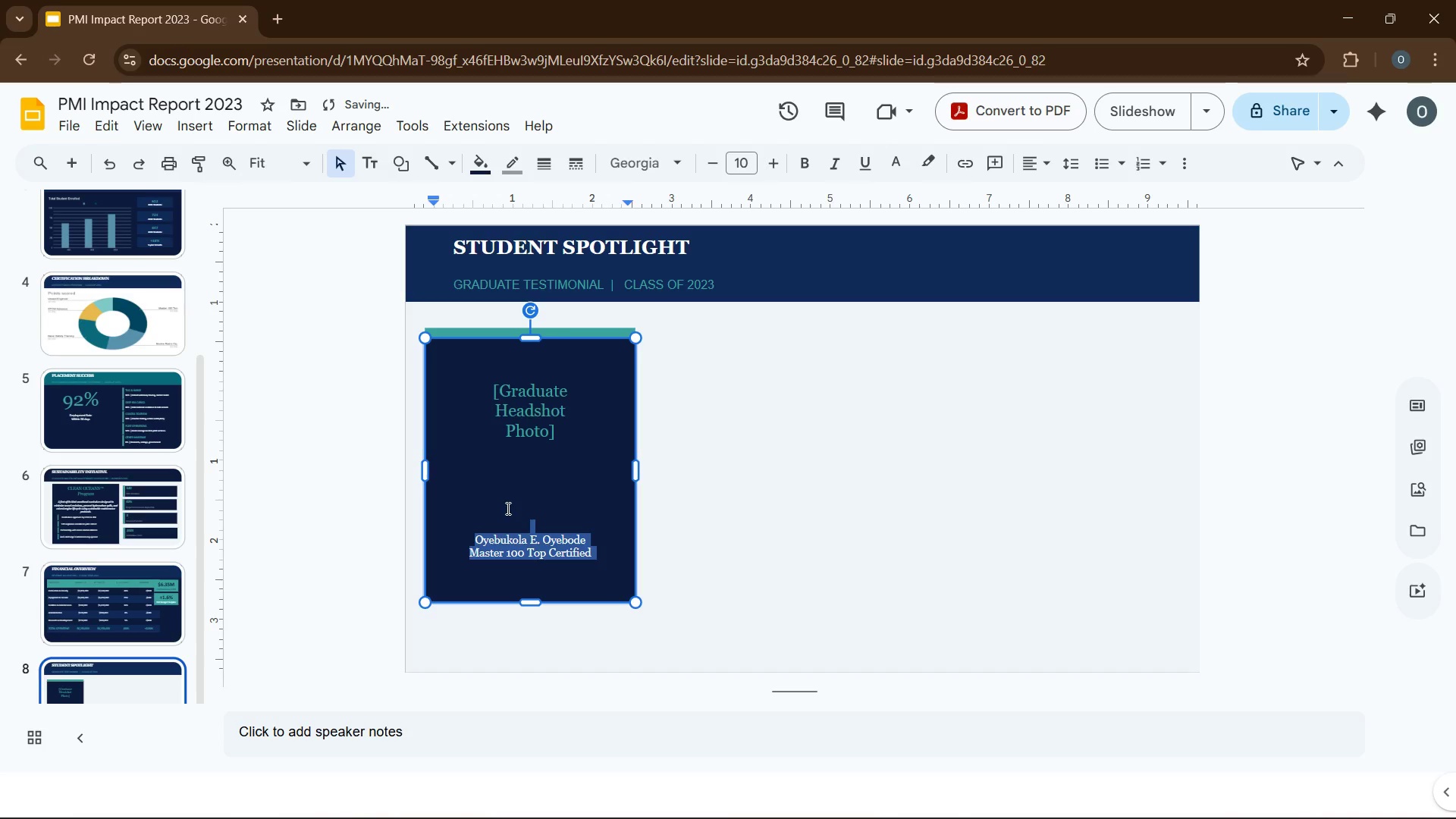 
left_click([517, 498])
 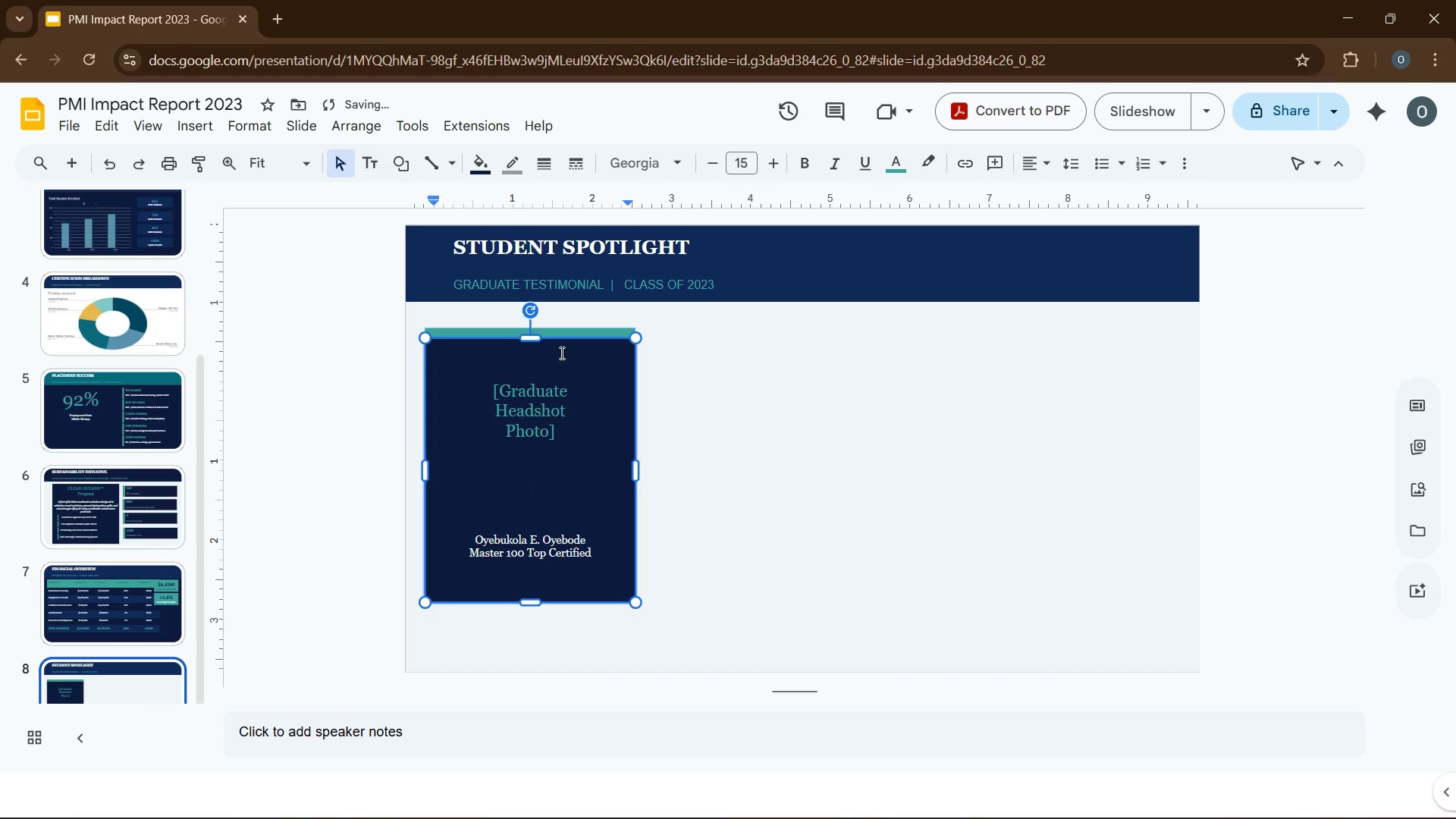 
left_click([560, 353])
 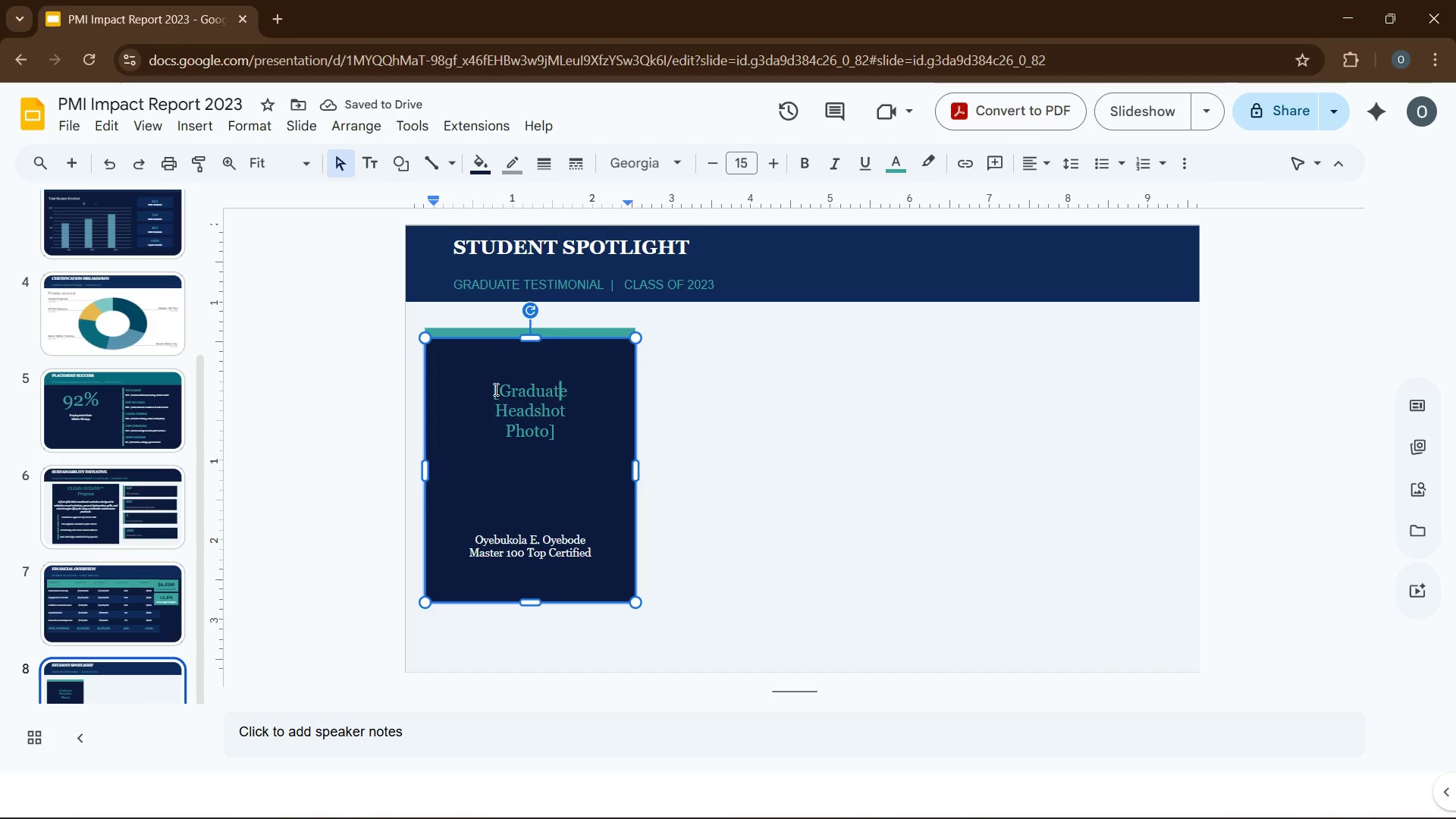 
left_click([494, 389])
 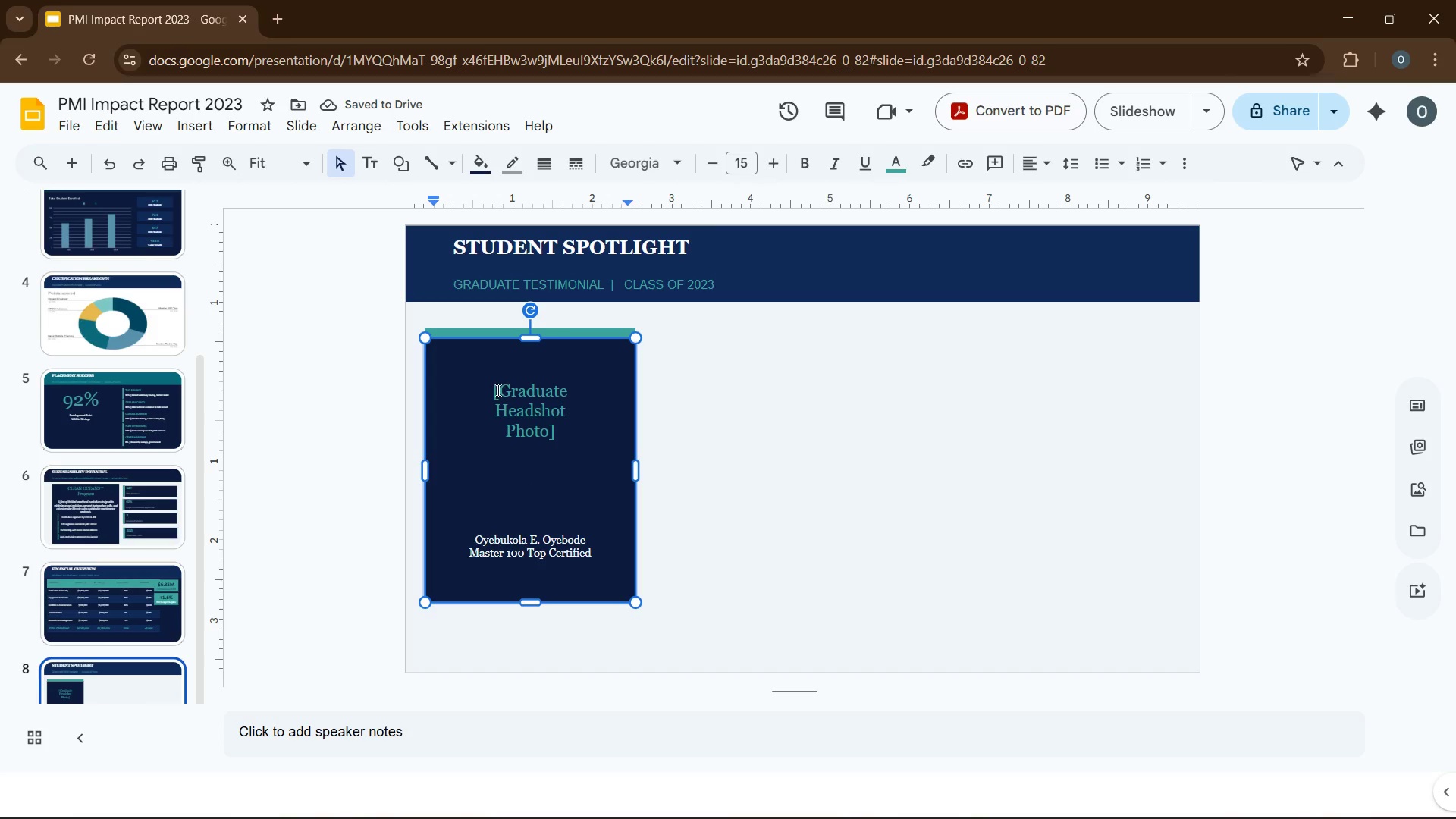 
key(Enter)
 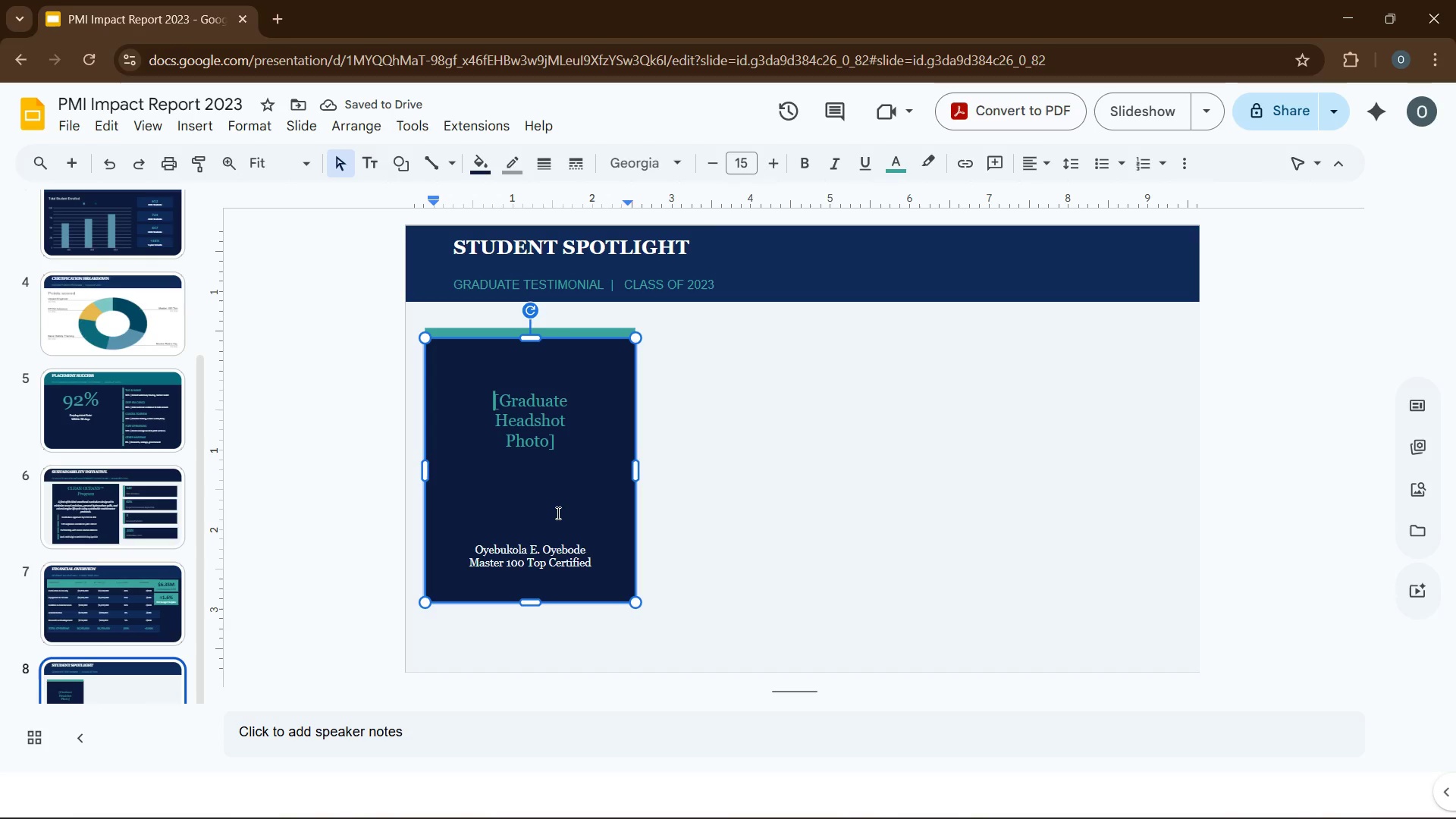 
key(Enter)
 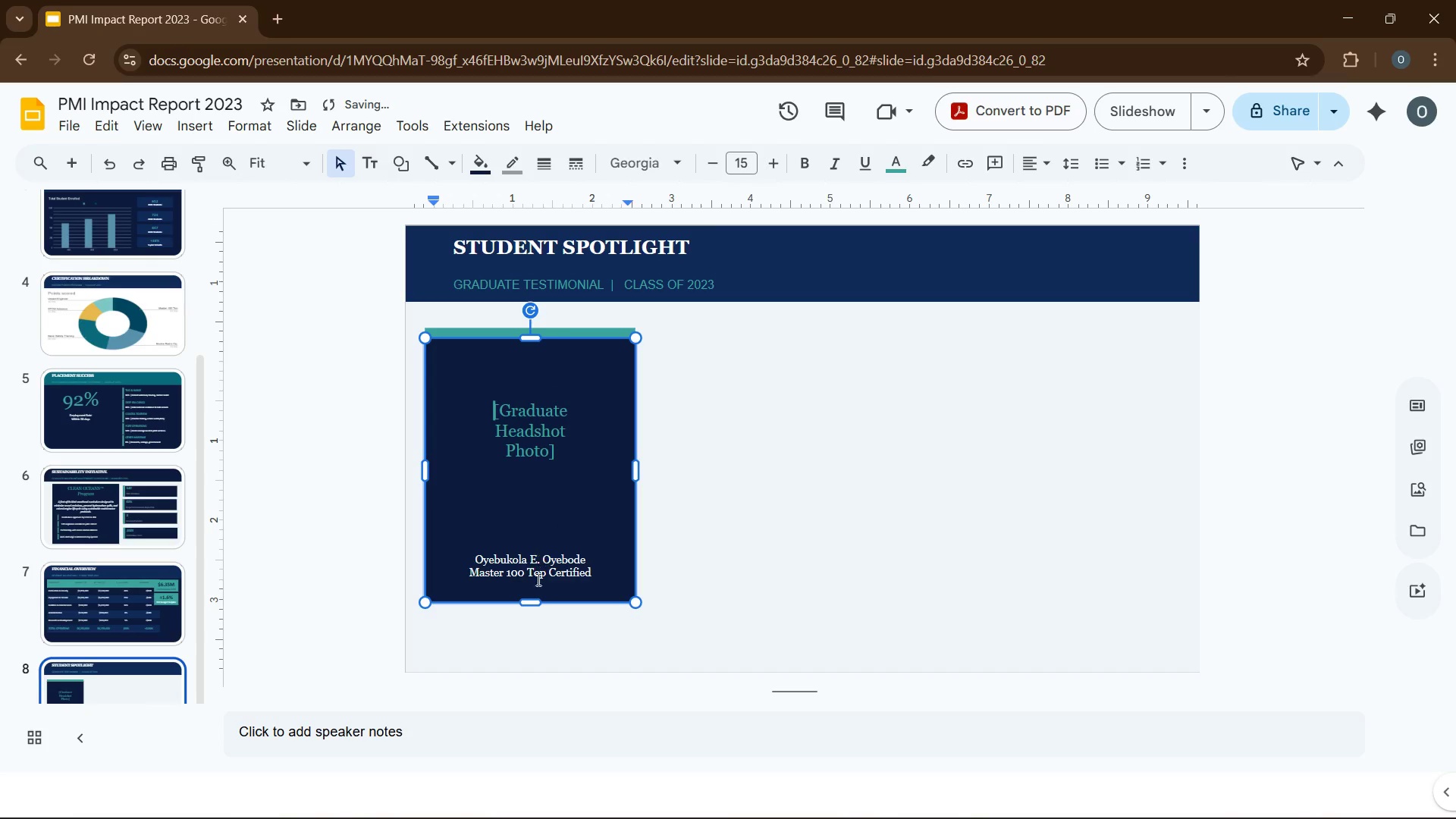 
left_click([538, 569])
 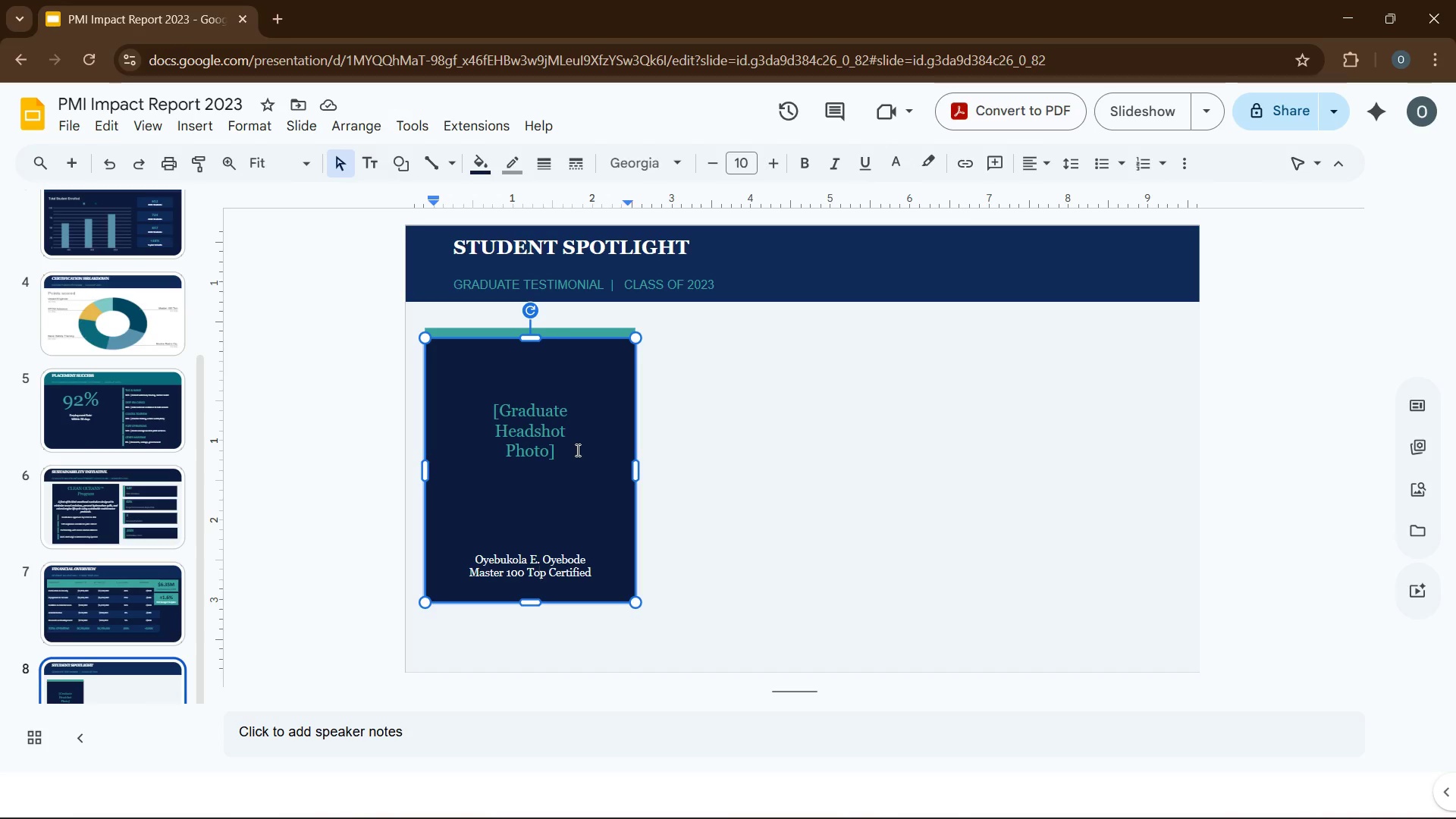 
left_click_drag(start_coordinate=[488, 403], to_coordinate=[572, 448])
 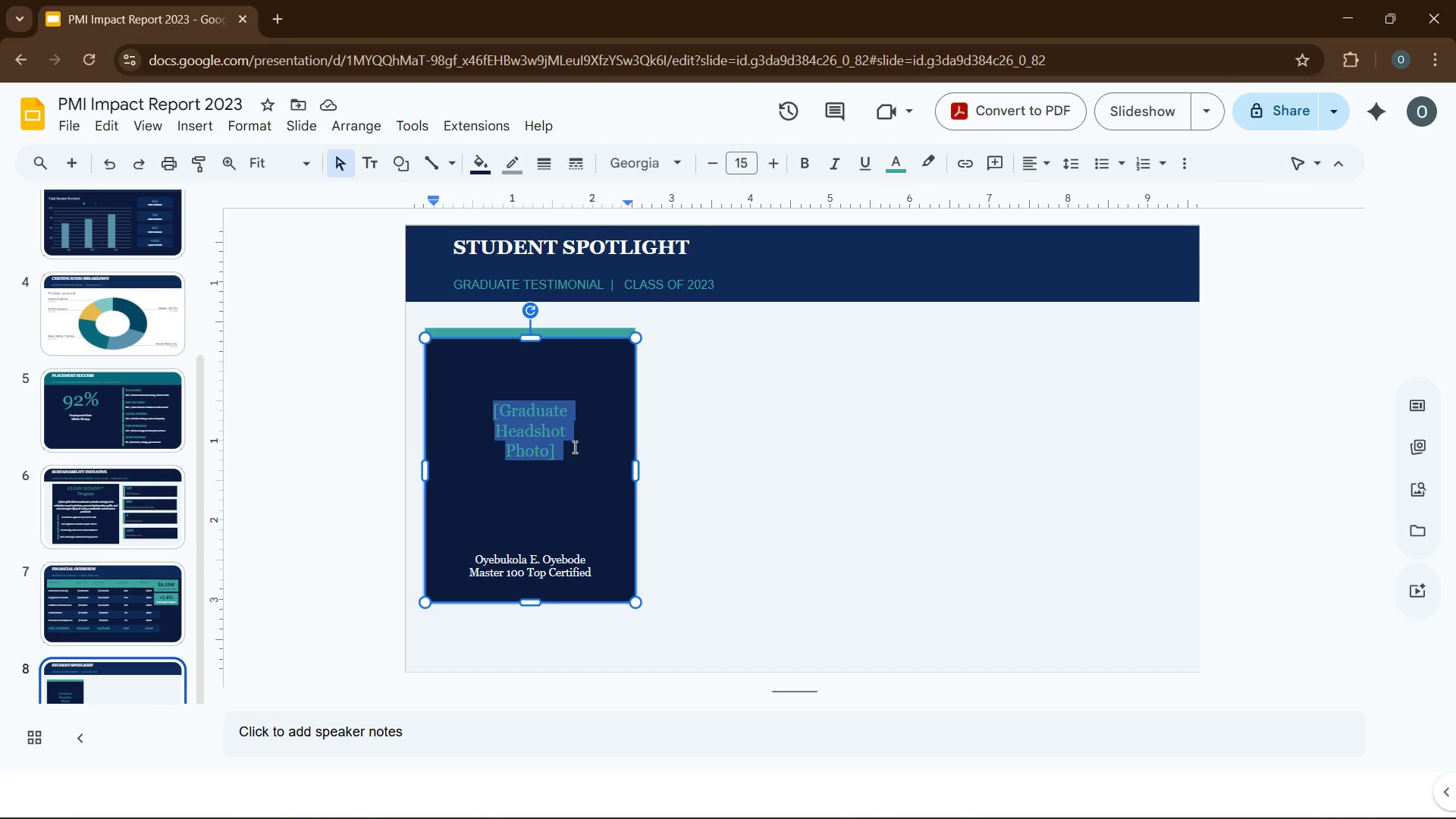 
key(Control+I)
 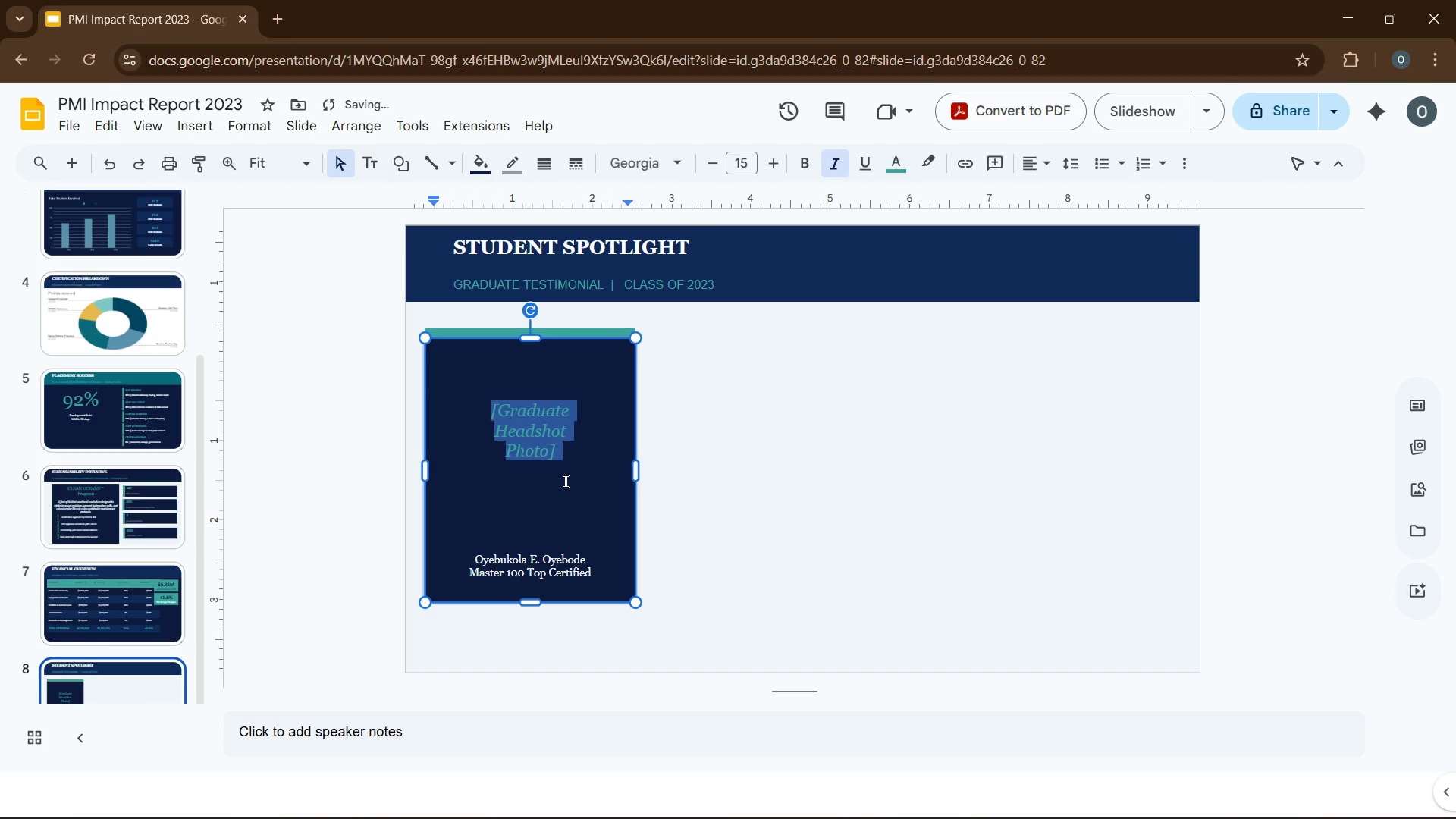 
left_click([563, 483])
 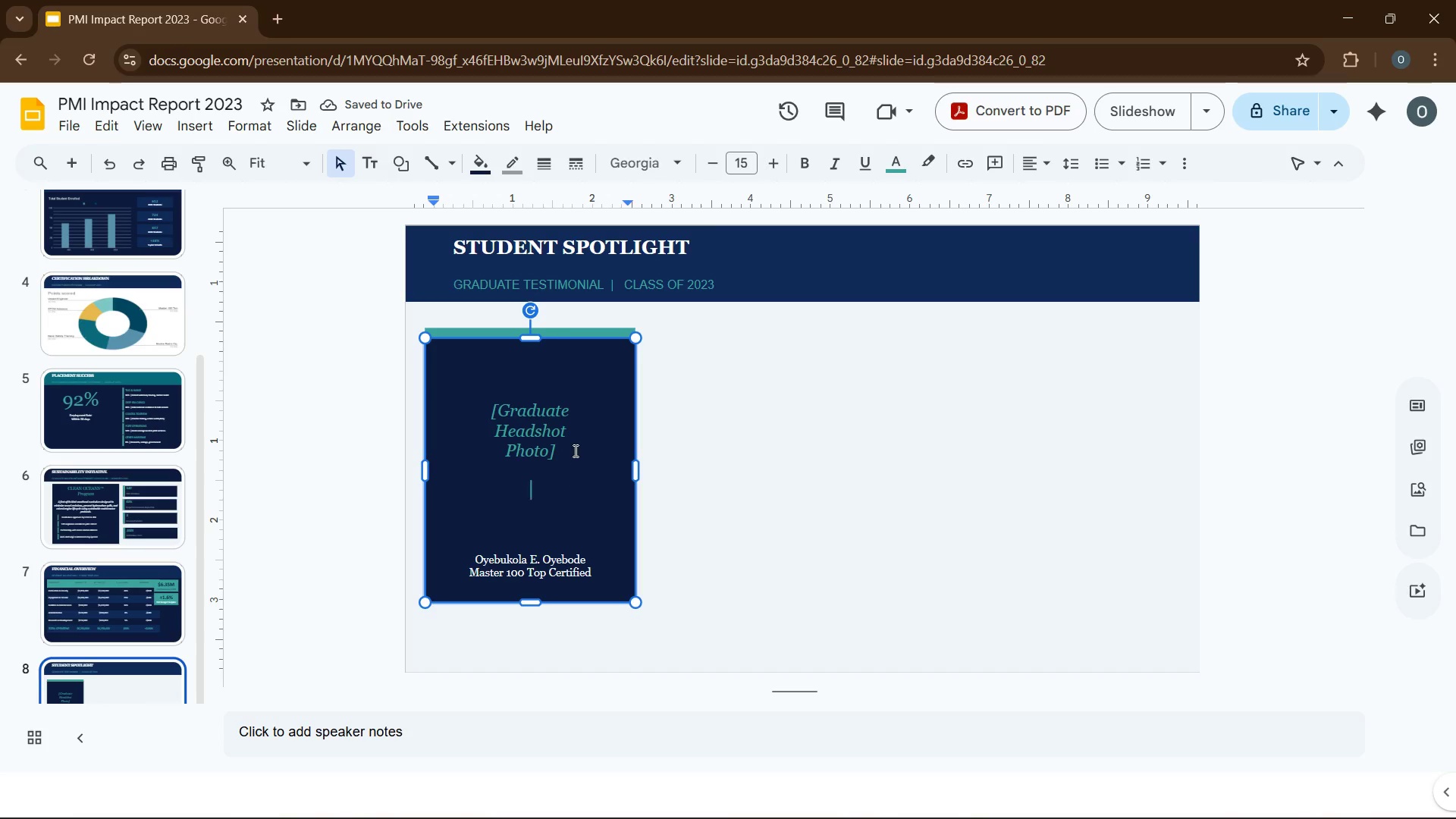 
left_click([741, 505])
 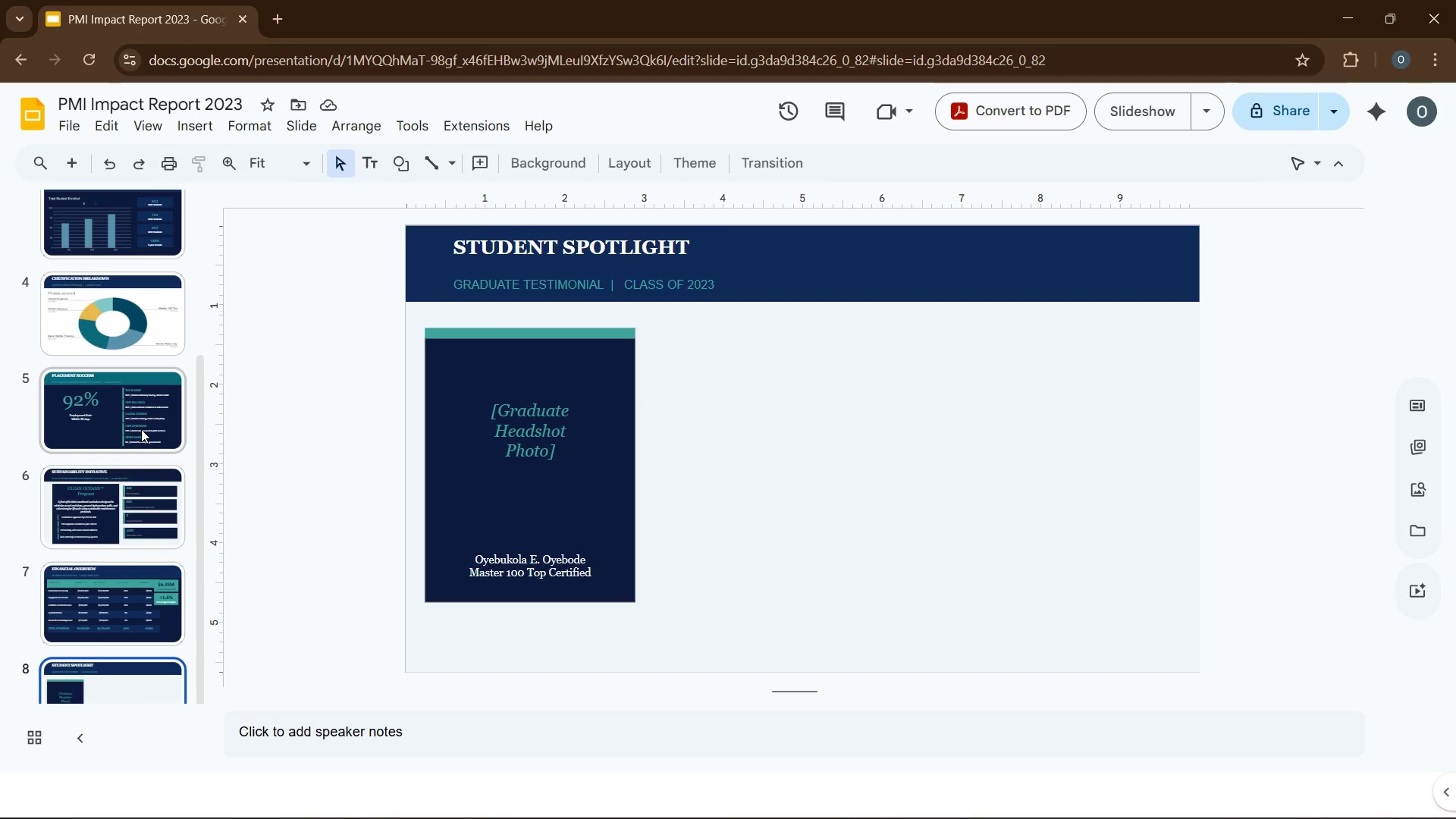 
left_click([143, 425])
 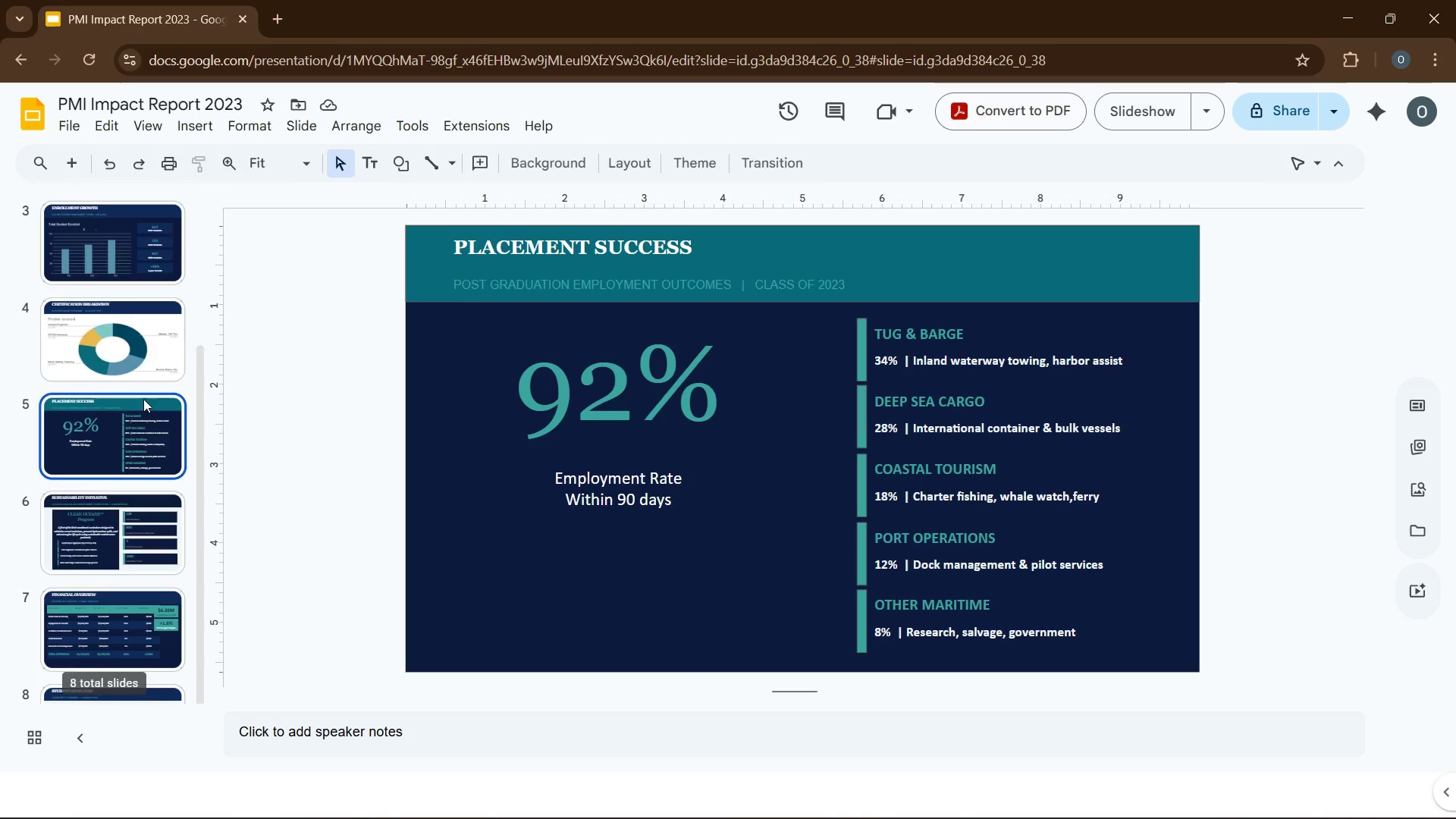 
scroll: coordinate [155, 381], scroll_direction: up, amount: 6.0
 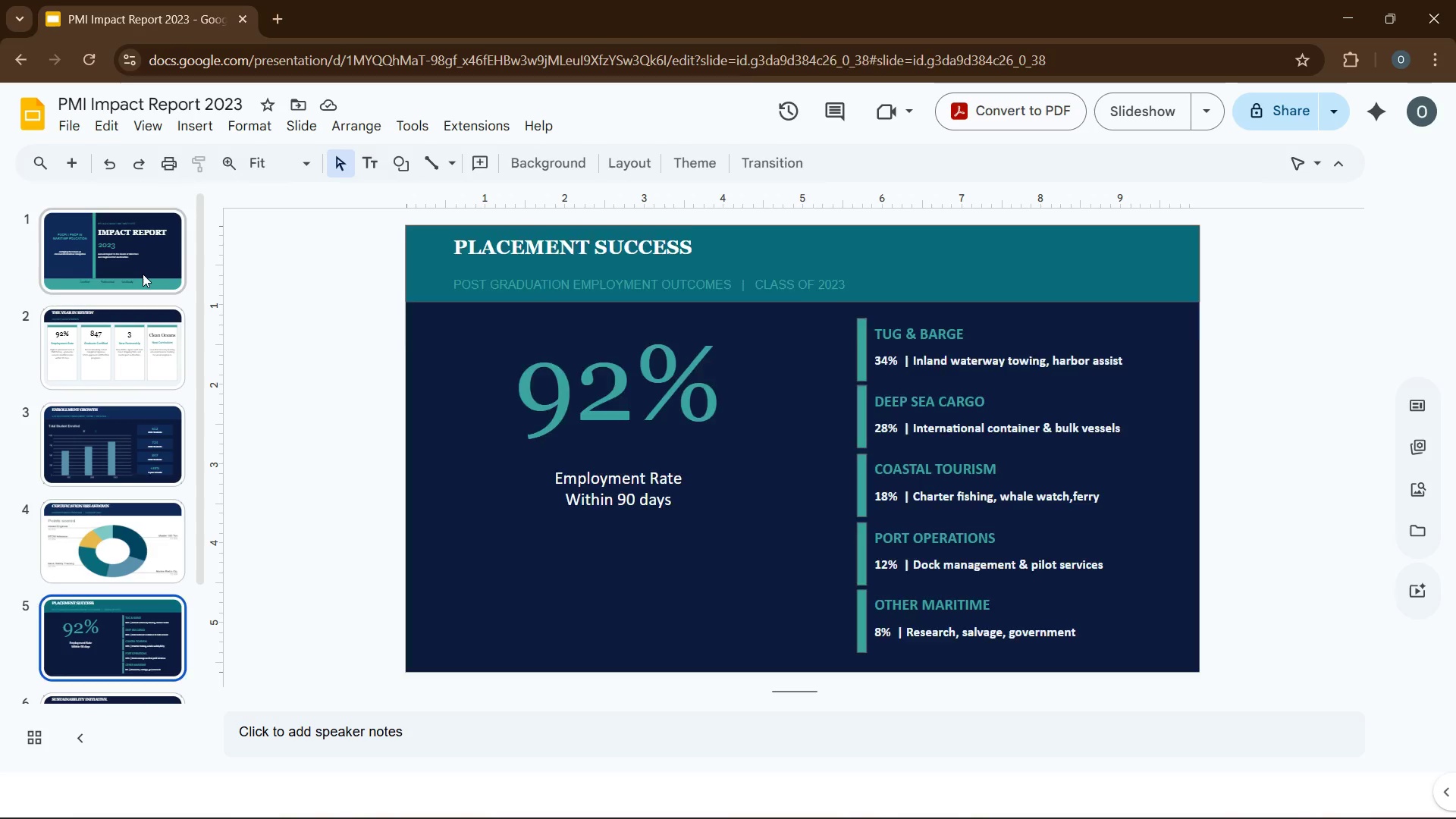 
left_click([143, 274])
 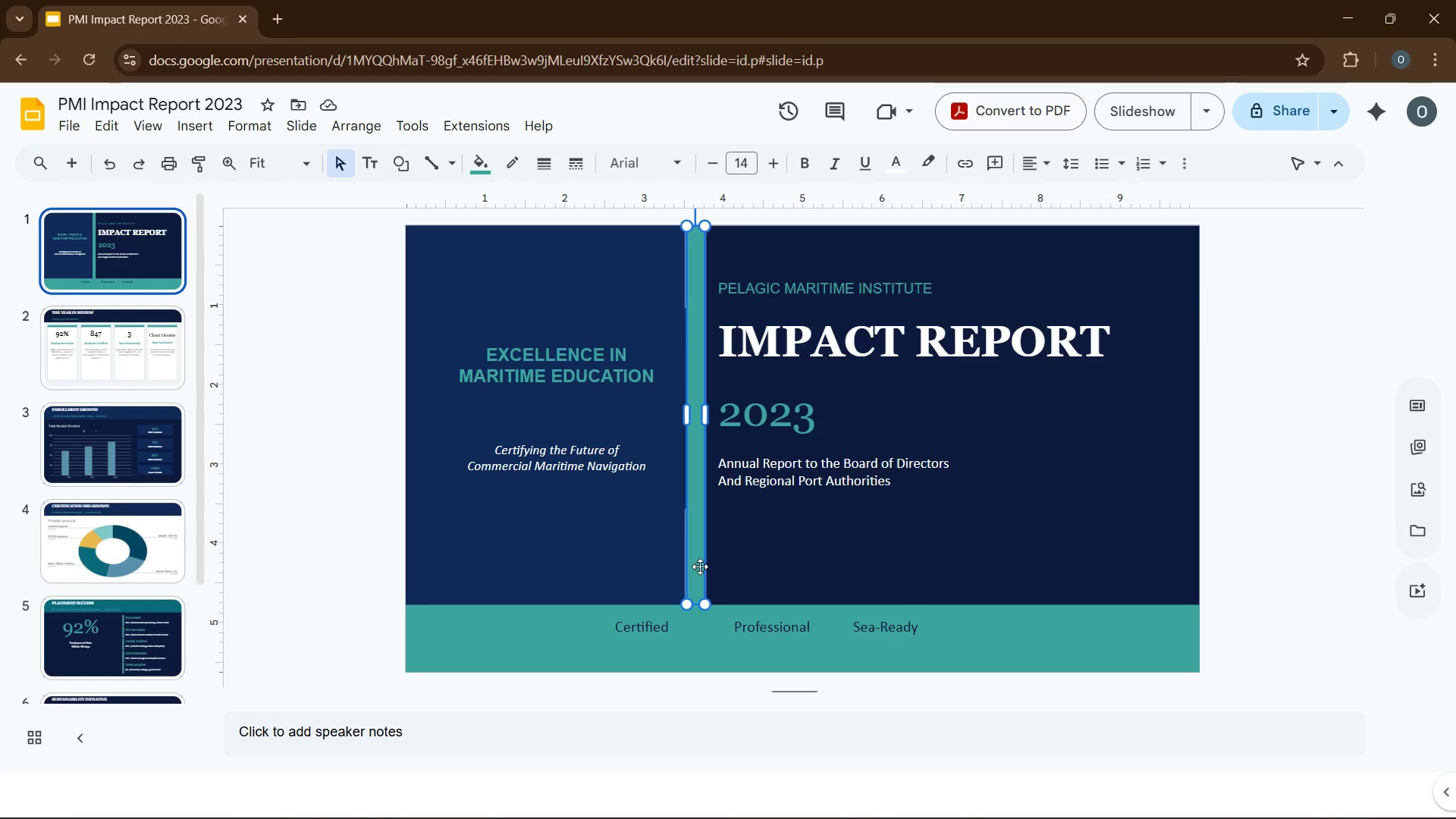 
key(Control+C)
 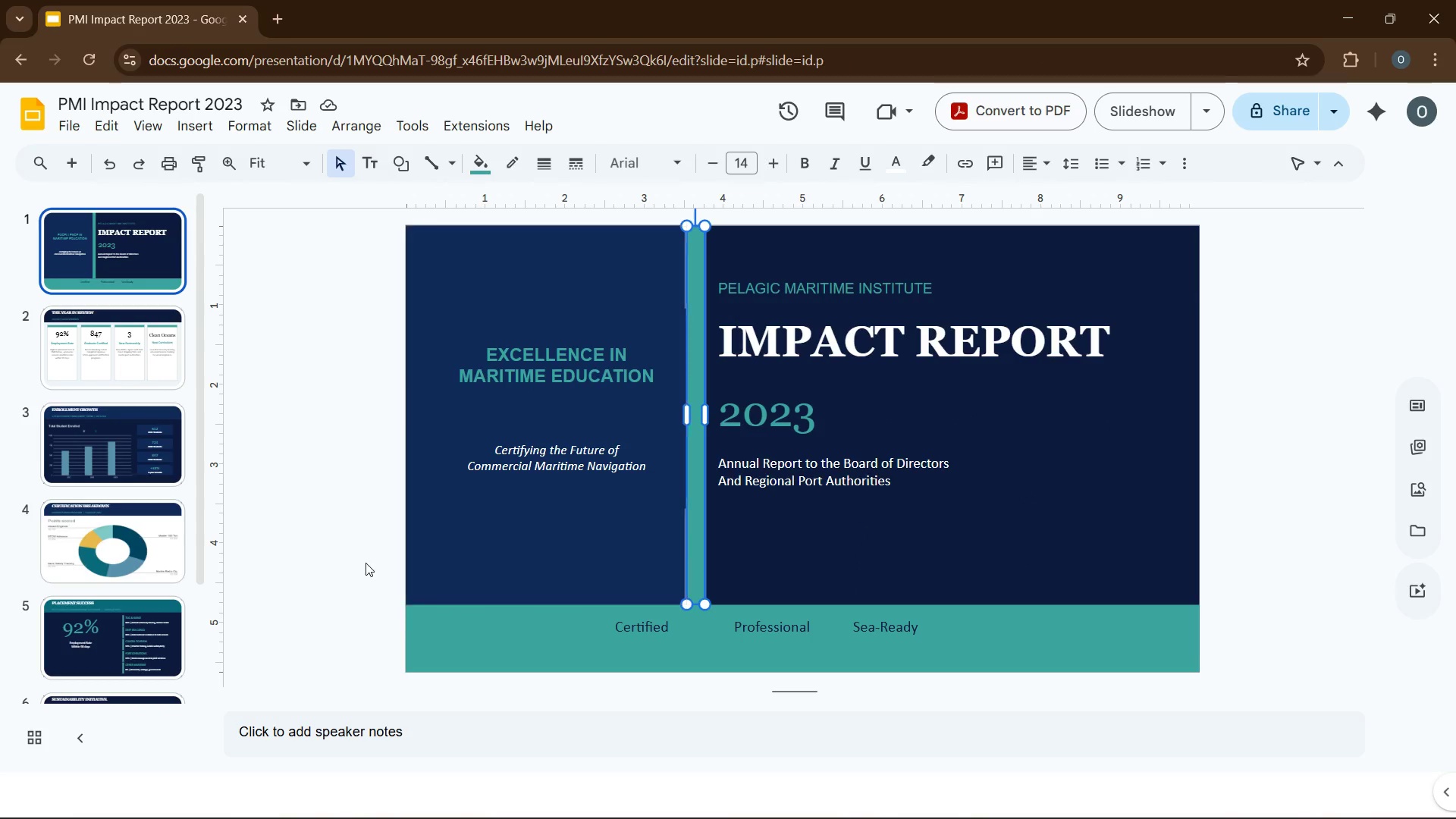 
left_click([366, 563])
 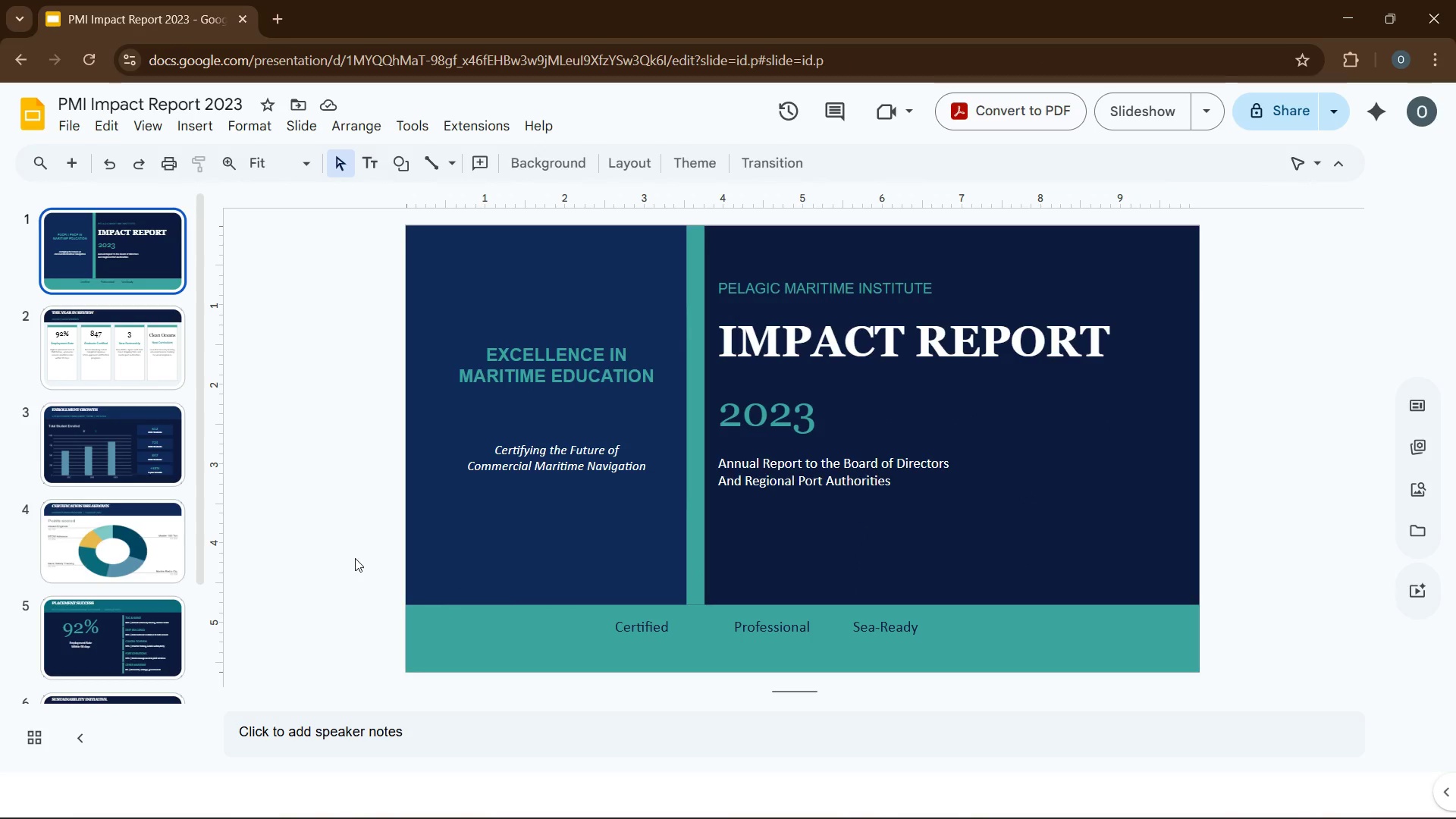 
scroll: coordinate [309, 659], scroll_direction: down, amount: 5.0
 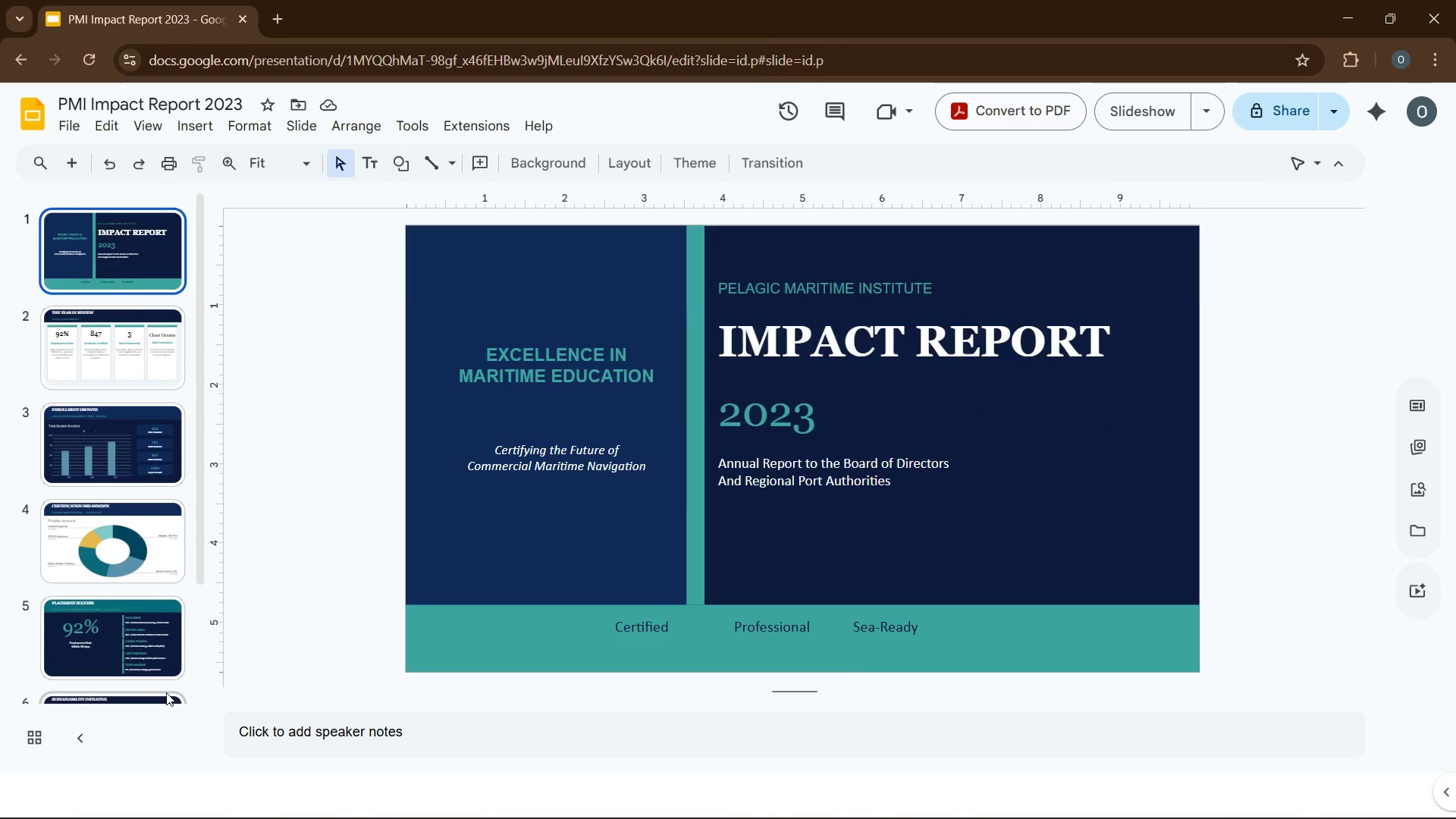 
left_click([165, 695])
 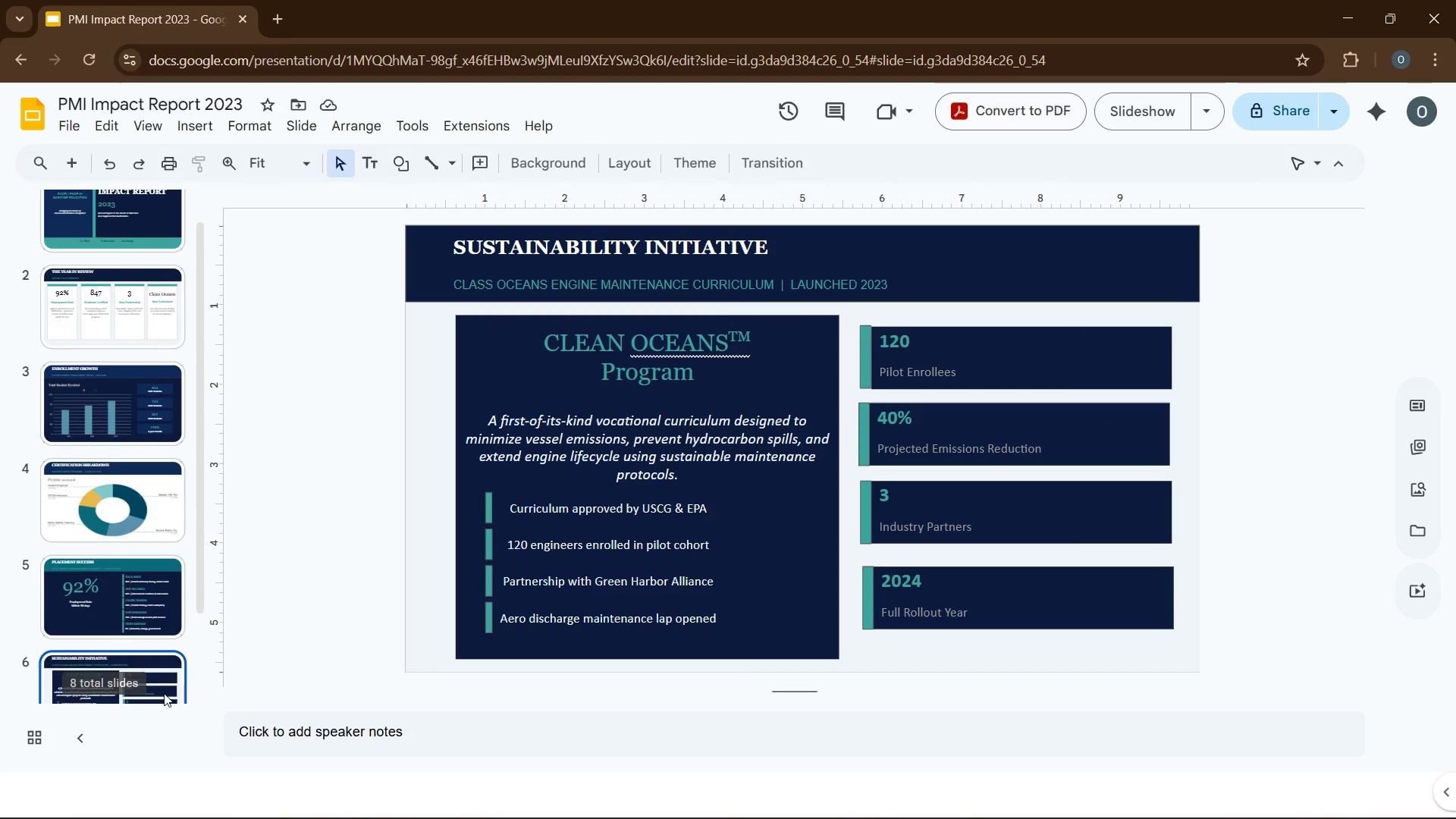 
left_click([164, 693])
 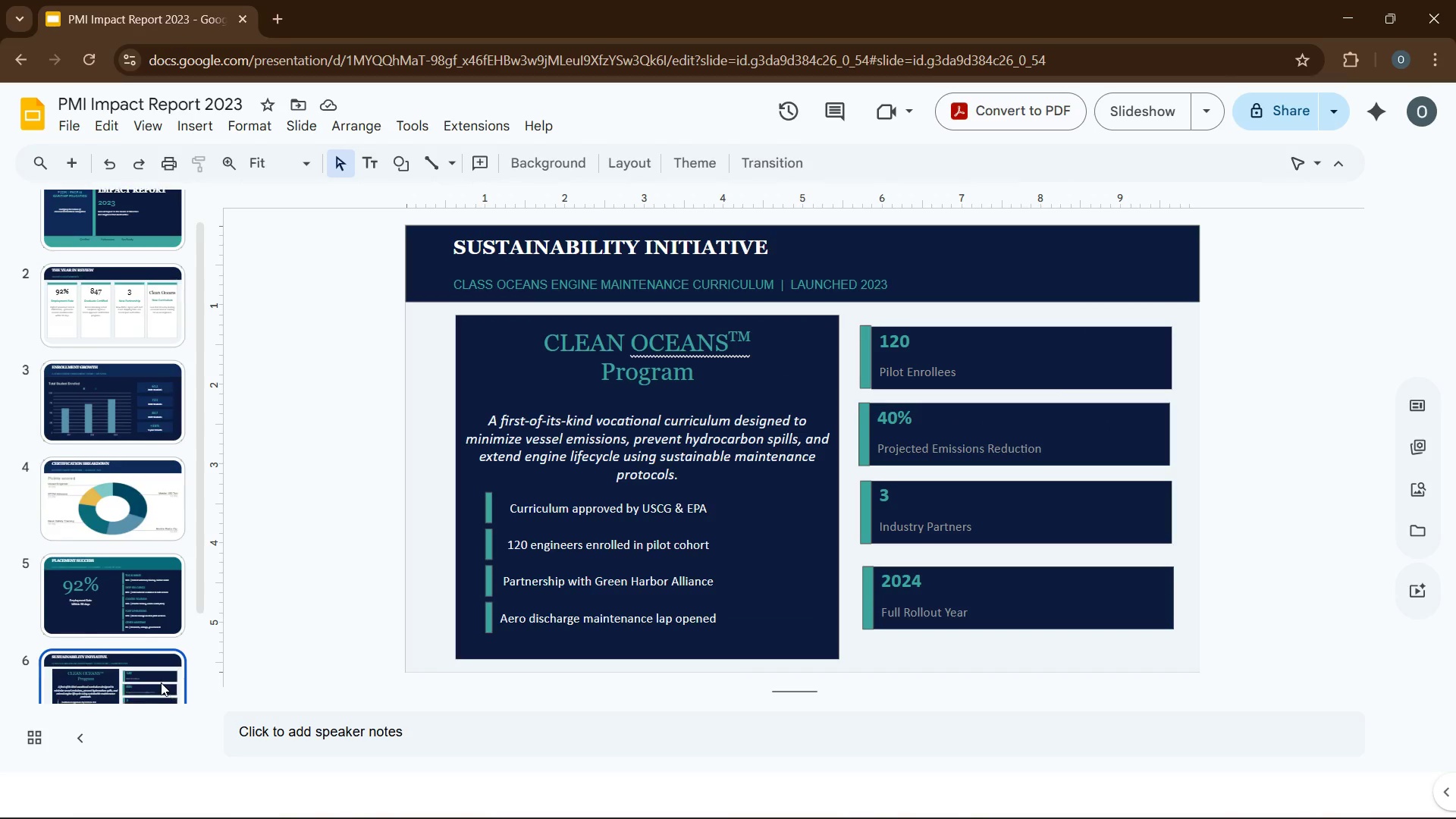 
left_click([161, 671])
 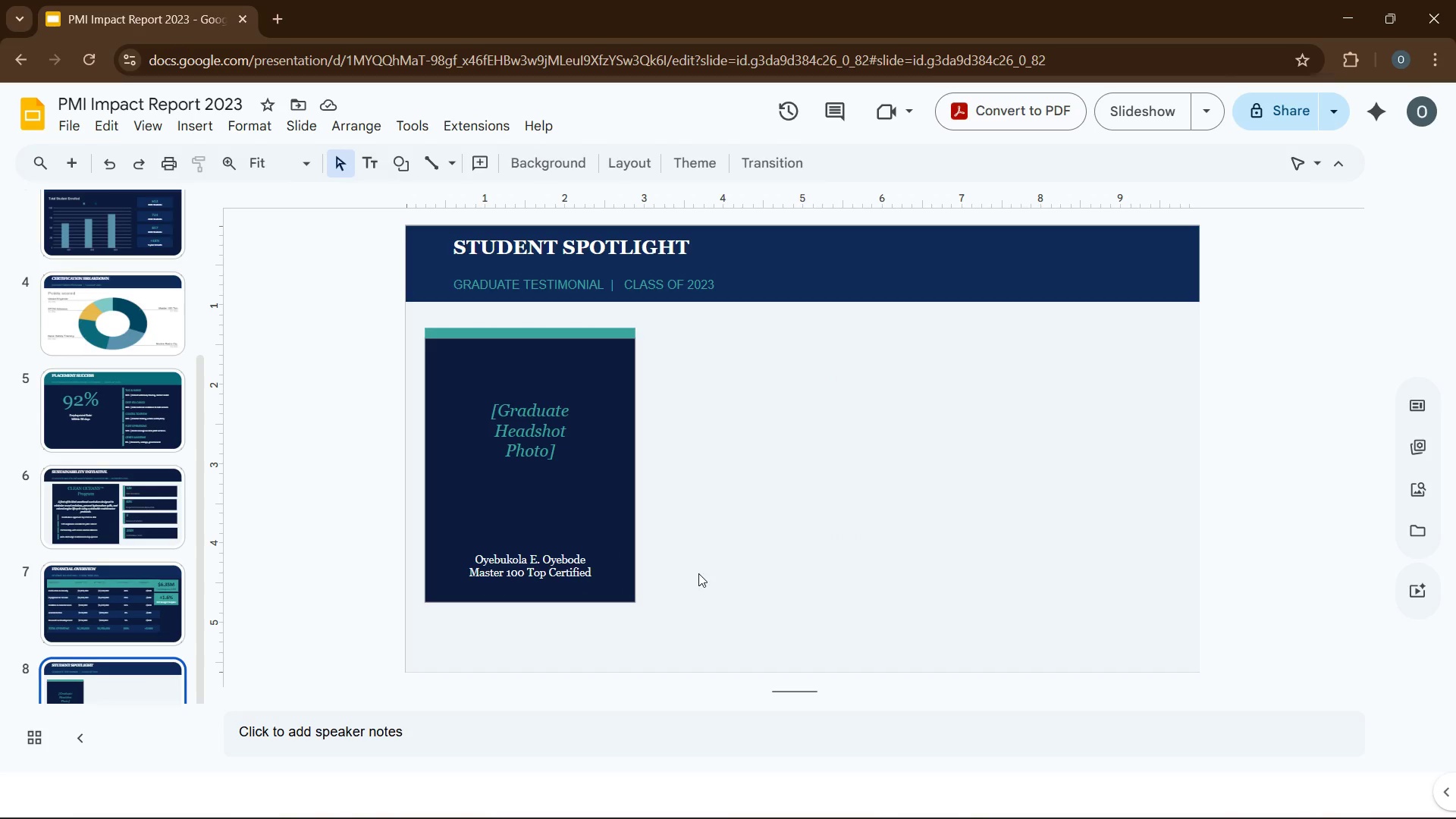 
scroll: coordinate [161, 682], scroll_direction: down, amount: 3.0
 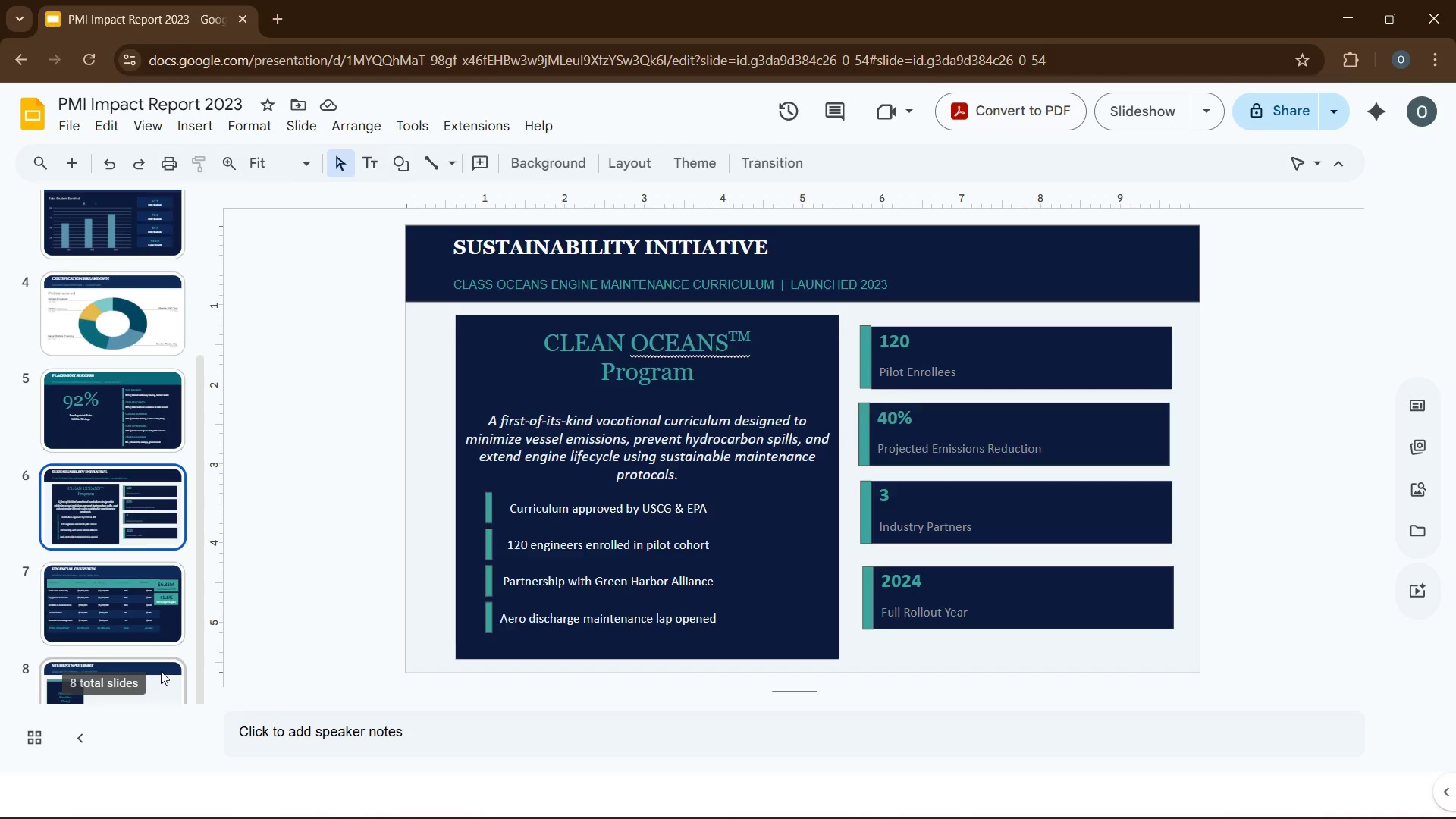 
left_click([704, 564])
 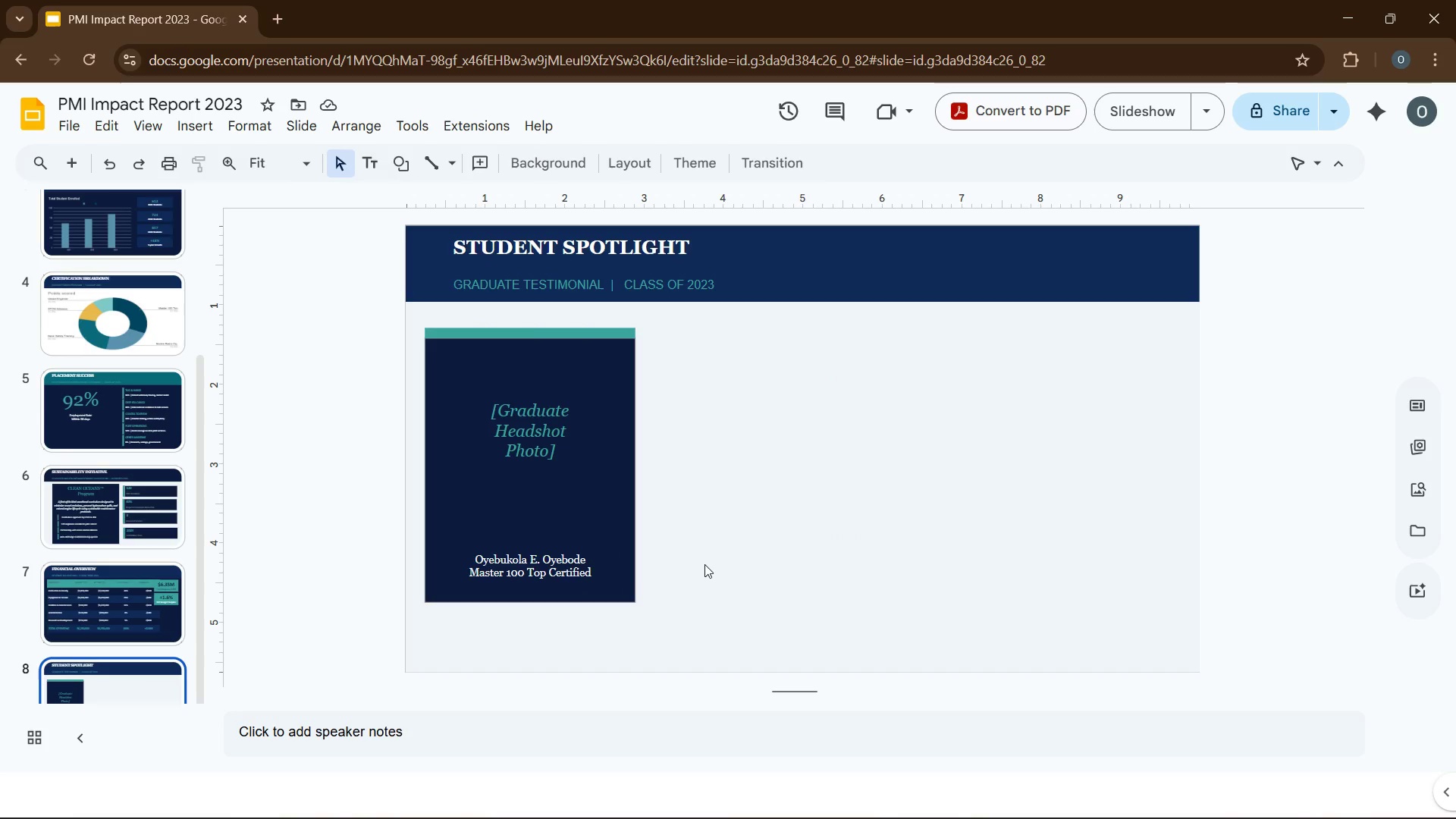 
key(Control+V)
 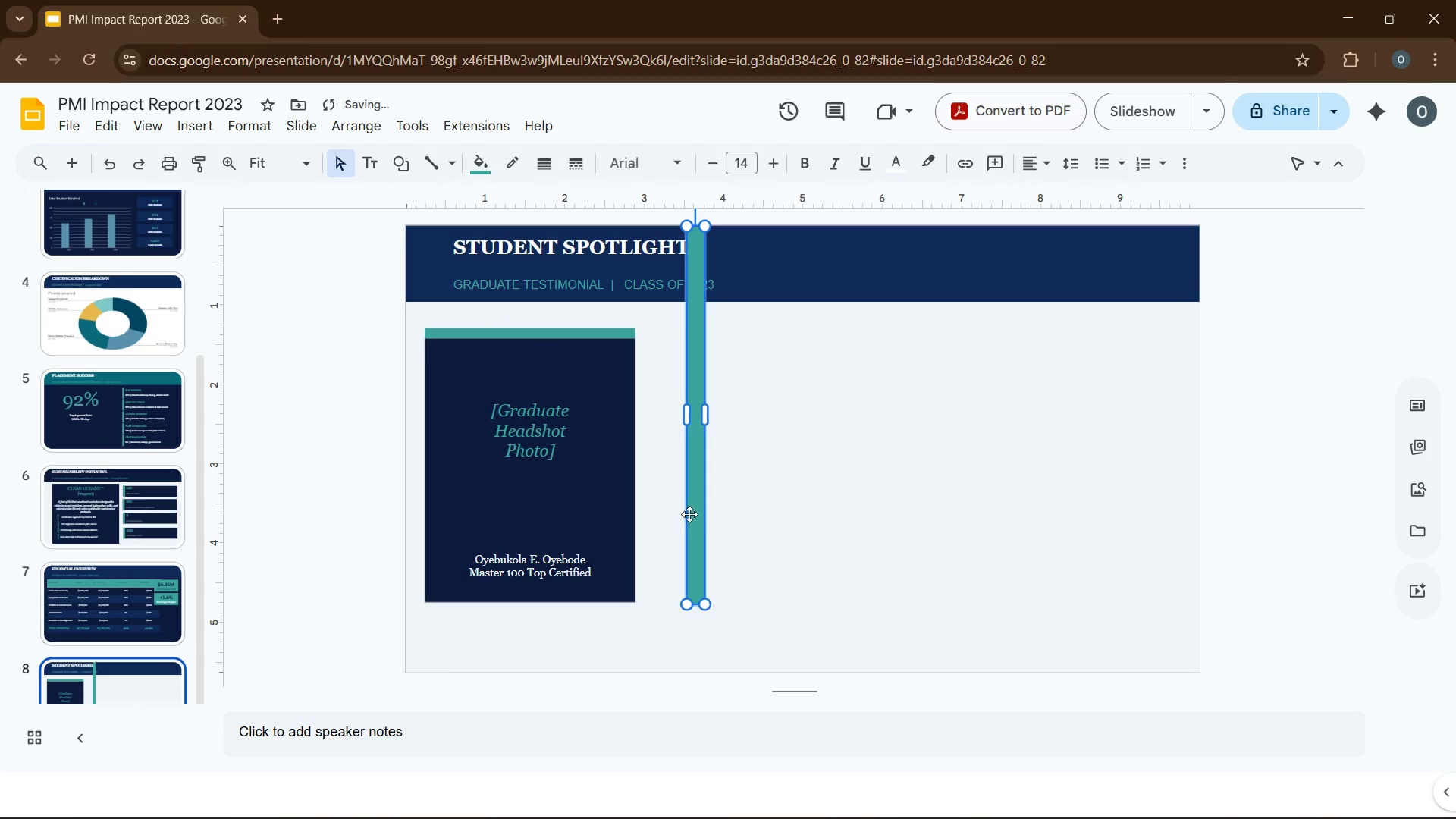 
left_click_drag(start_coordinate=[698, 510], to_coordinate=[689, 589])
 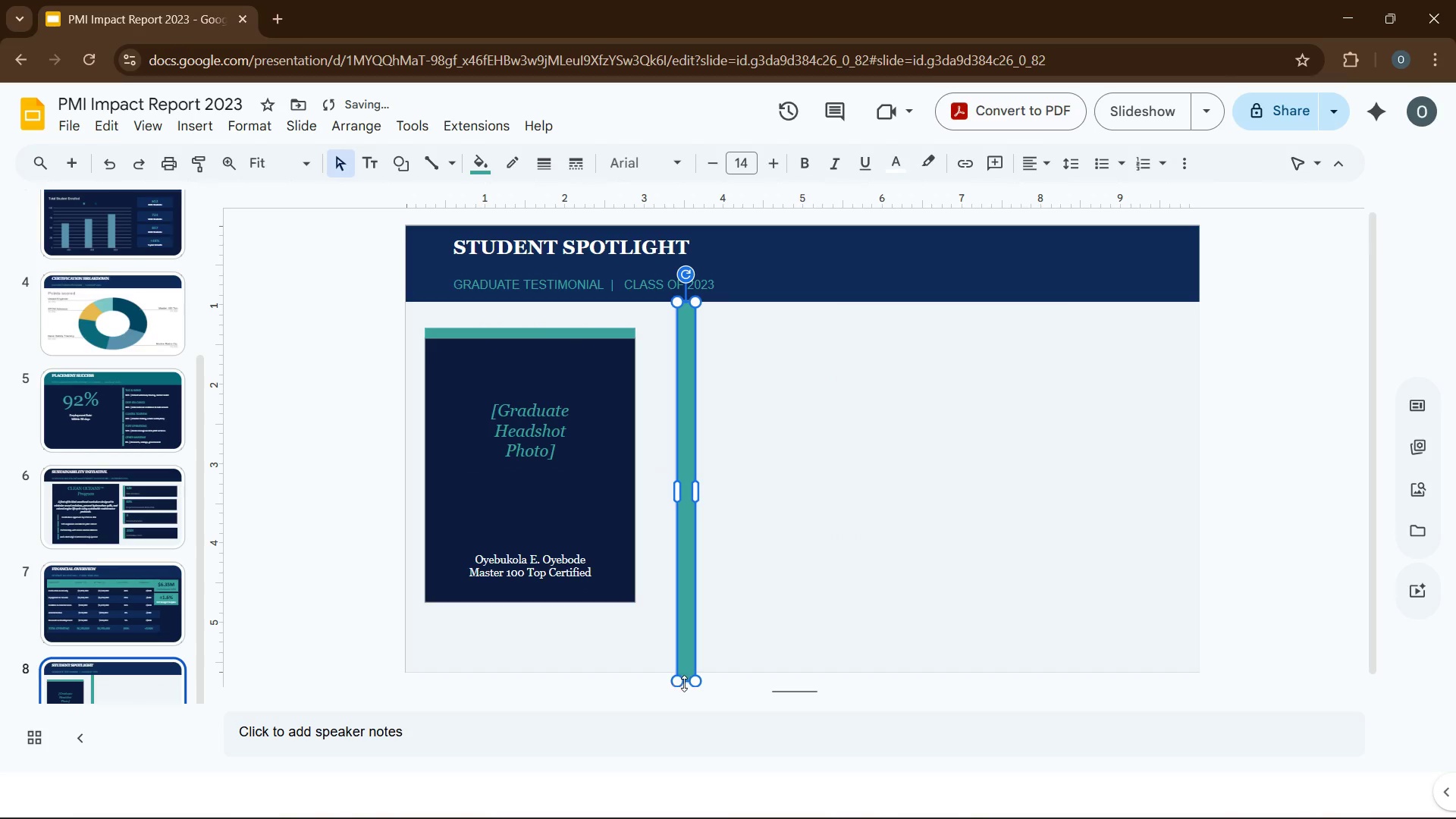 
left_click_drag(start_coordinate=[685, 683], to_coordinate=[692, 626])
 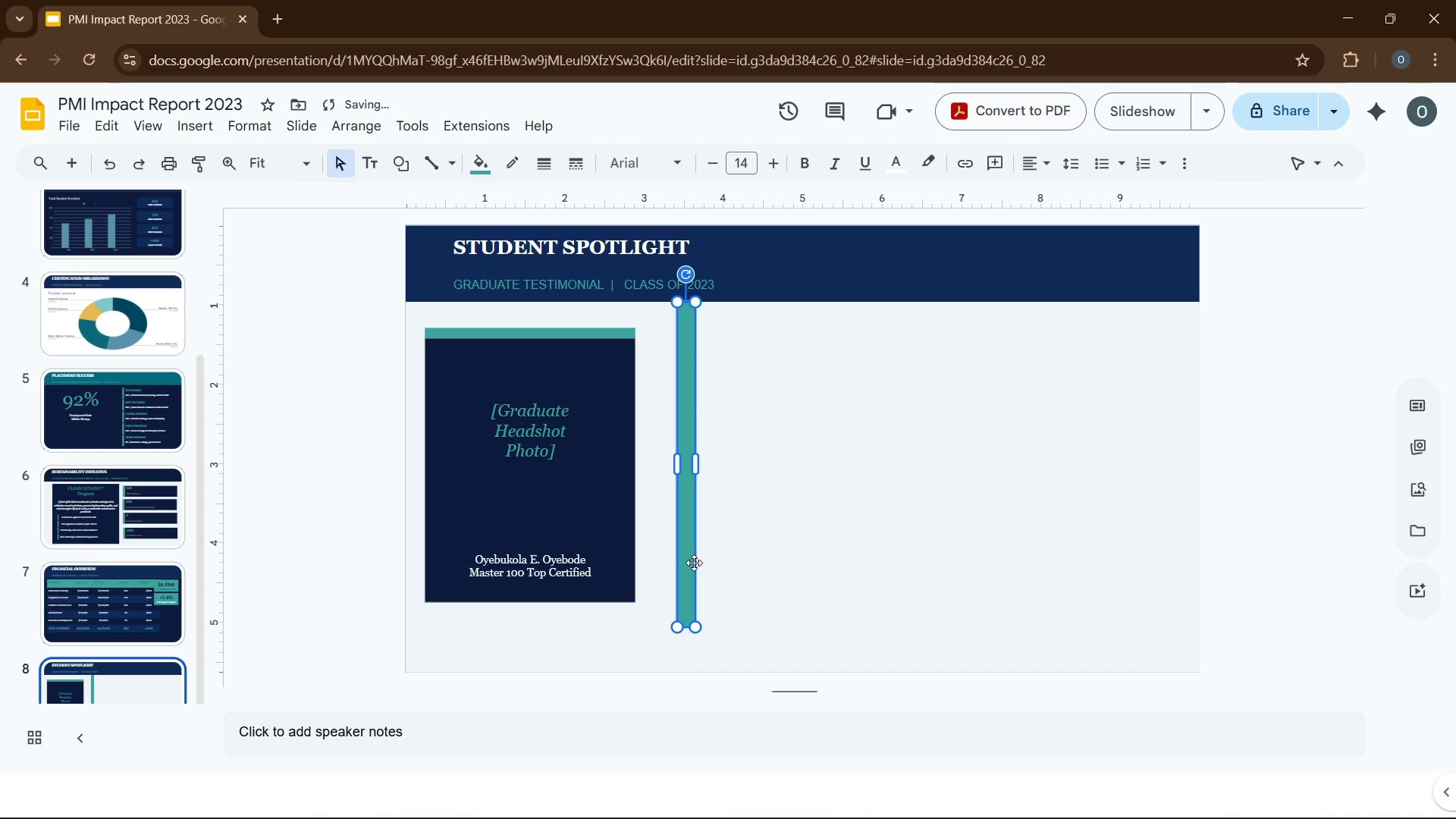 
left_click_drag(start_coordinate=[693, 558], to_coordinate=[692, 576])
 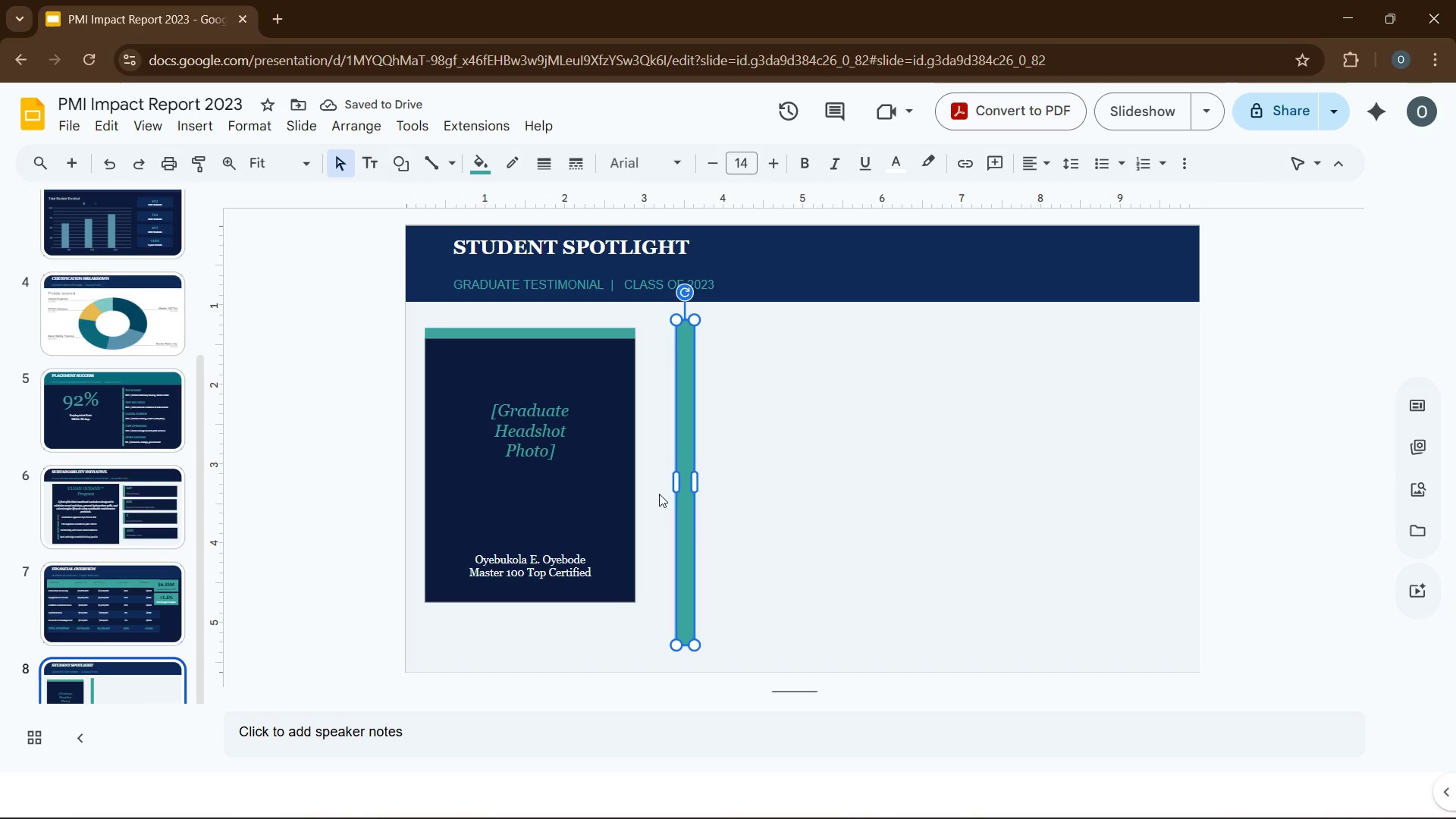 
wait(5.8)
 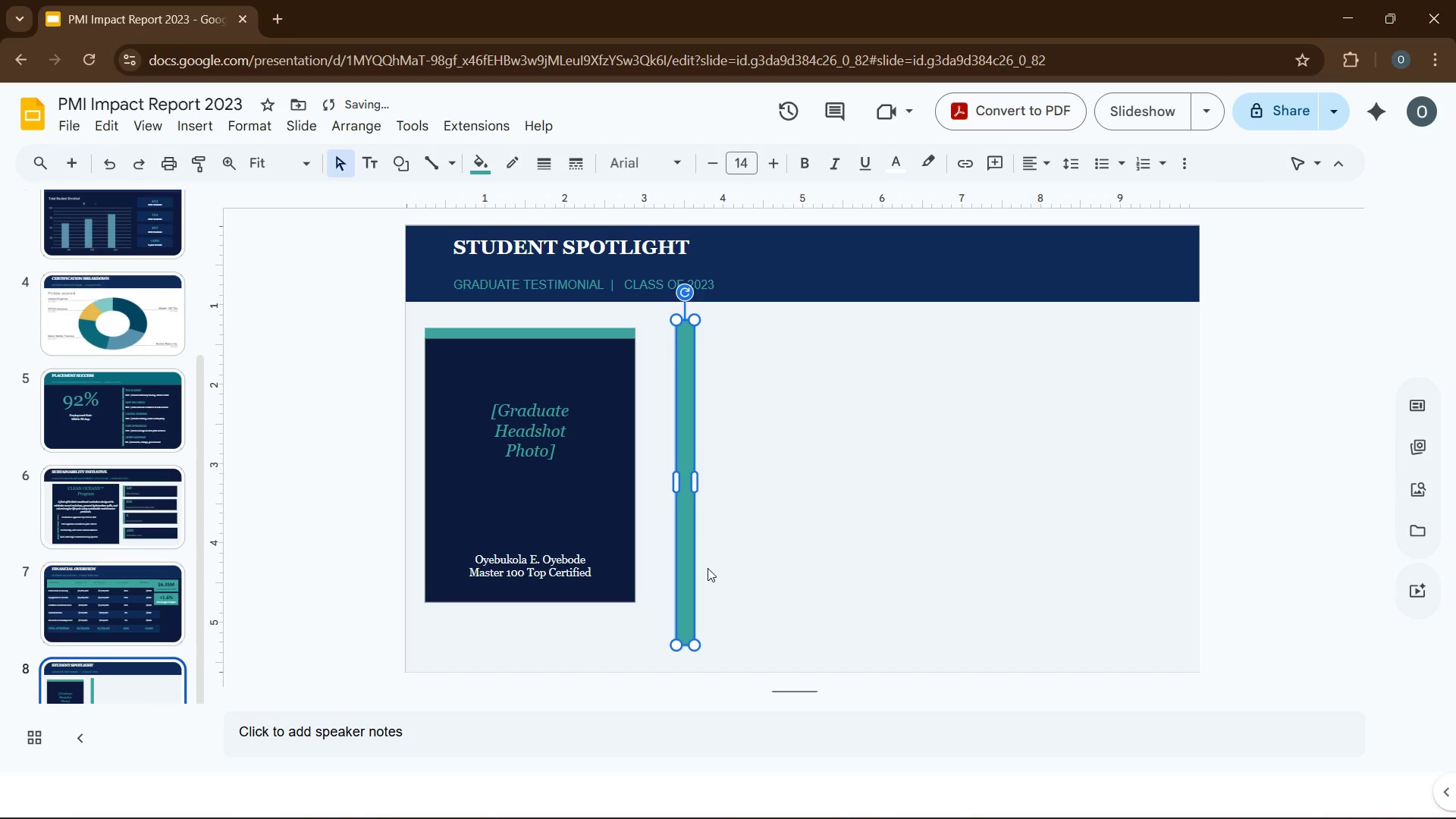 
left_click([205, 130])
 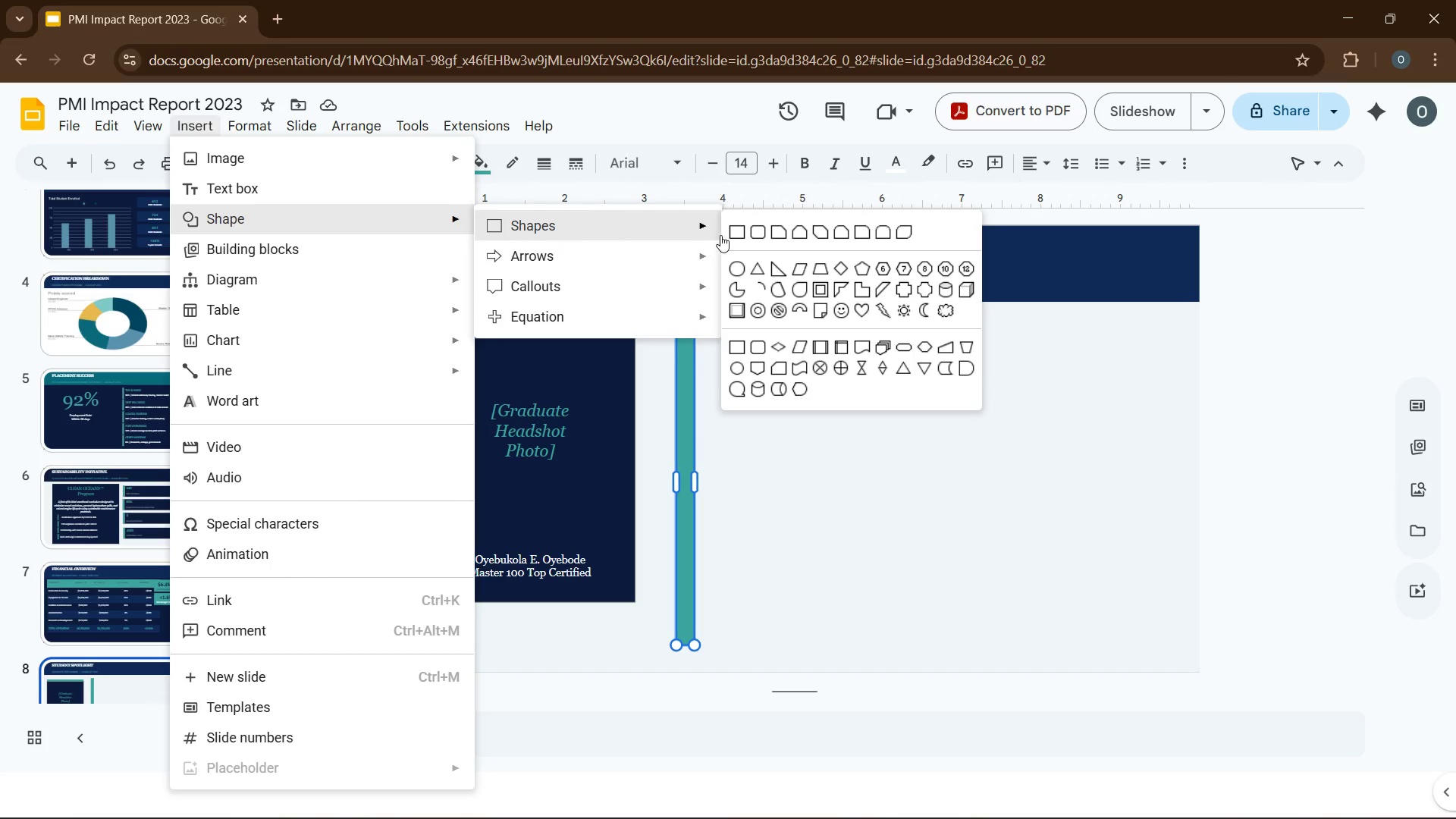 
left_click([733, 234])
 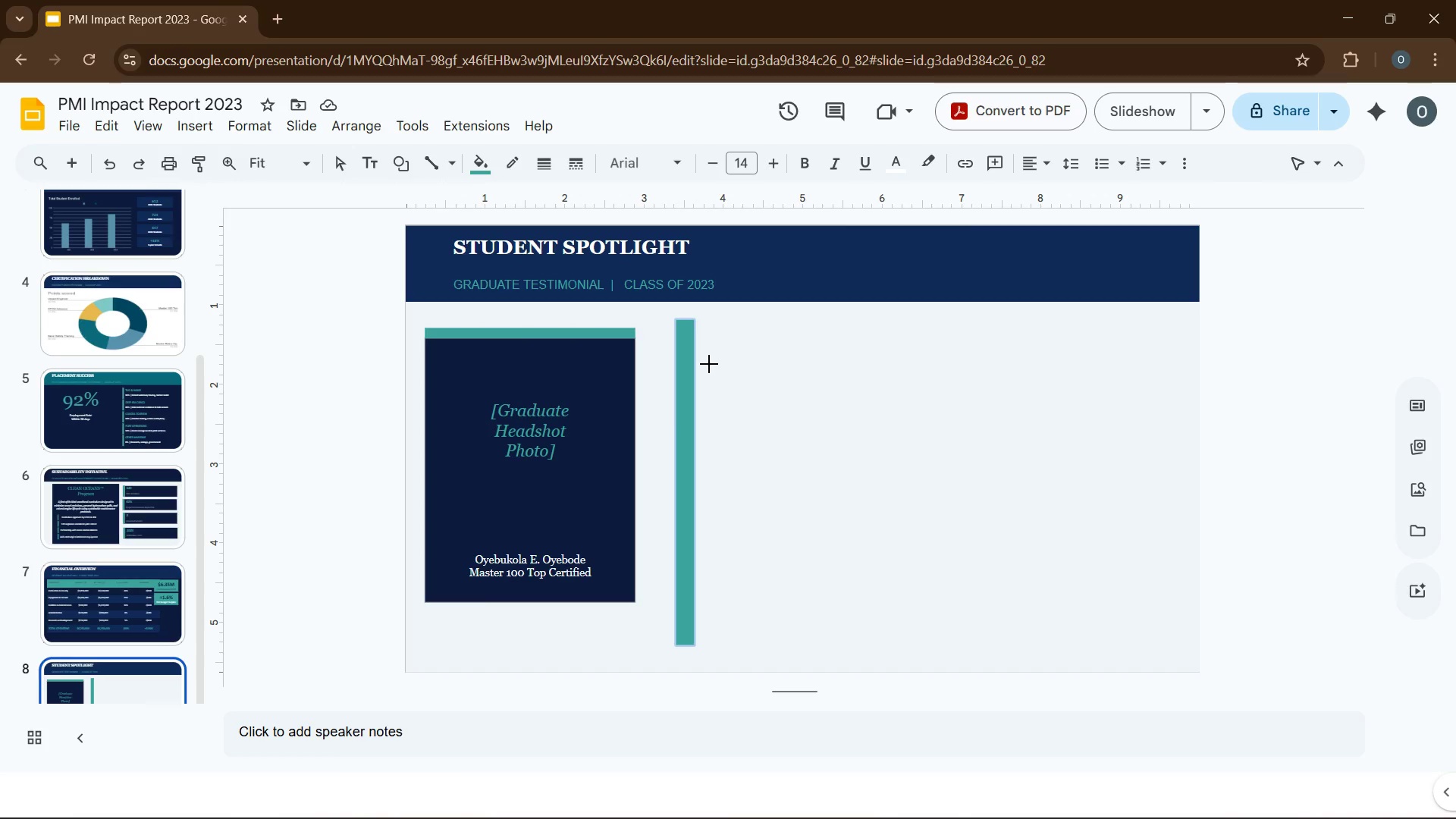 
left_click_drag(start_coordinate=[705, 370], to_coordinate=[1134, 629])
 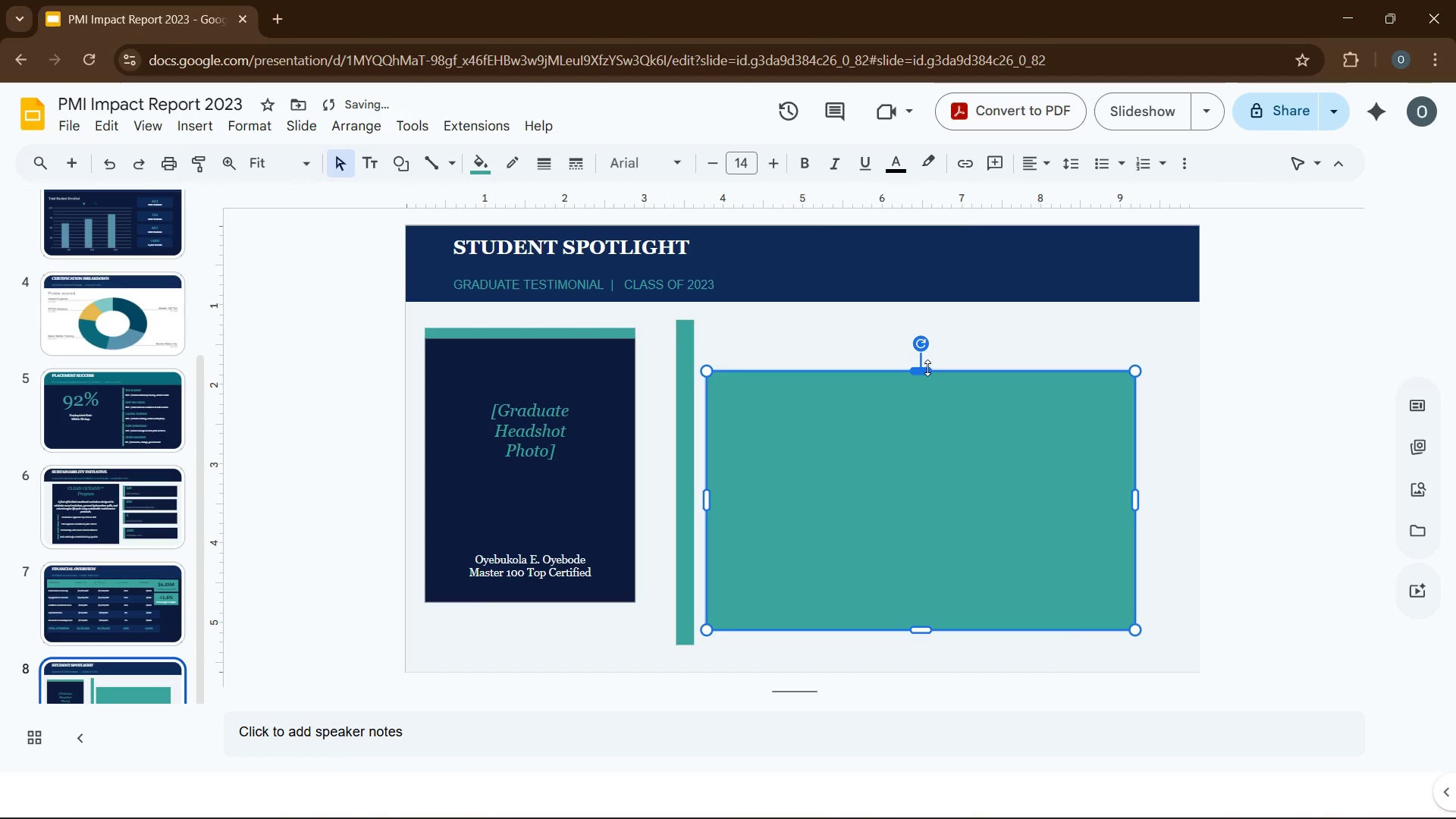 
left_click_drag(start_coordinate=[927, 368], to_coordinate=[940, 319])
 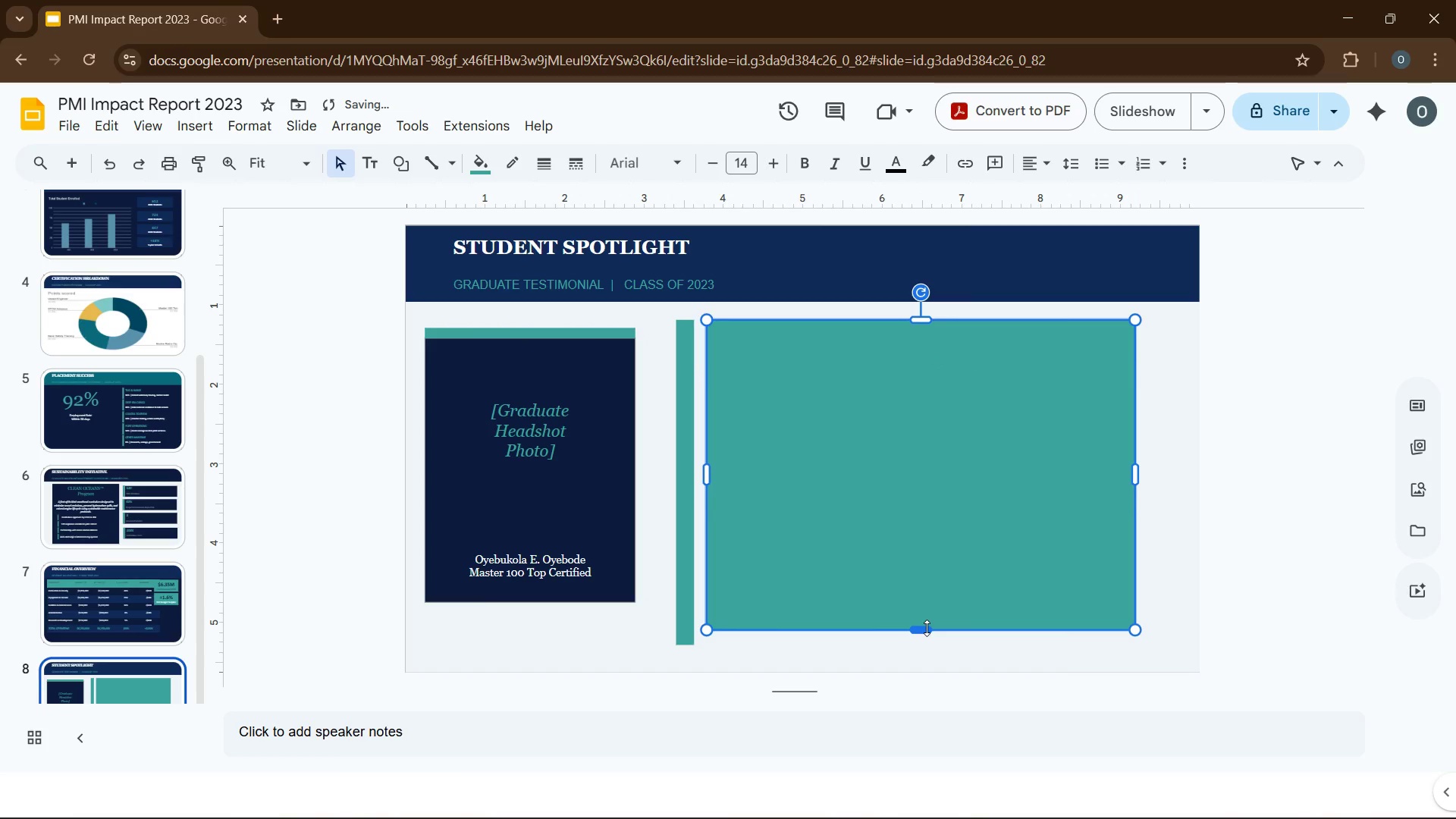 
left_click_drag(start_coordinate=[927, 631], to_coordinate=[924, 642])
 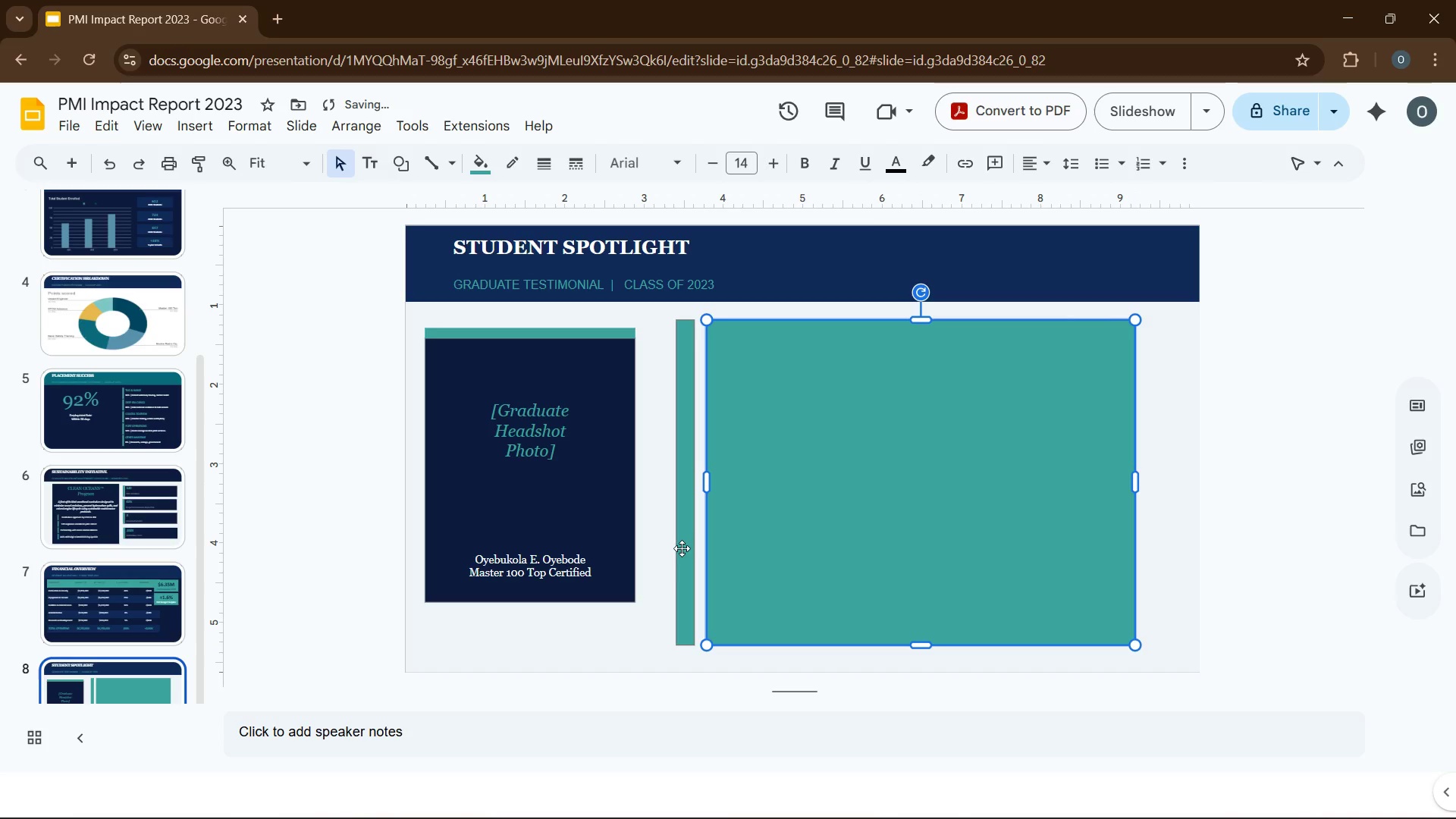 
left_click_drag(start_coordinate=[685, 551], to_coordinate=[698, 555])
 